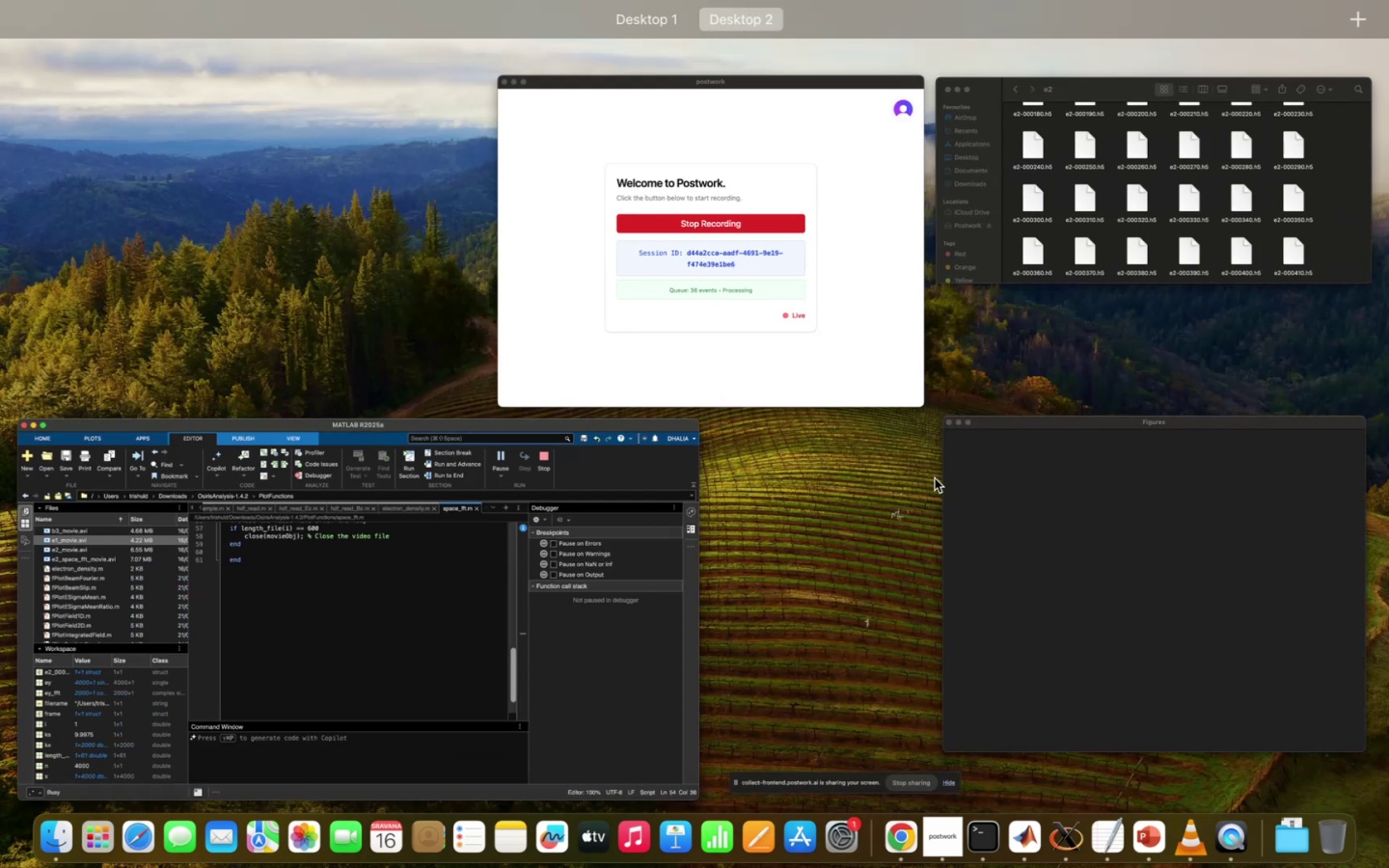 
left_click([1050, 559])
 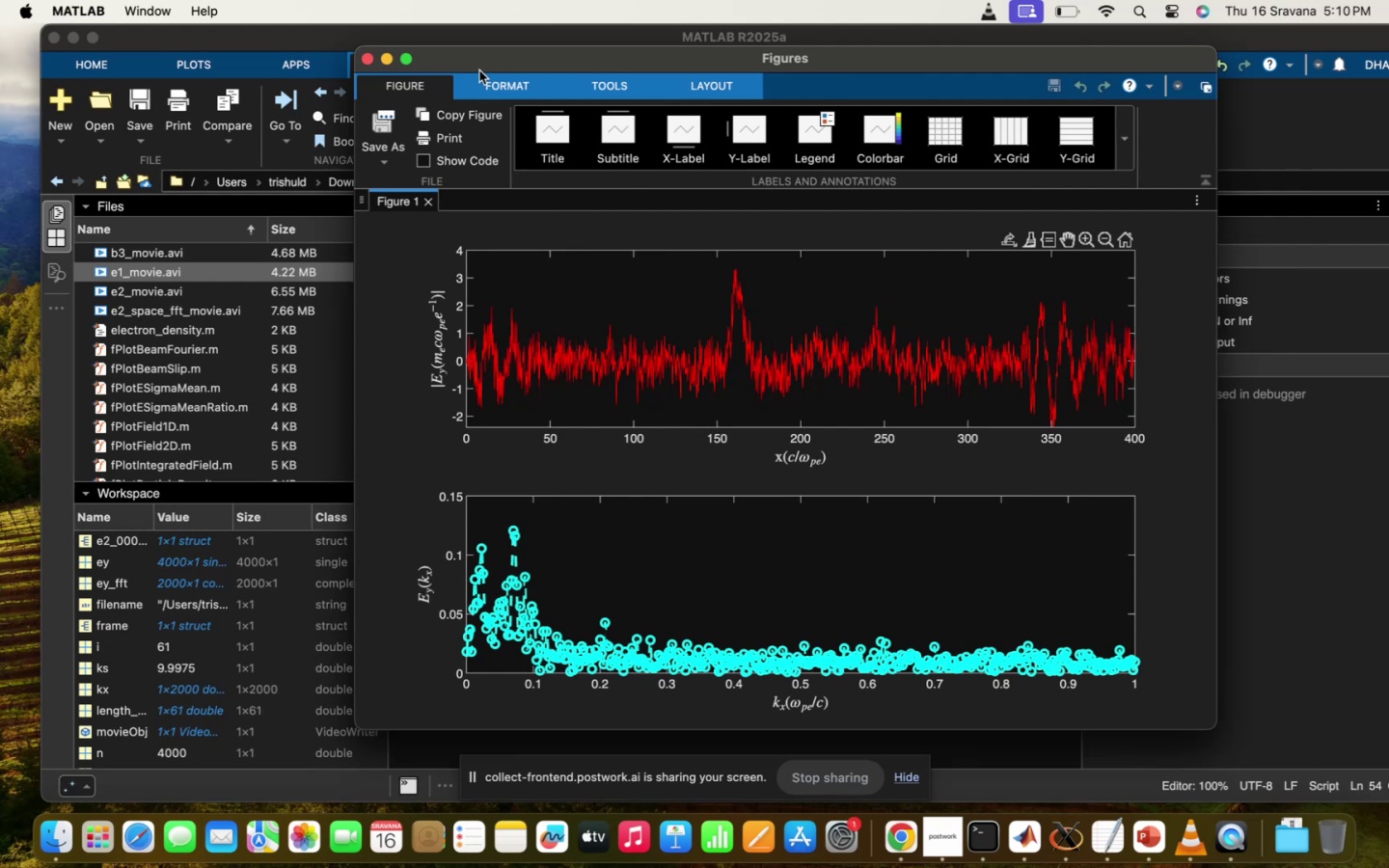 
wait(42.59)
 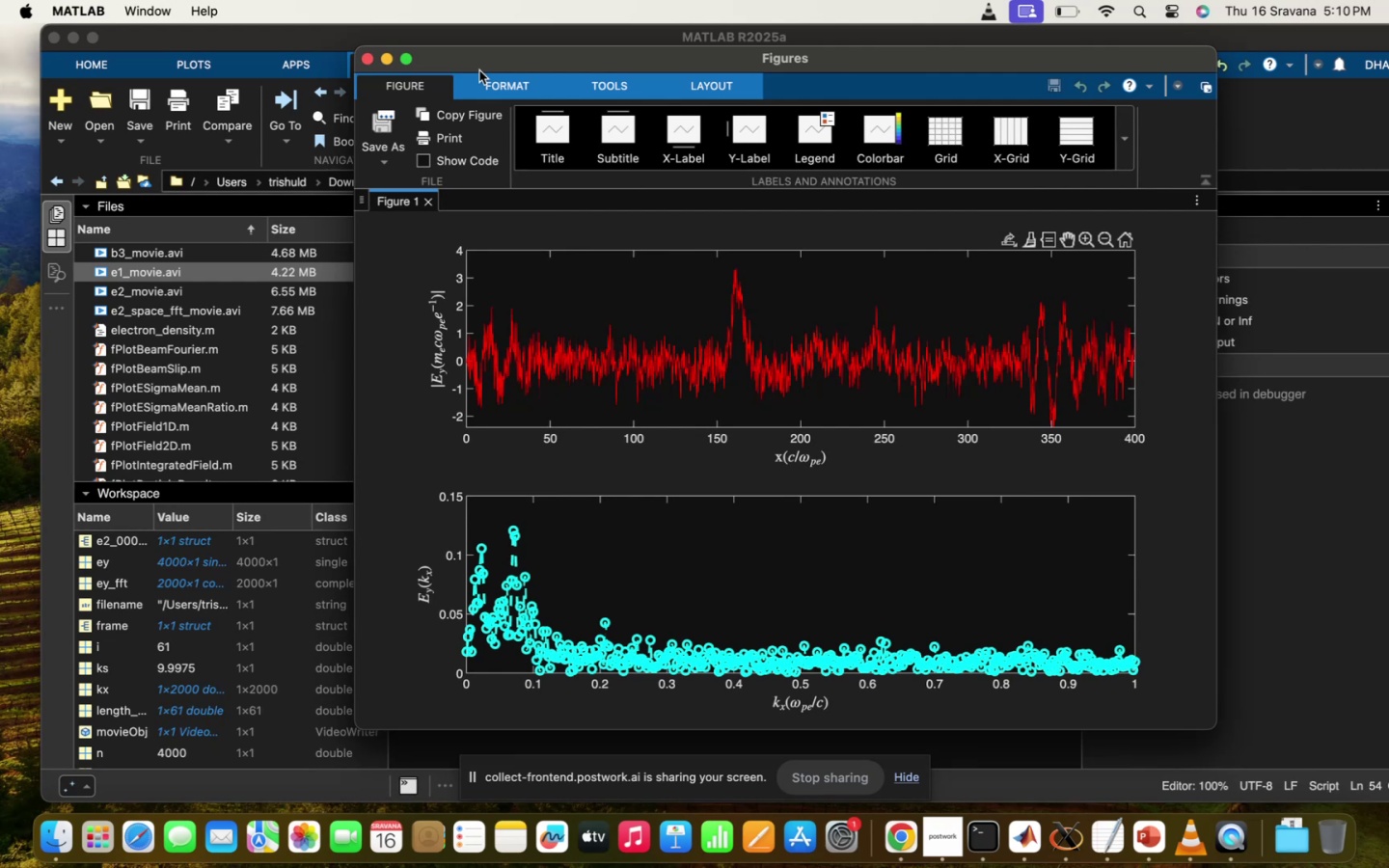 
scroll: coordinate [479, 70], scroll_direction: down, amount: 8.0
 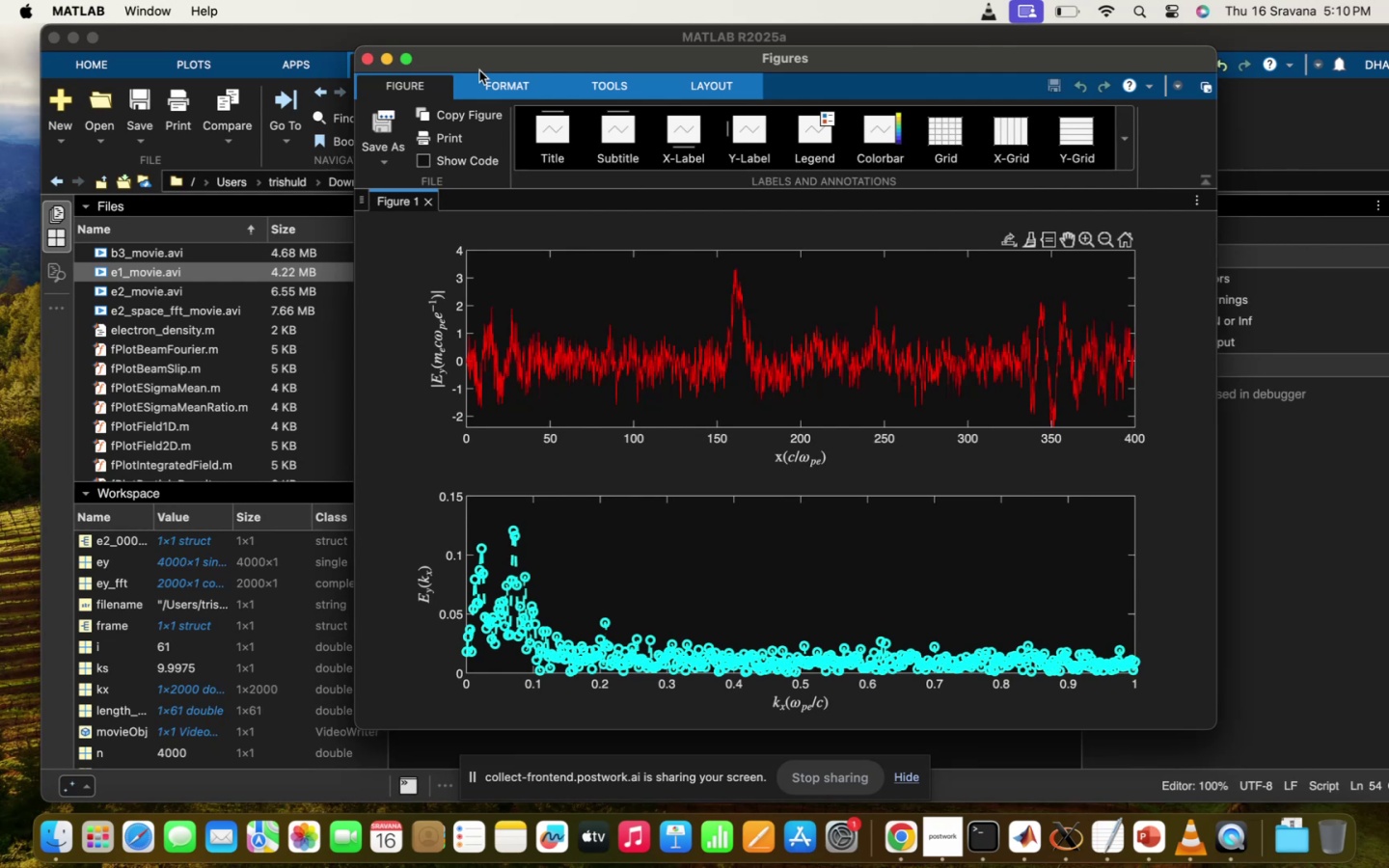 
wait(5.88)
 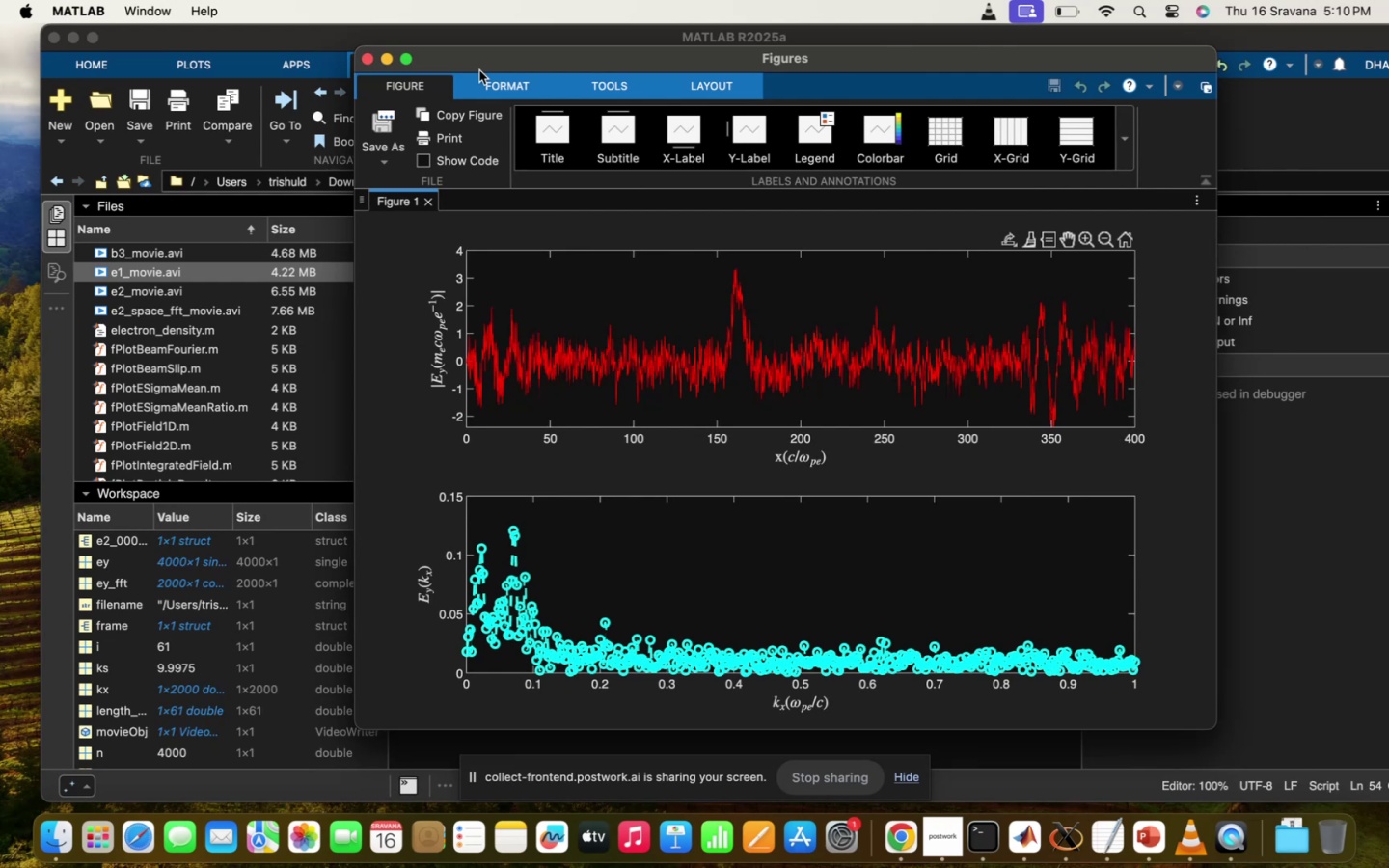 
left_click([370, 59])
 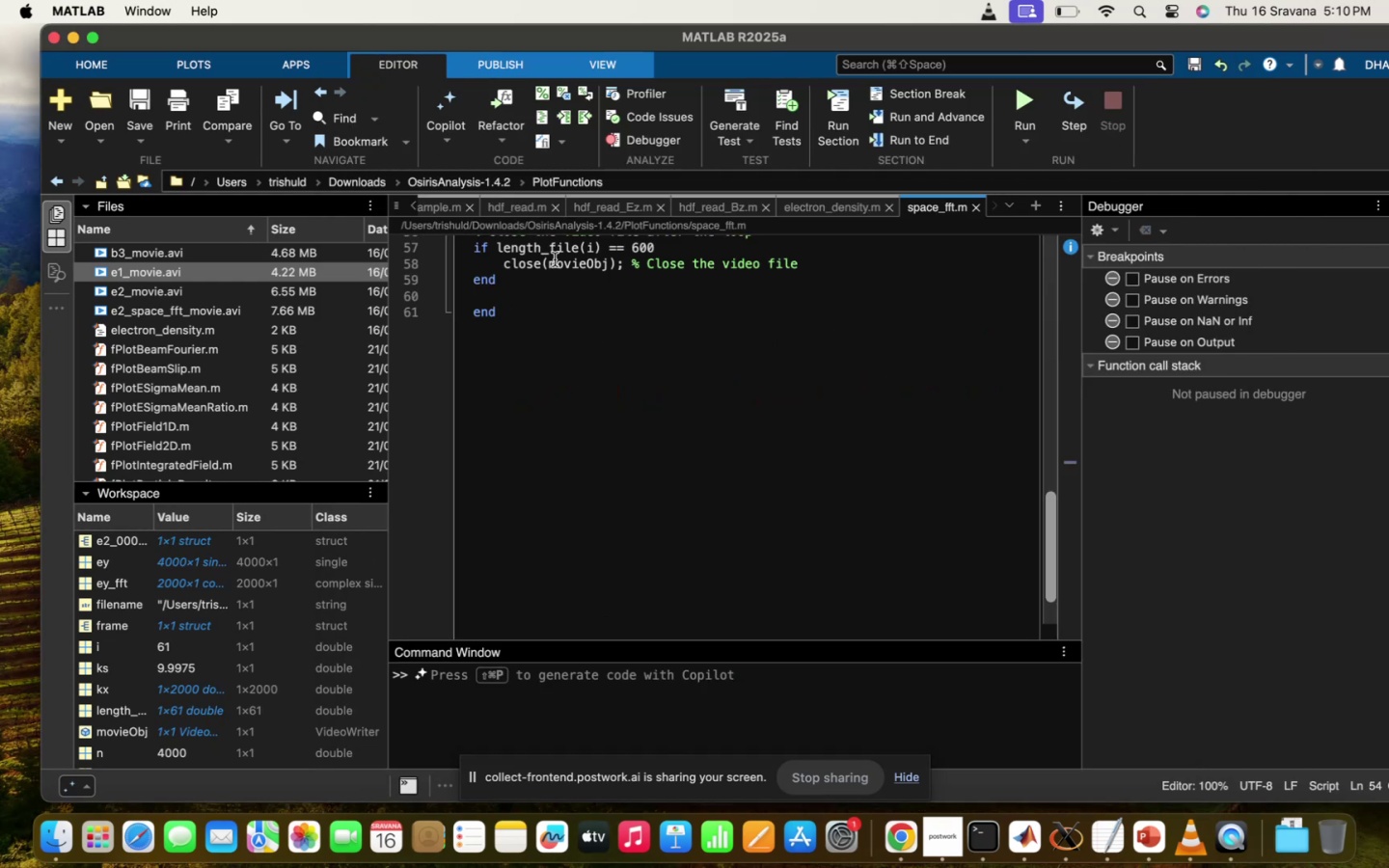 
scroll: coordinate [542, 336], scroll_direction: up, amount: 35.0
 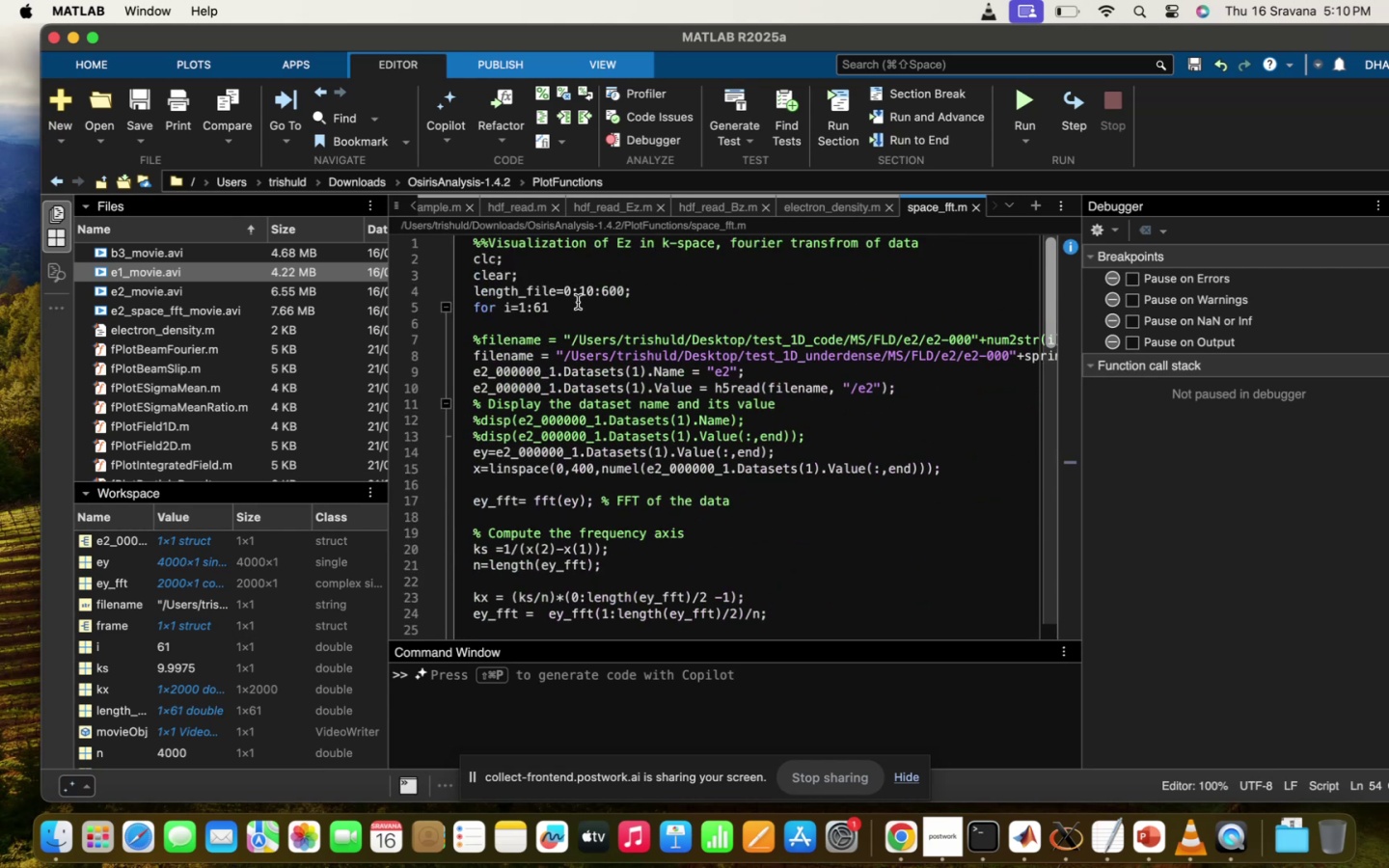 
left_click([578, 302])
 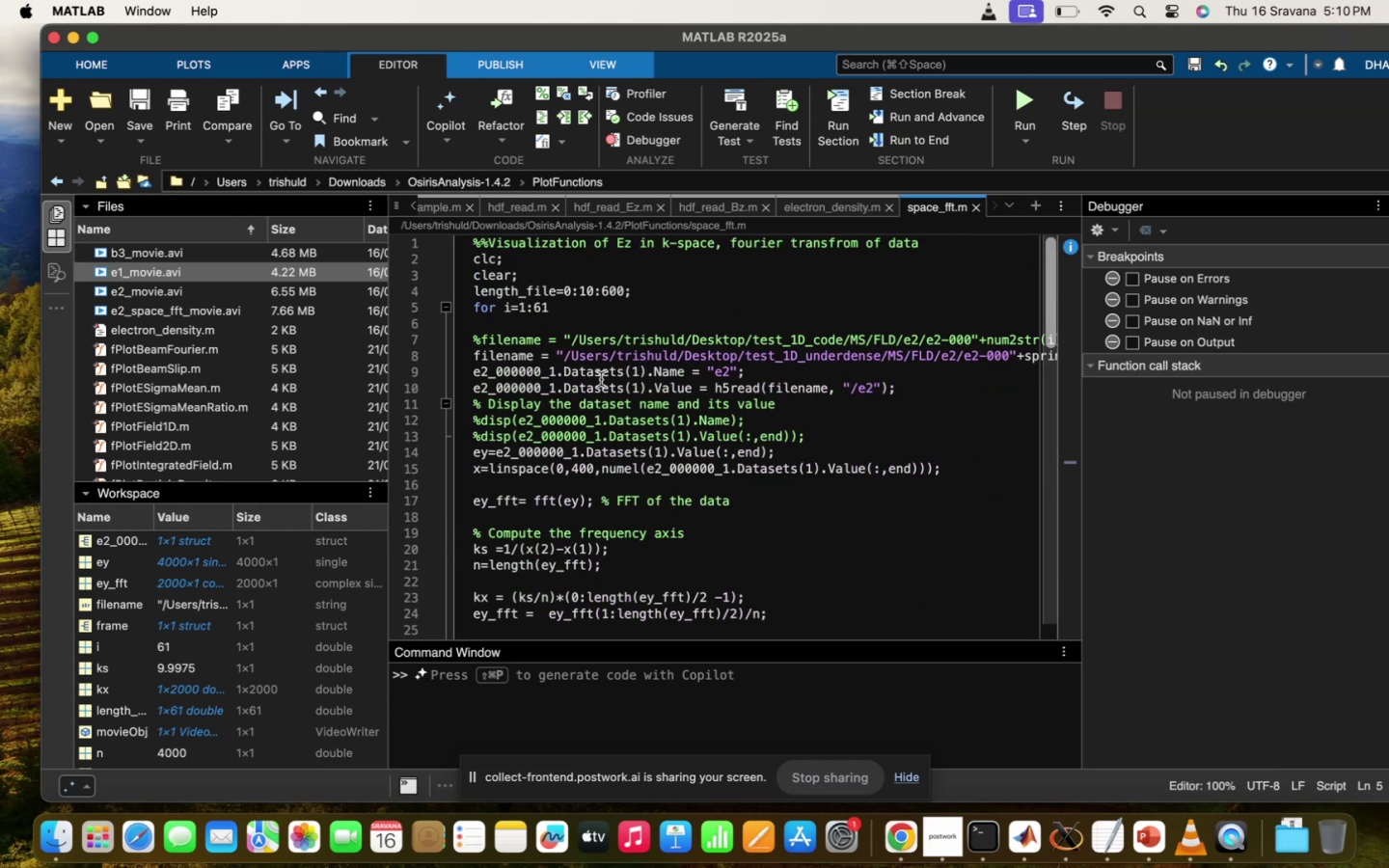 
scroll: coordinate [601, 379], scroll_direction: down, amount: 23.0
 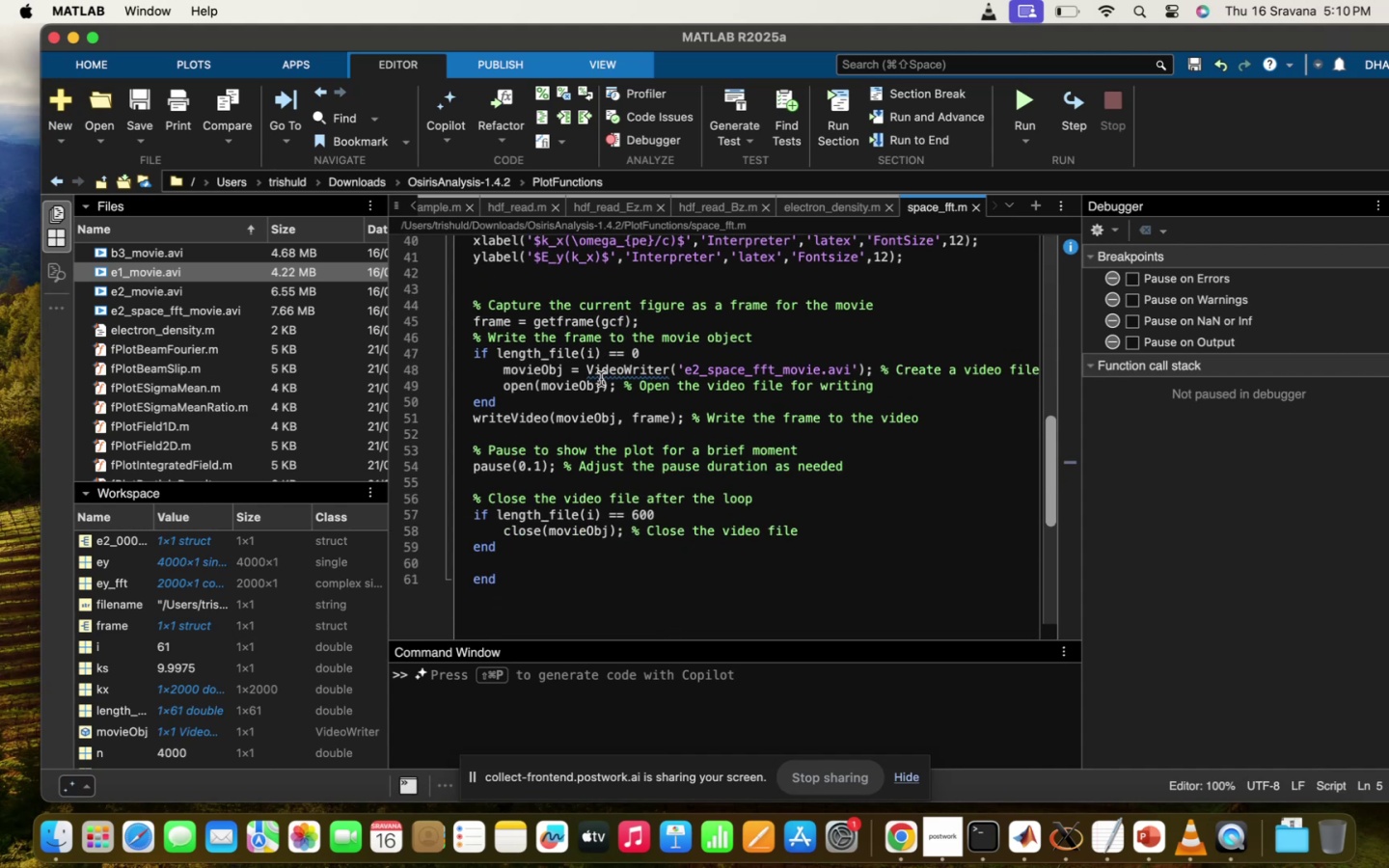 
scroll: coordinate [601, 380], scroll_direction: up, amount: 51.0
 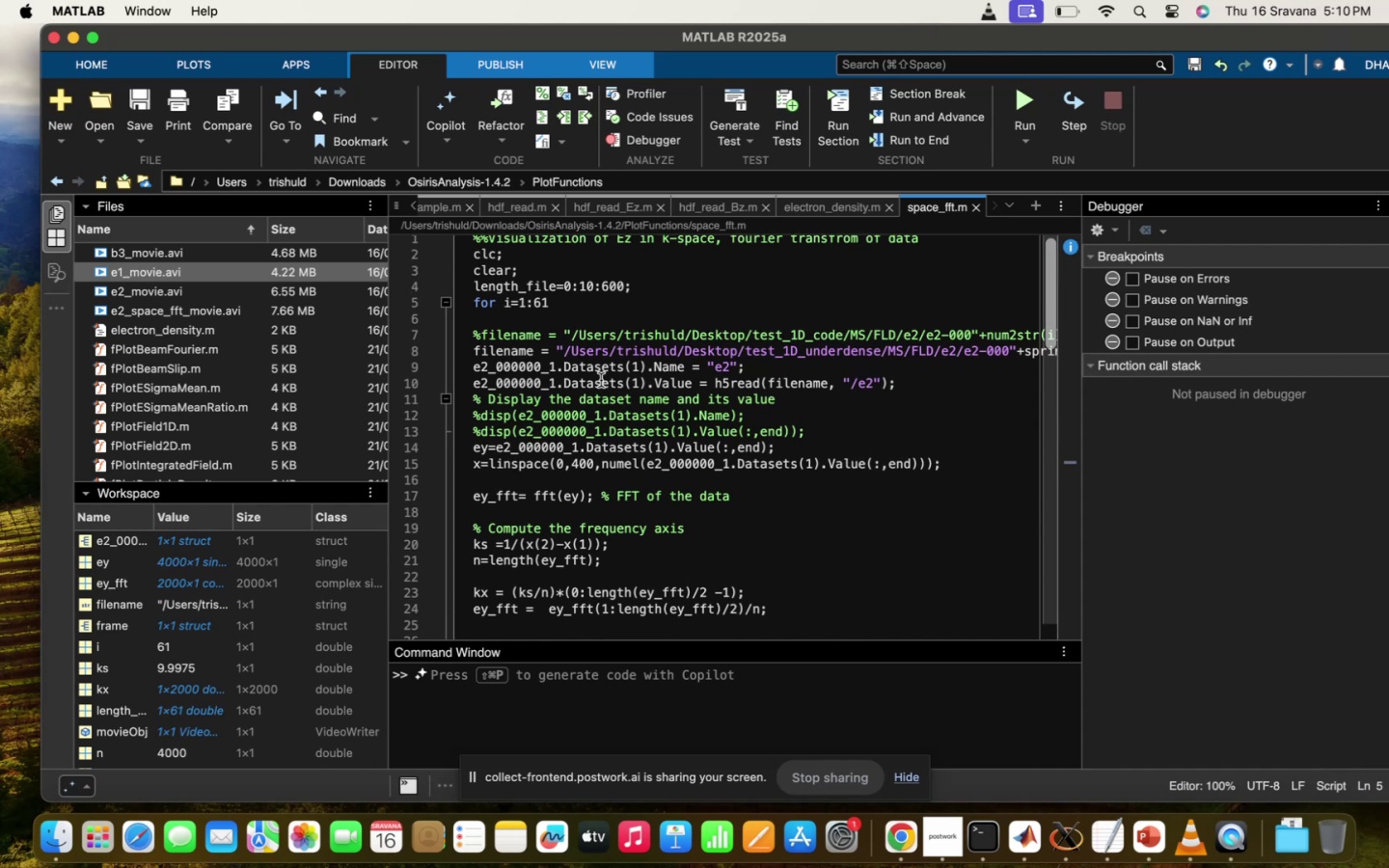 
scroll: coordinate [601, 391], scroll_direction: up, amount: 12.0
 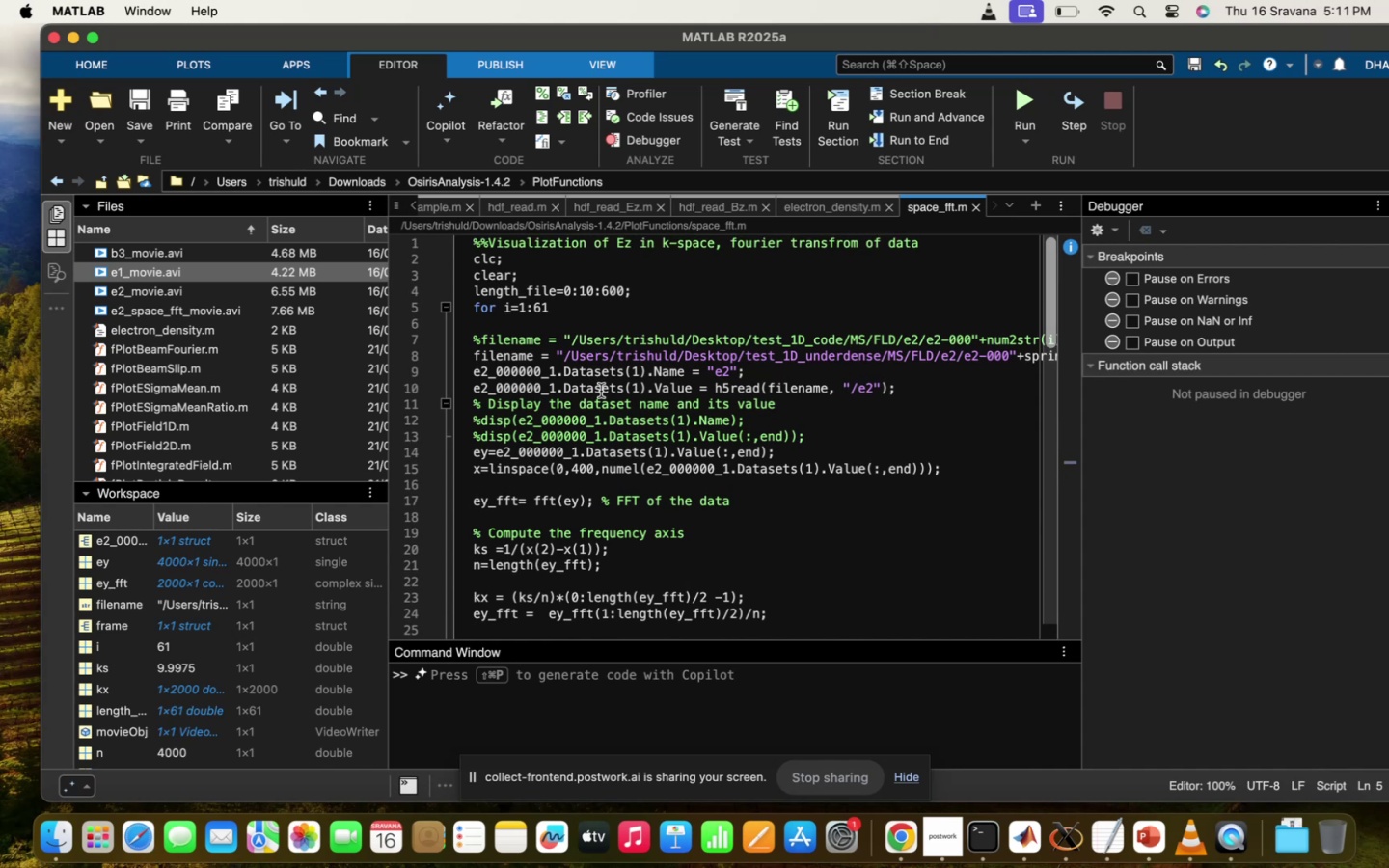 
scroll: coordinate [699, 391], scroll_direction: down, amount: 163.0
 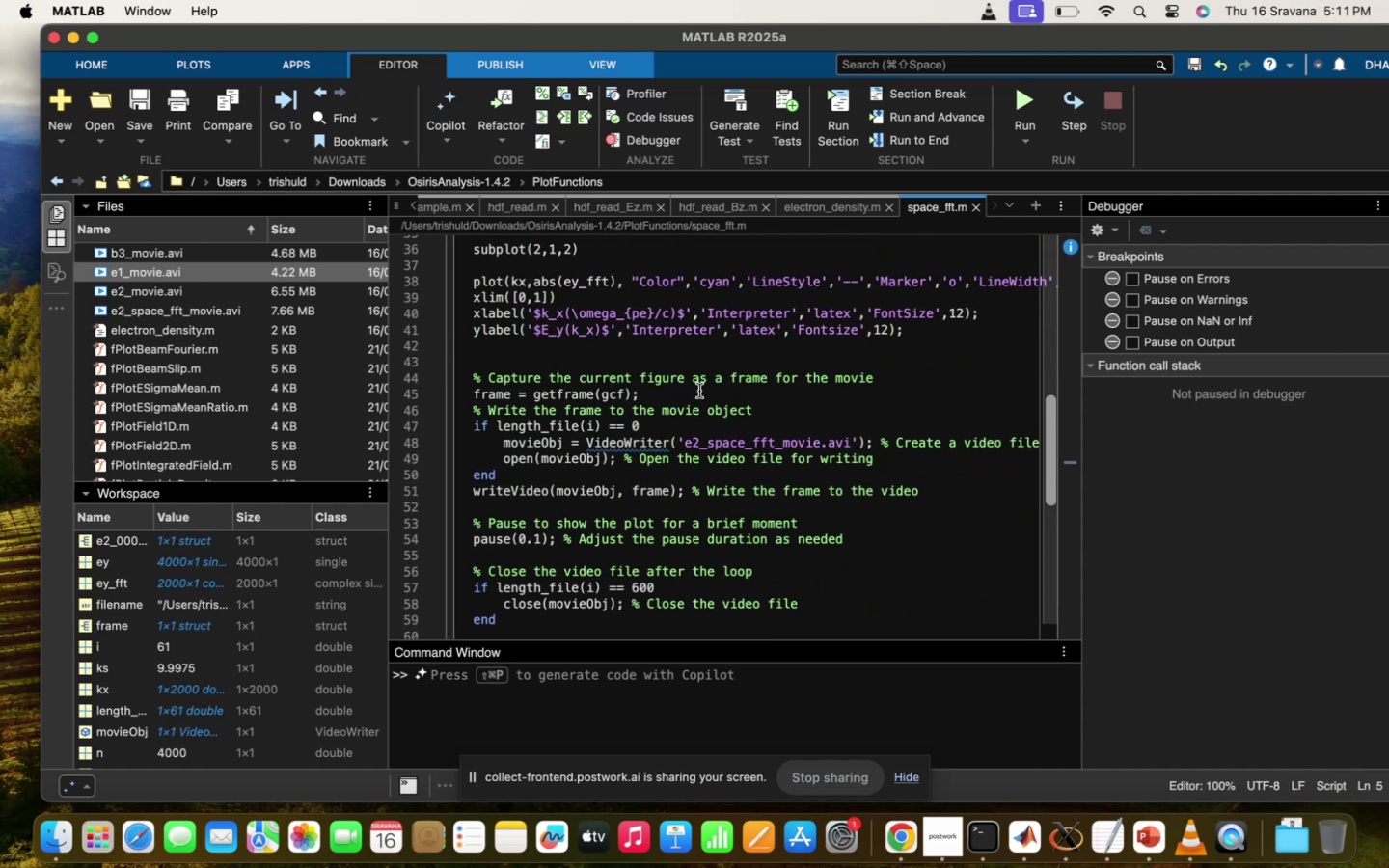 
scroll: coordinate [699, 391], scroll_direction: up, amount: 85.0
 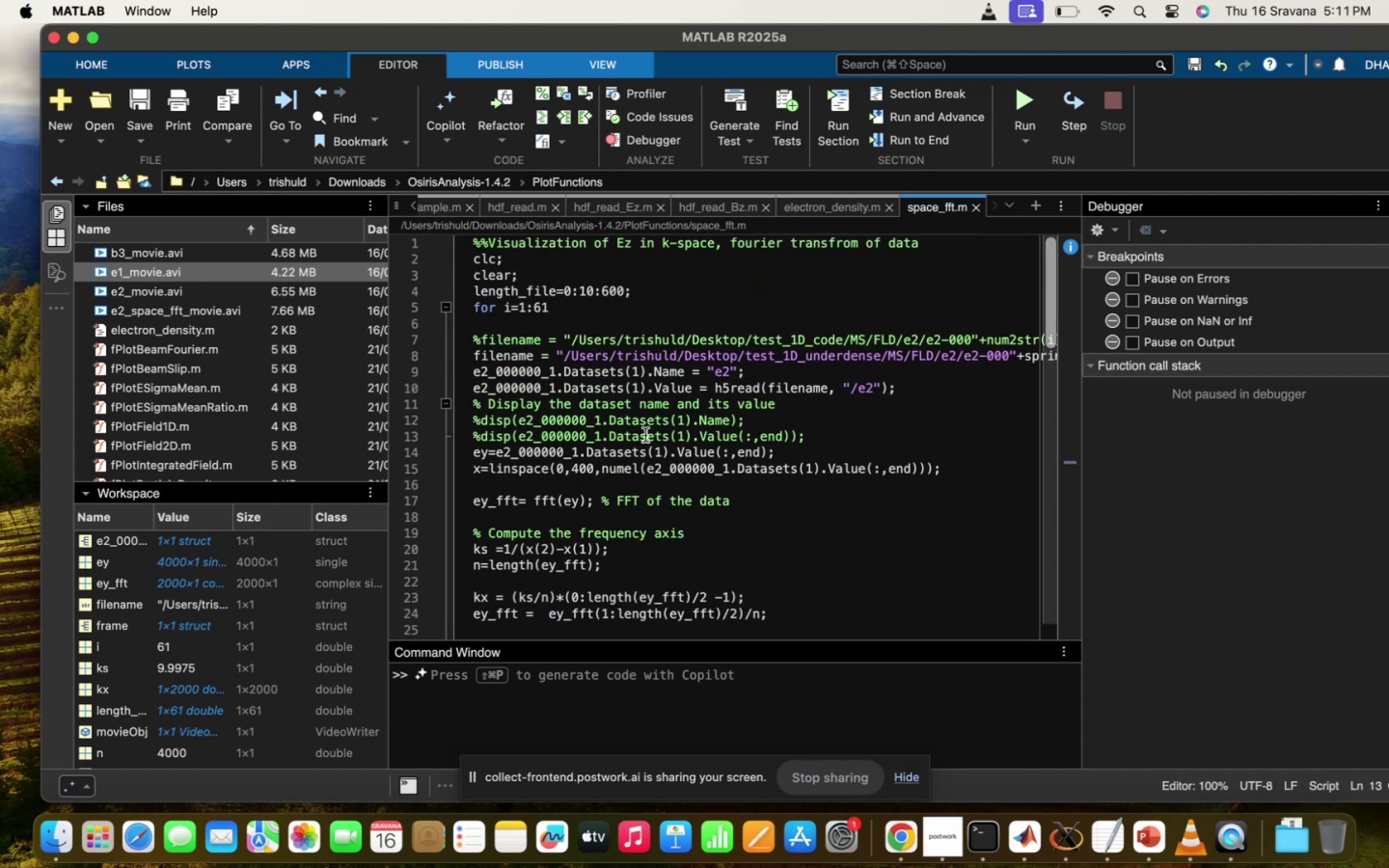 
key(Meta+A)
 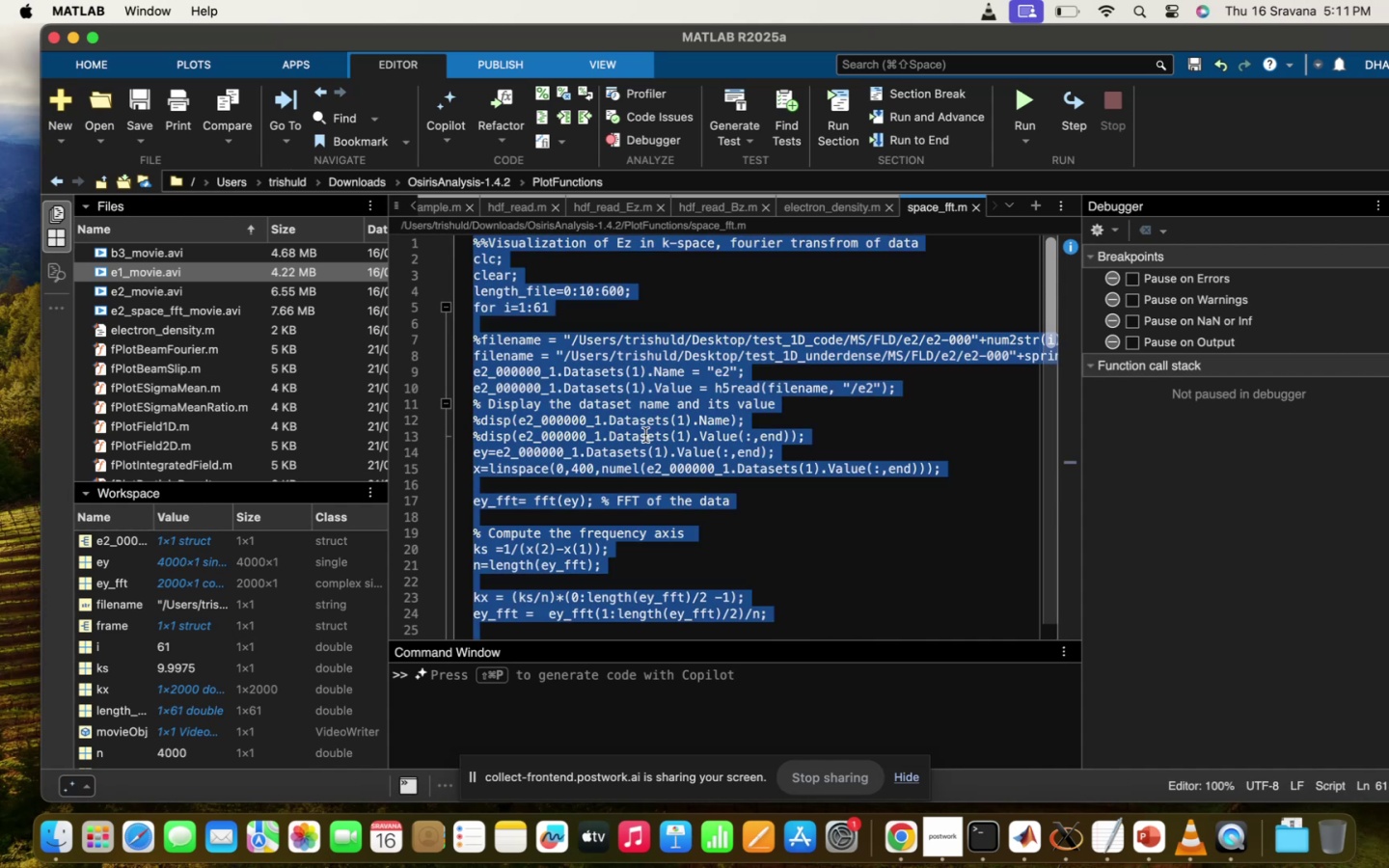 
key(Meta+C)
 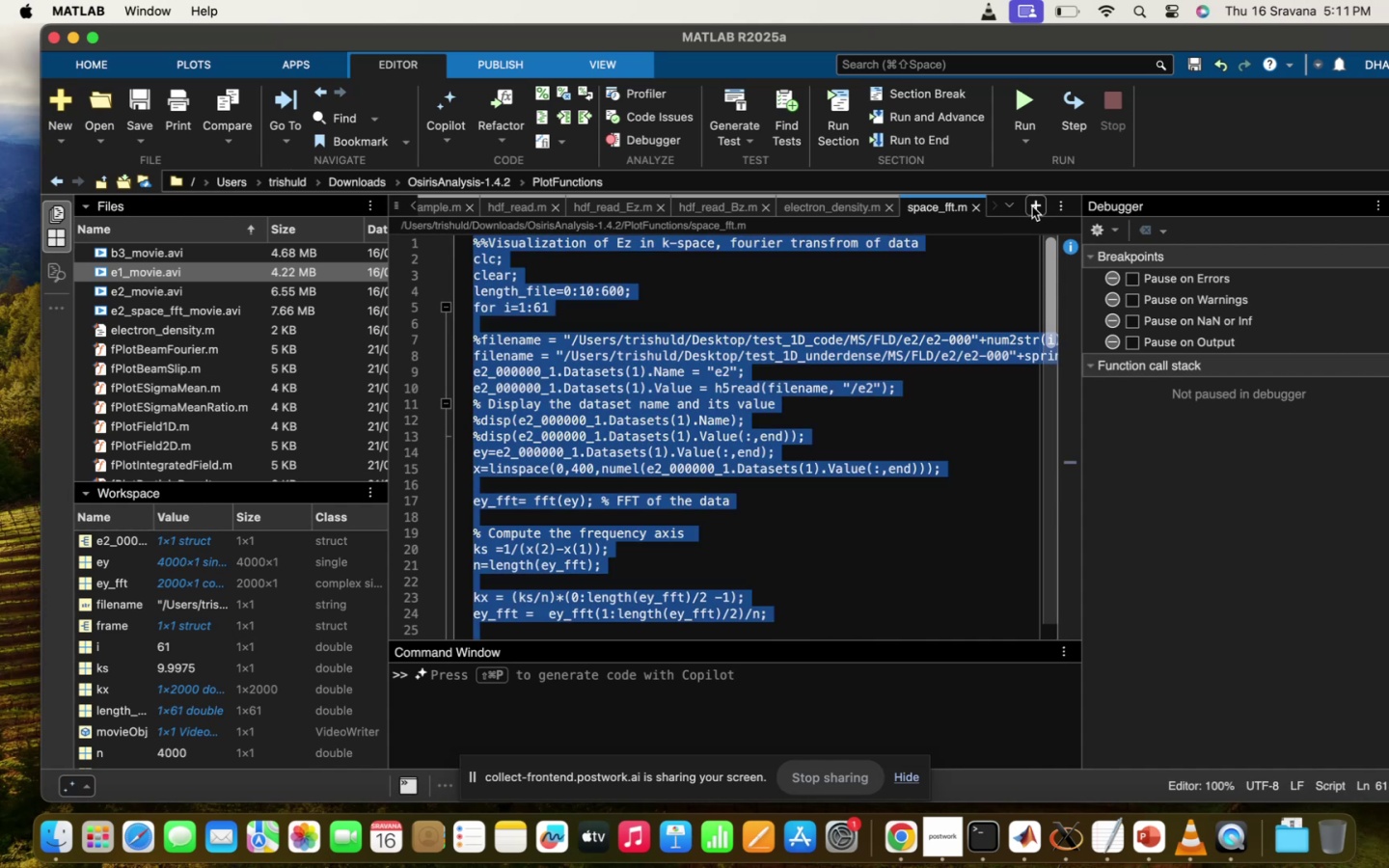 
left_click([1032, 205])
 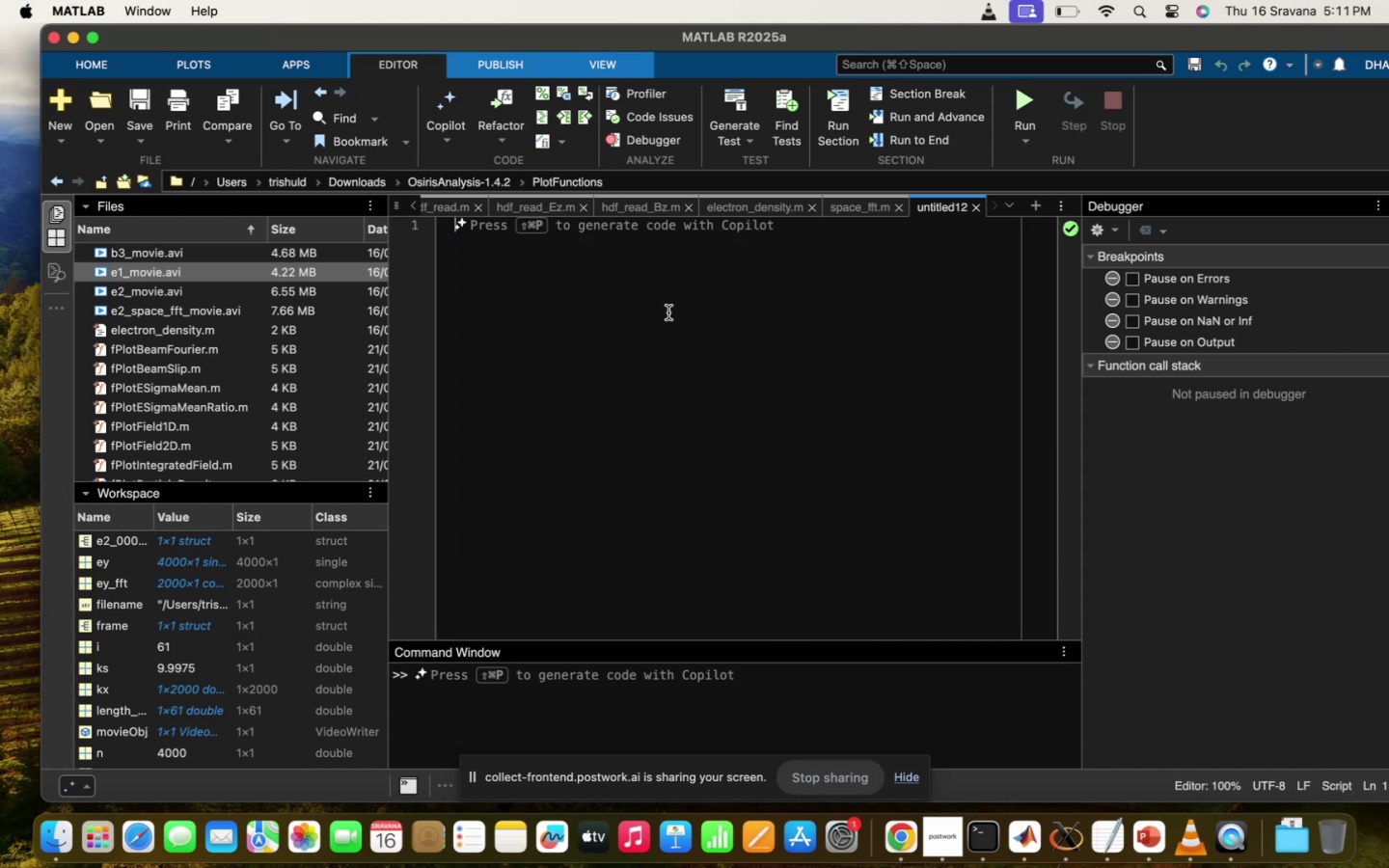 
key(Meta+V)
 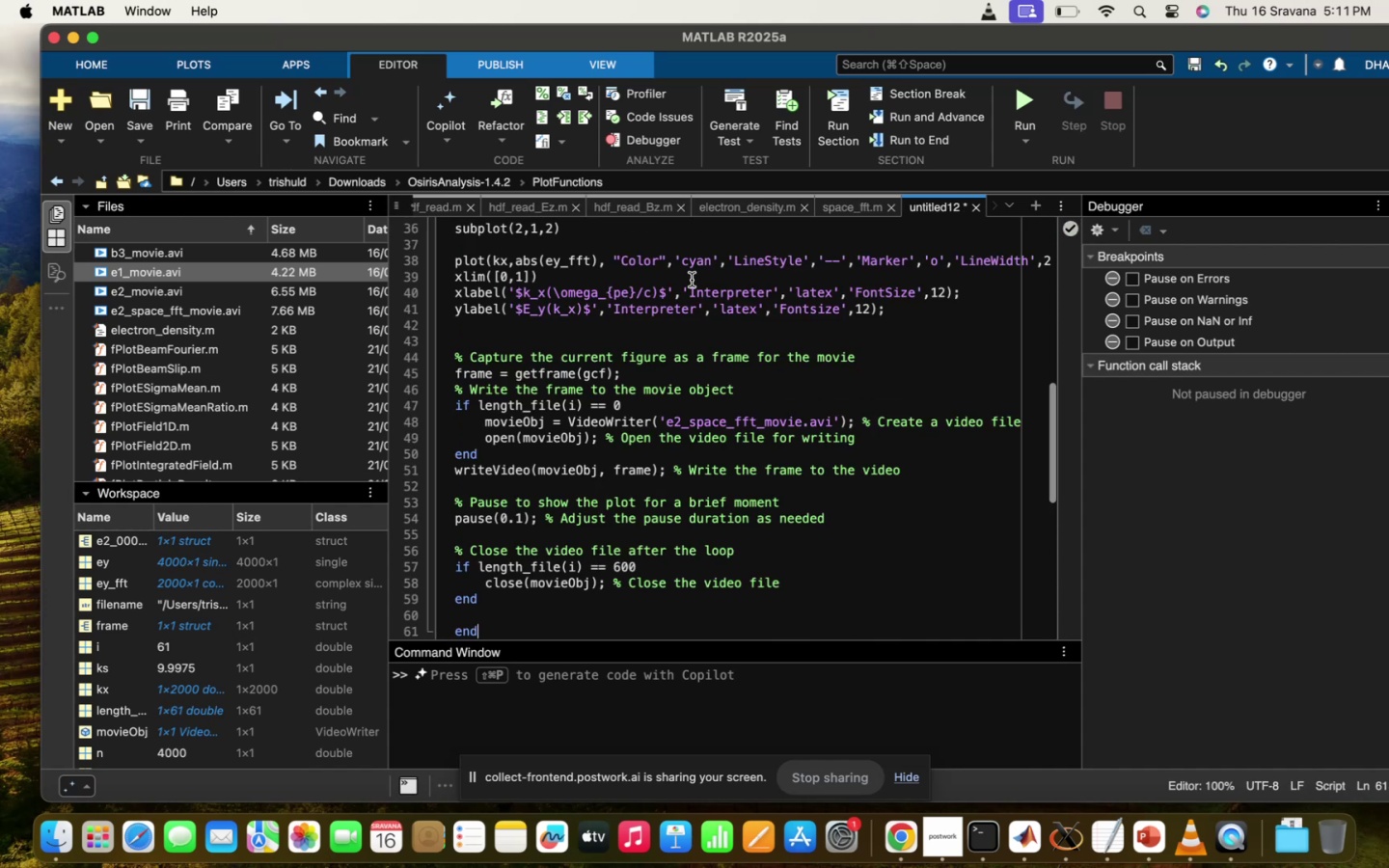 
scroll: coordinate [692, 280], scroll_direction: up, amount: 127.0
 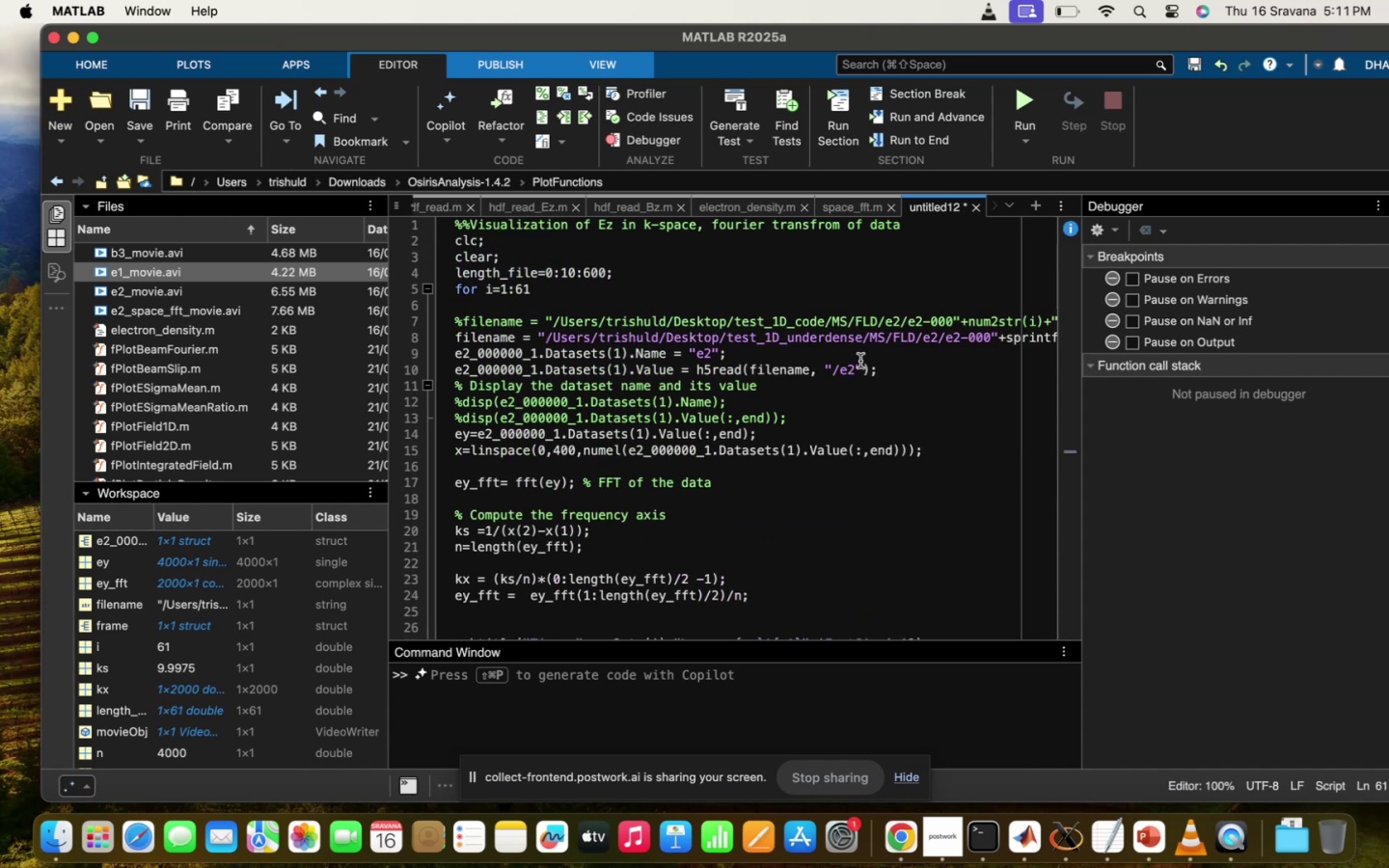 
left_click([854, 364])
 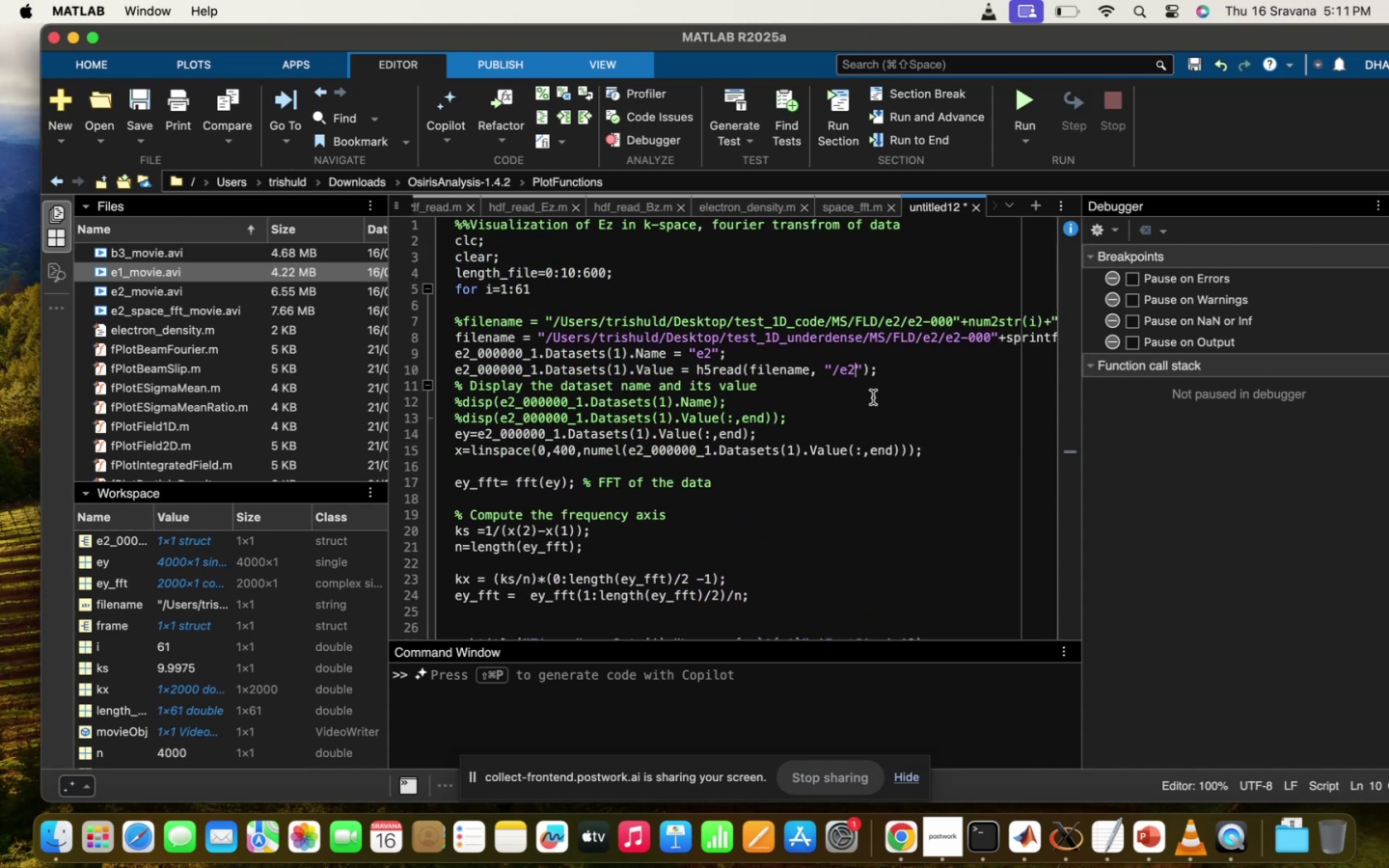 
key(Backspace)
 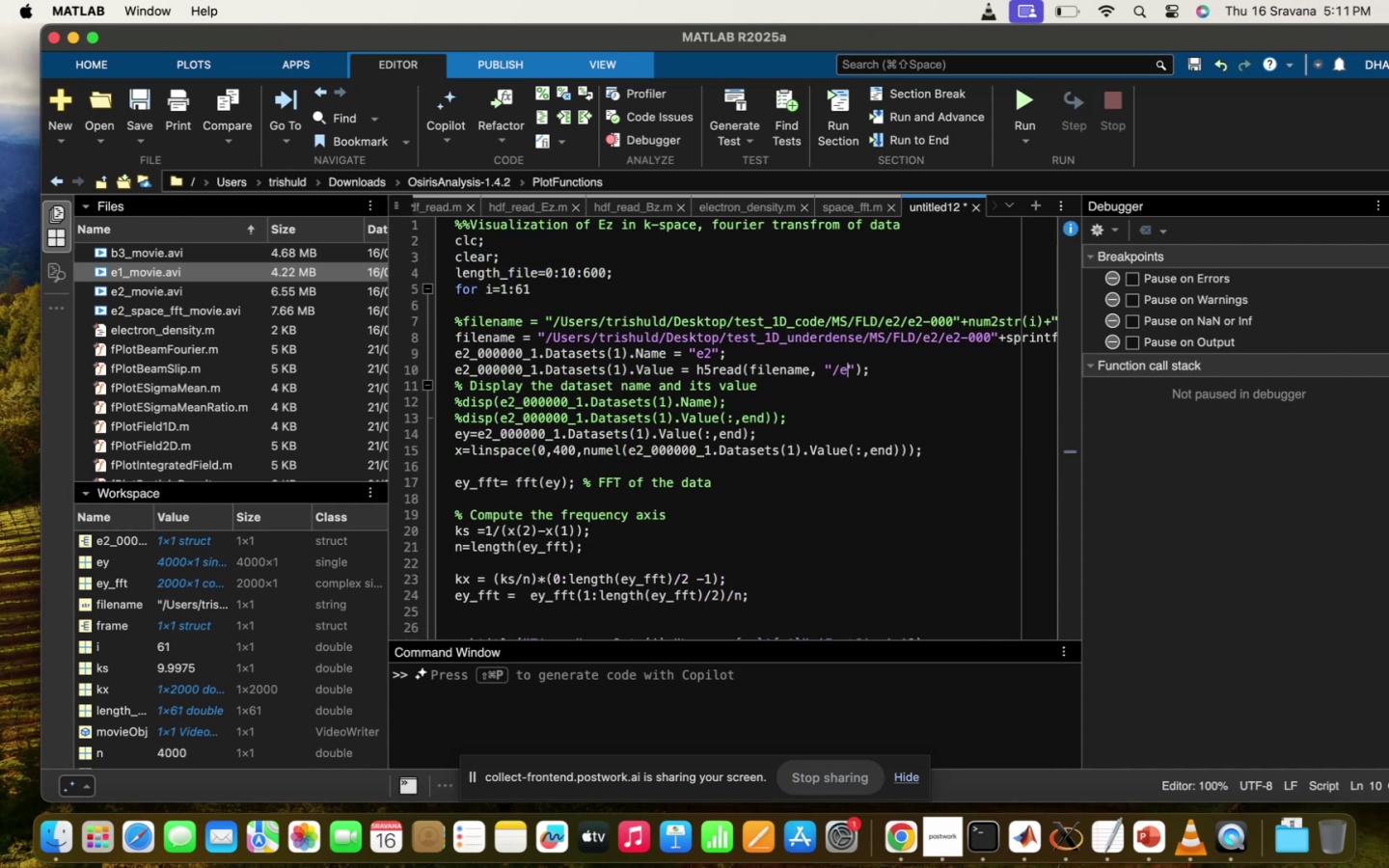 
key(X)
 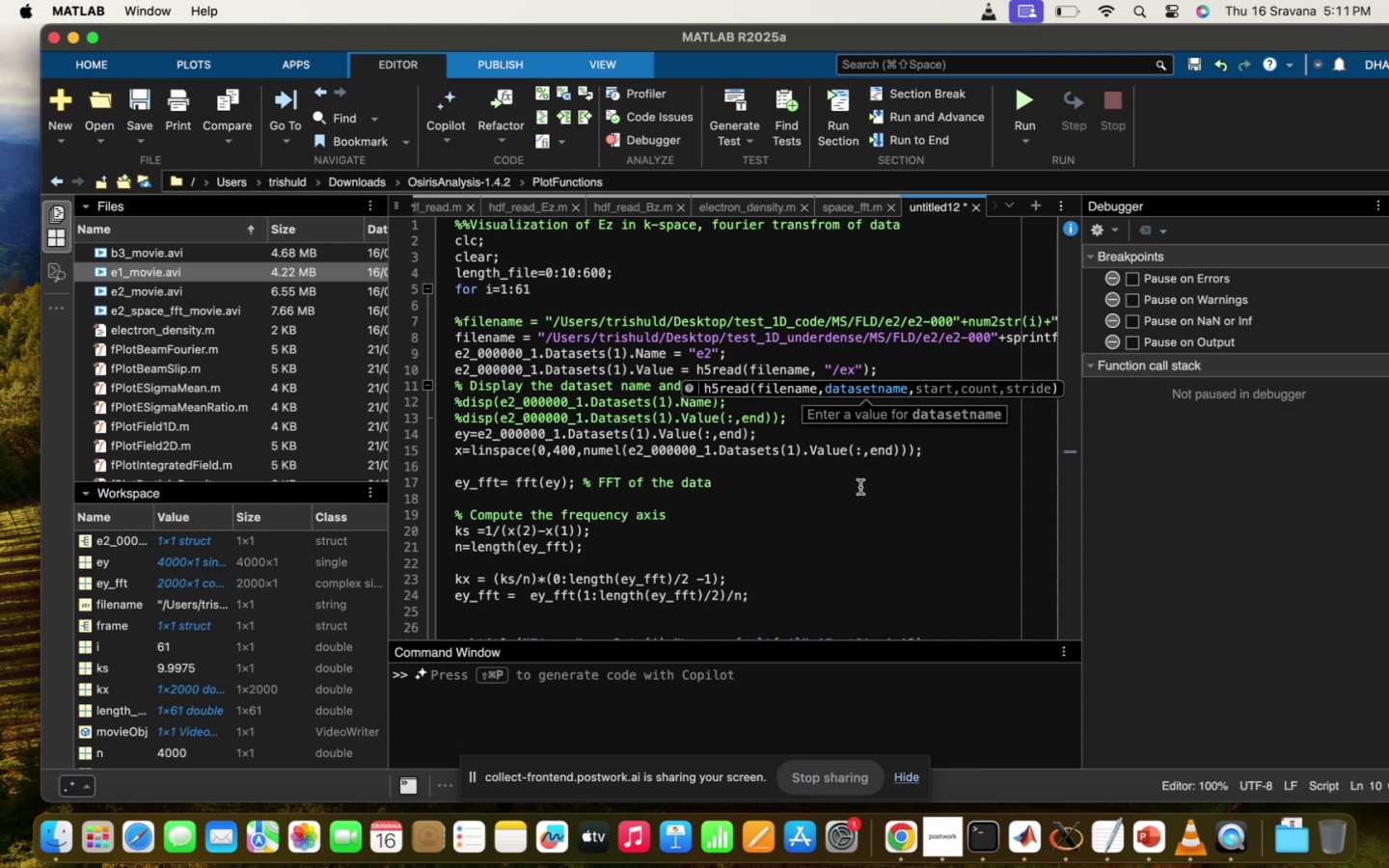 
left_click([860, 487])
 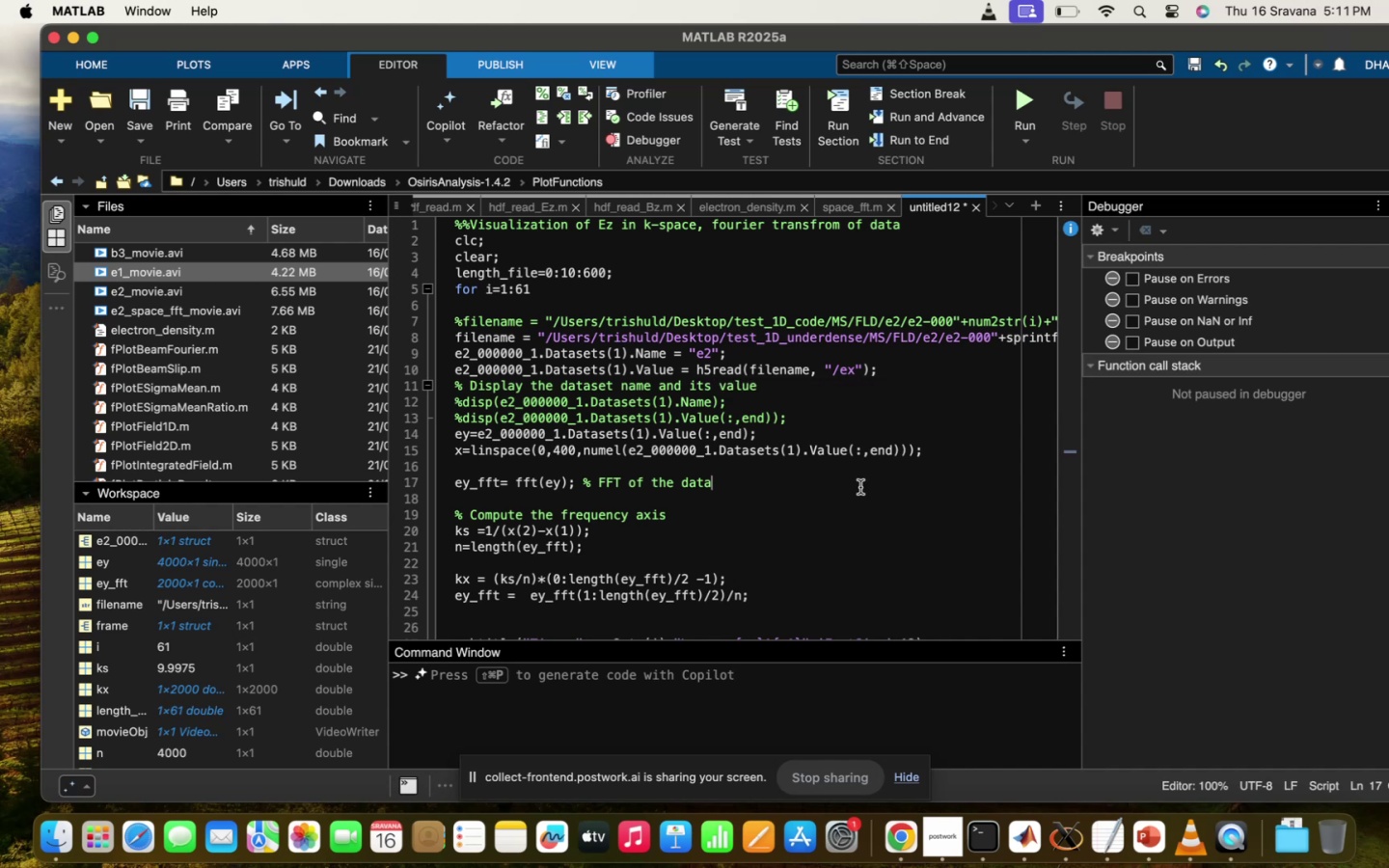 
scroll: coordinate [861, 480], scroll_direction: down, amount: 59.0
 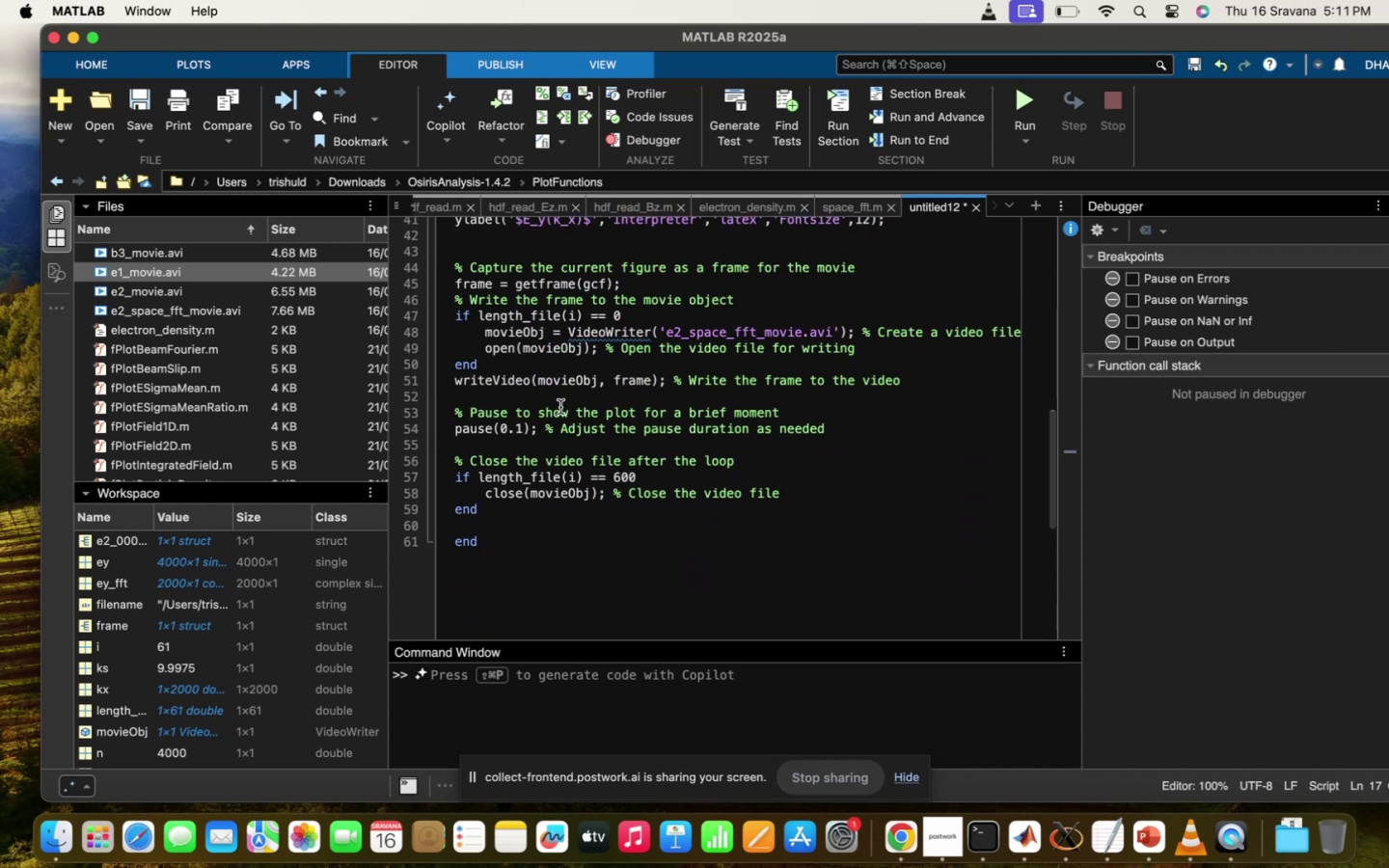 
scroll: coordinate [562, 407], scroll_direction: up, amount: 8.0
 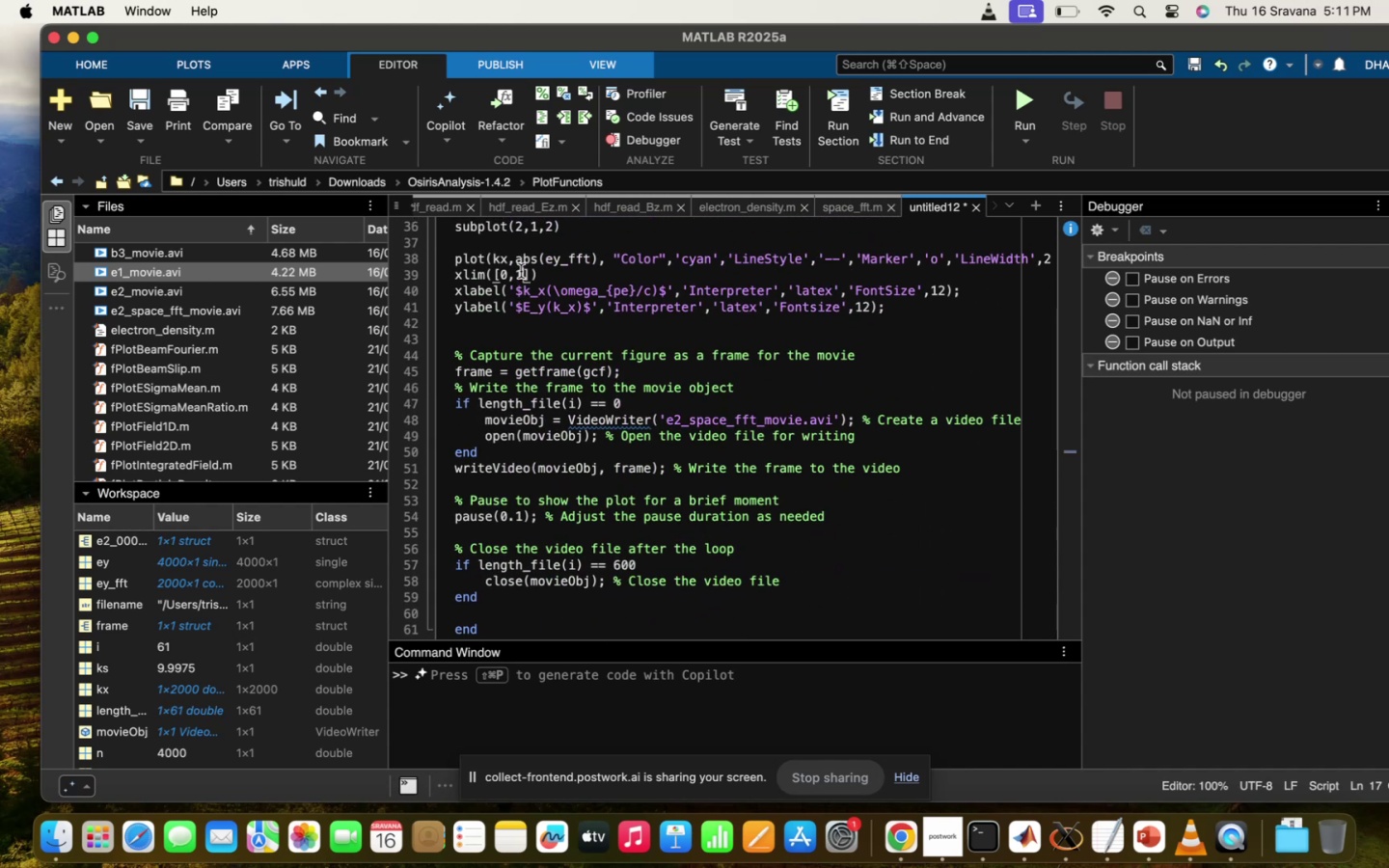 
key(Backspace)
 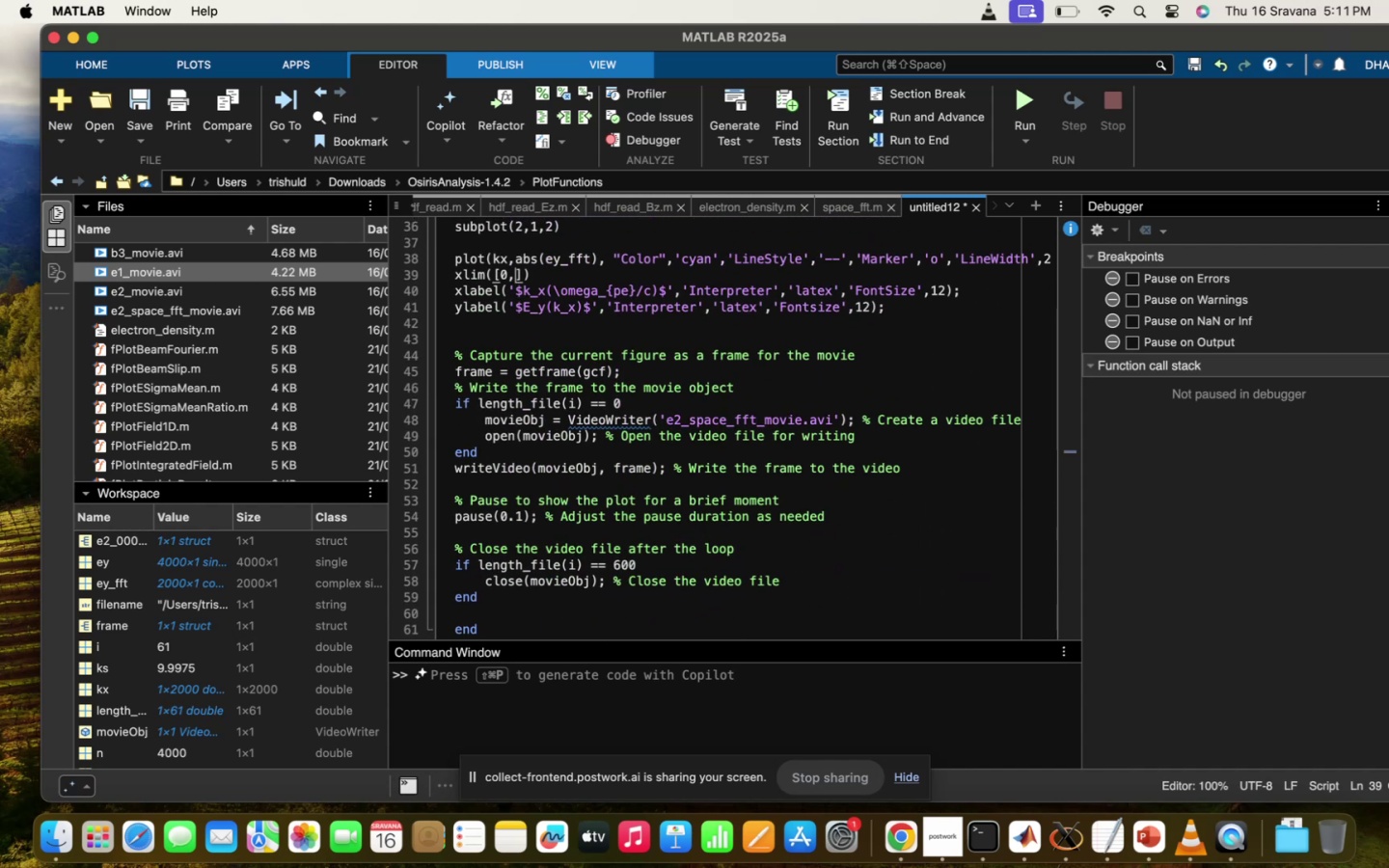 
key(2)
 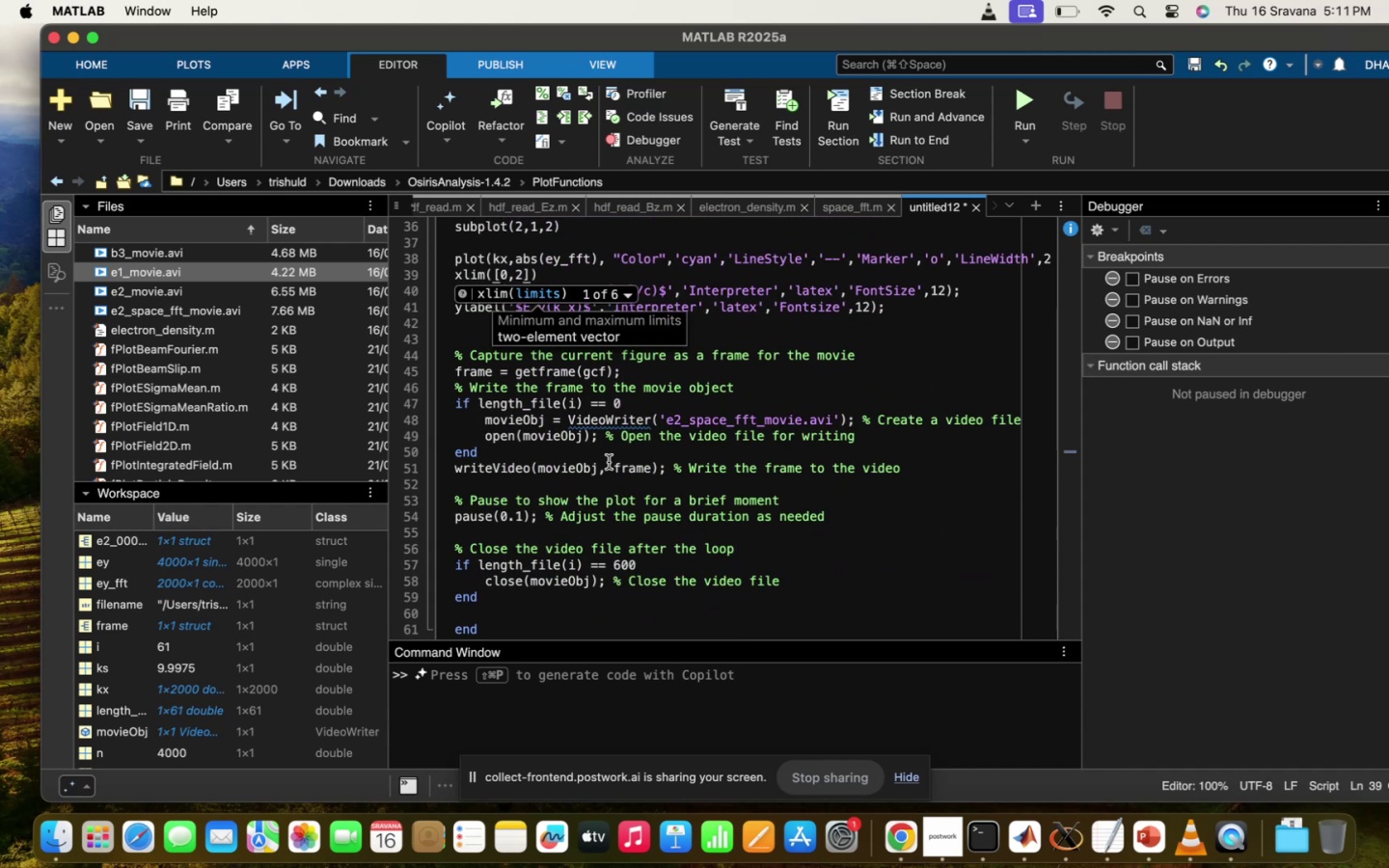 
left_click([609, 462])
 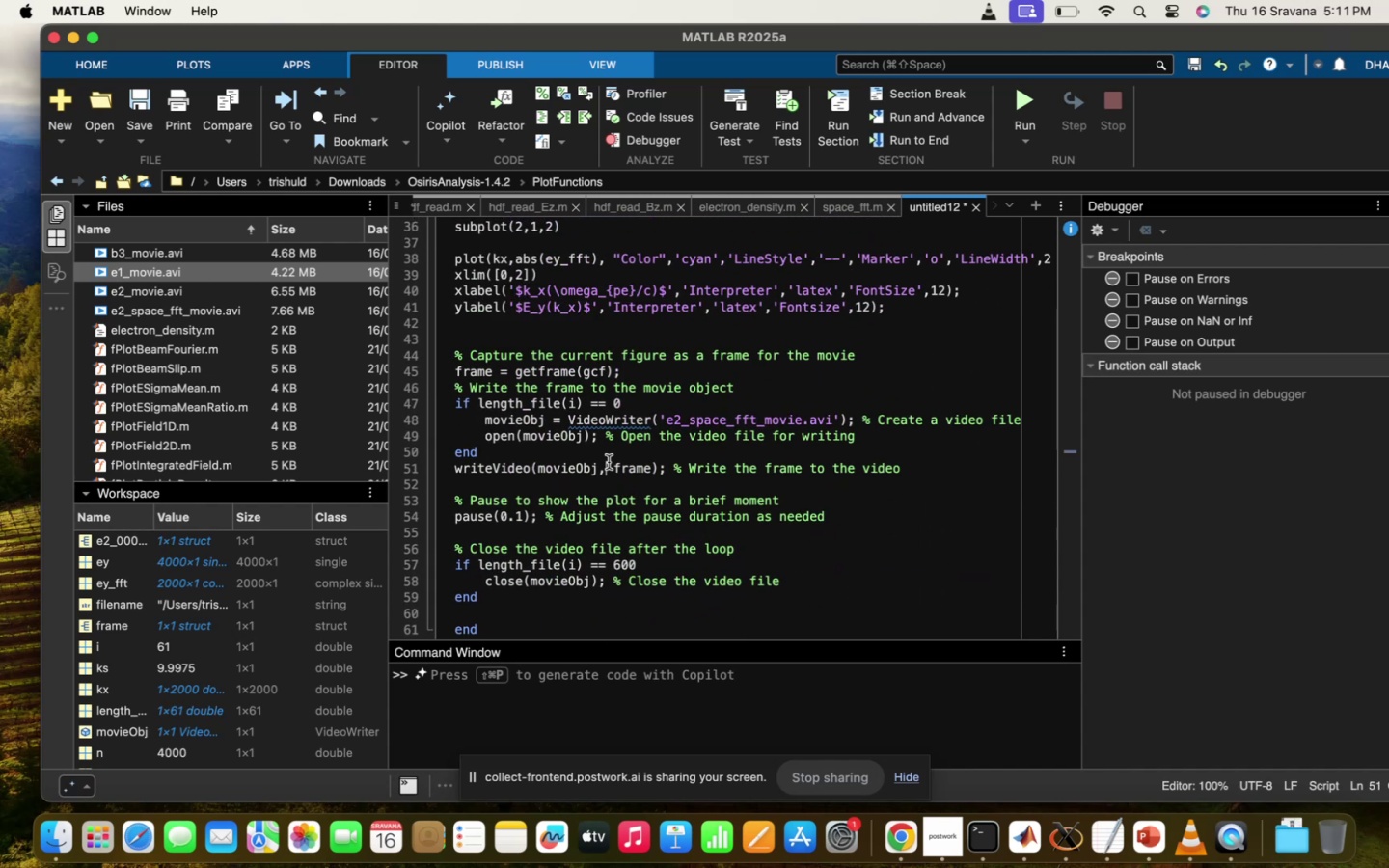 
scroll: coordinate [609, 462], scroll_direction: up, amount: 12.0
 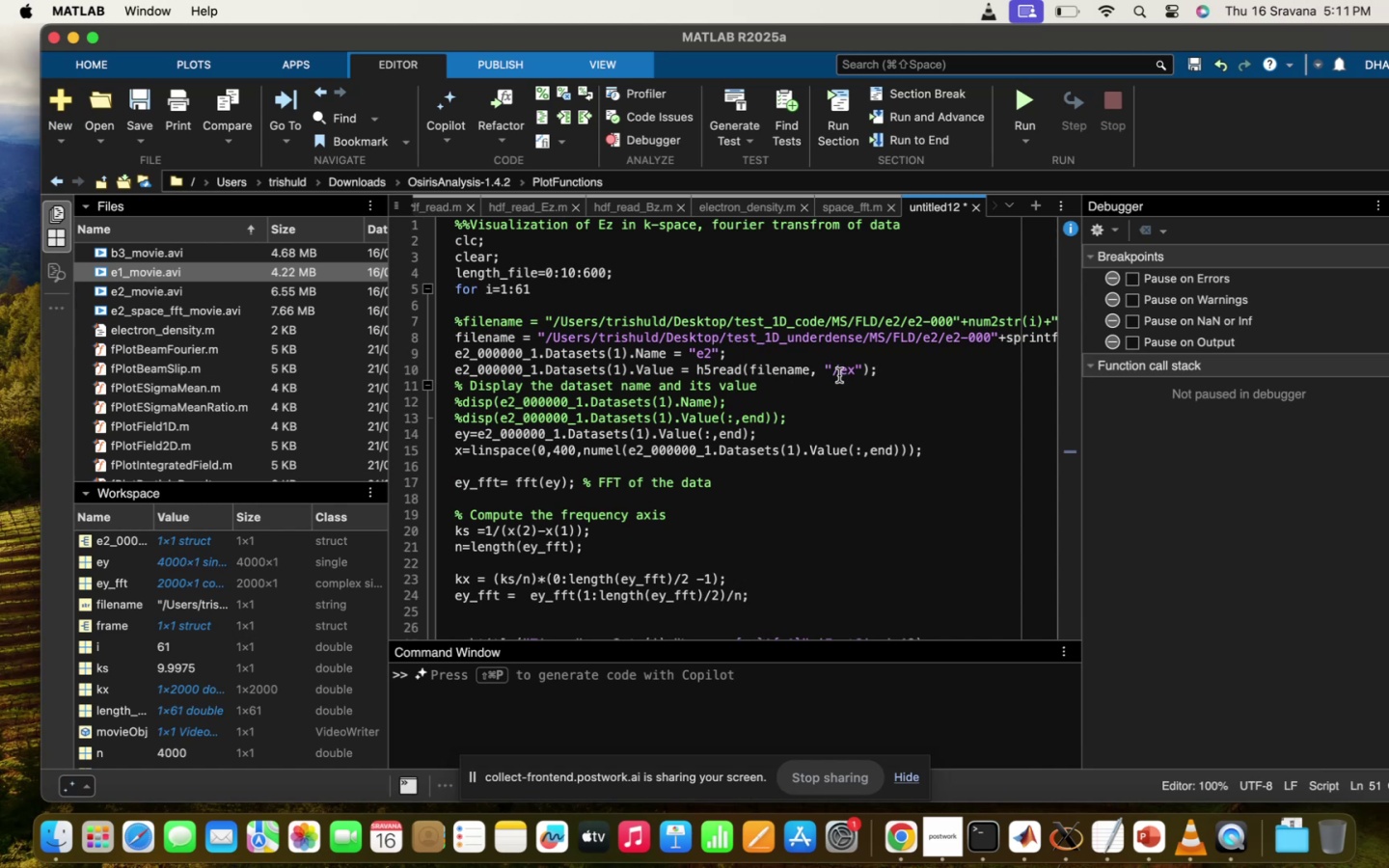 
left_click([853, 374])
 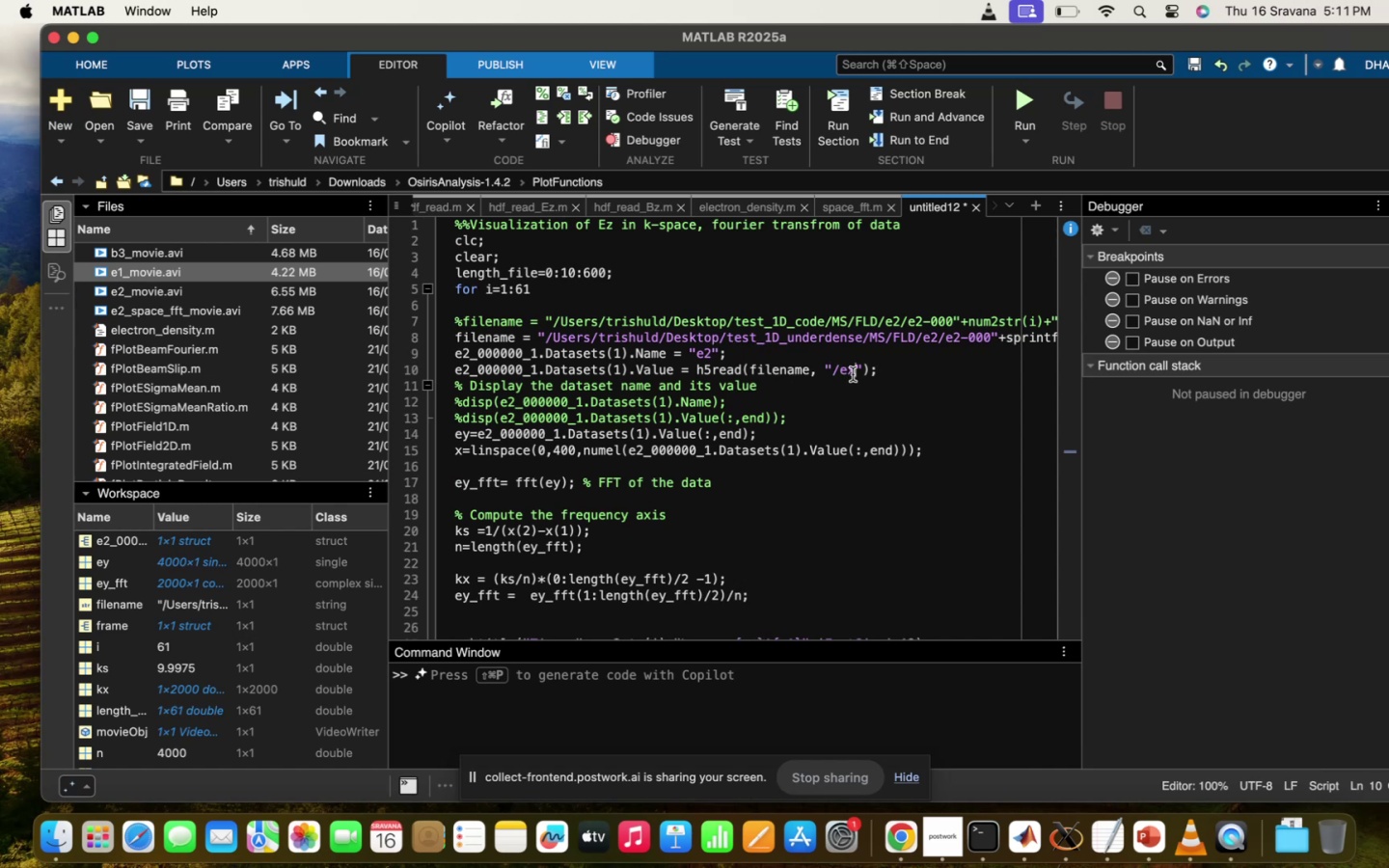 
key(Backspace)
type(11)
key(Backspace)
key(Backspace)
type(1)
 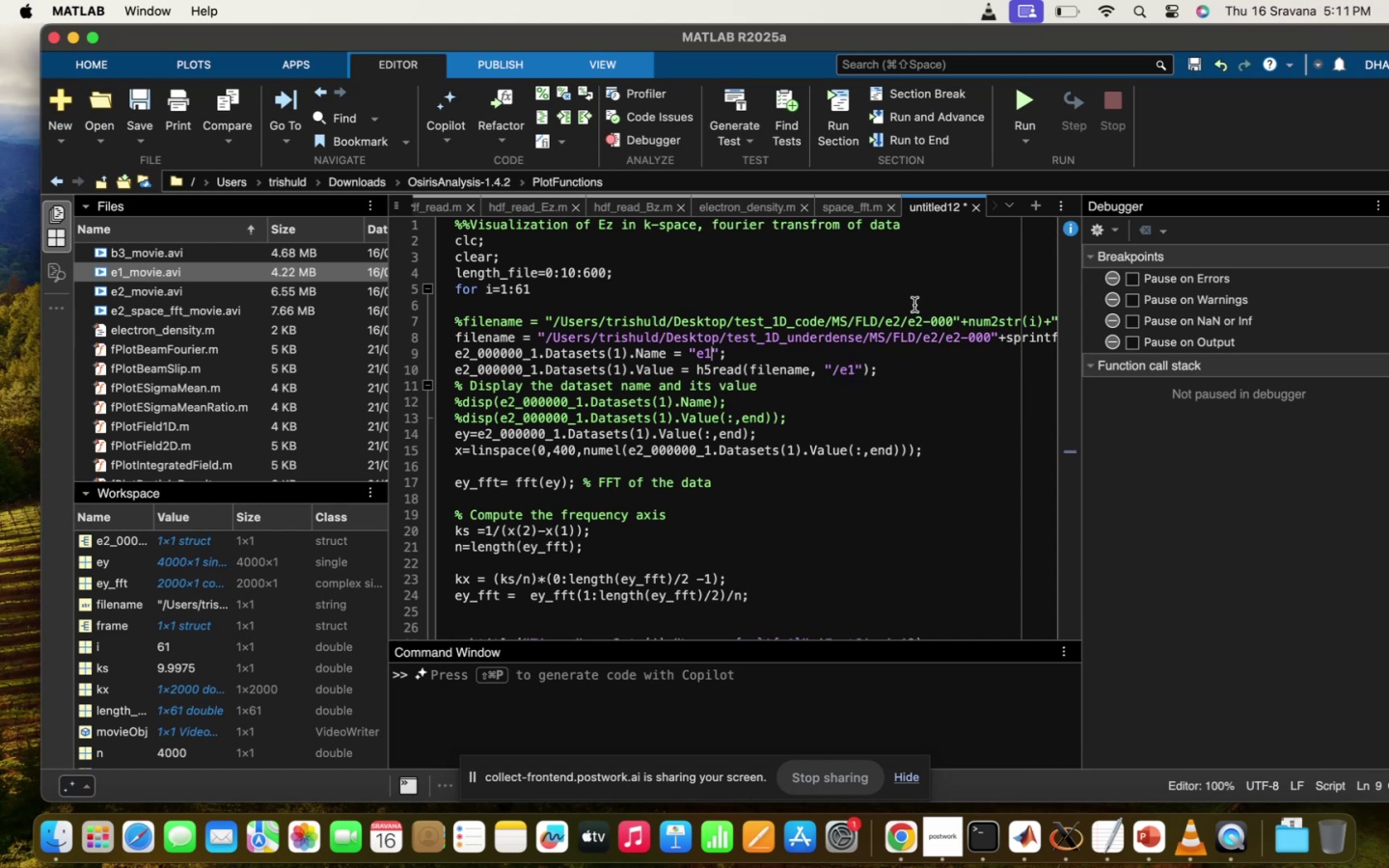 
left_click([938, 342])
 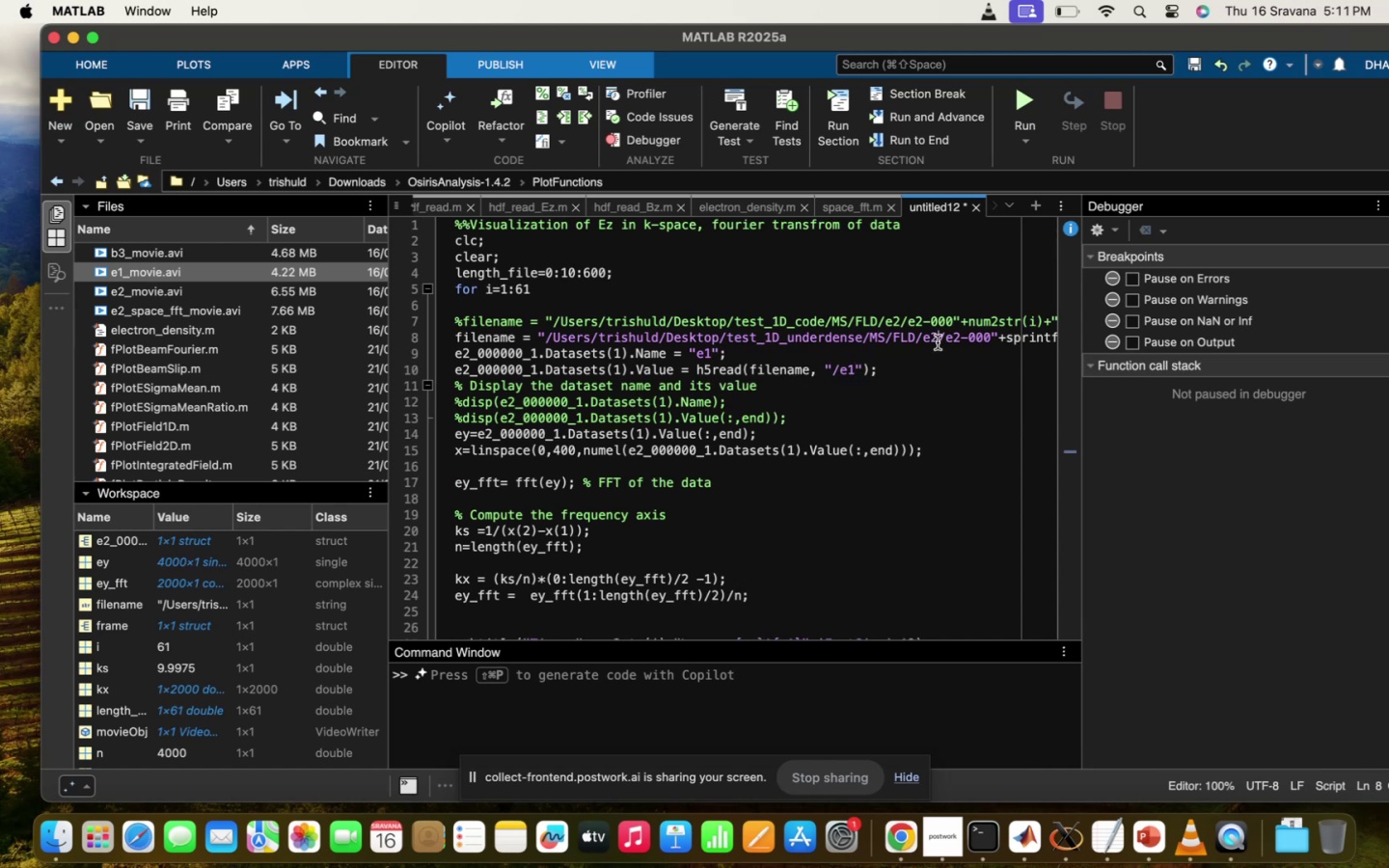 
key(1)
 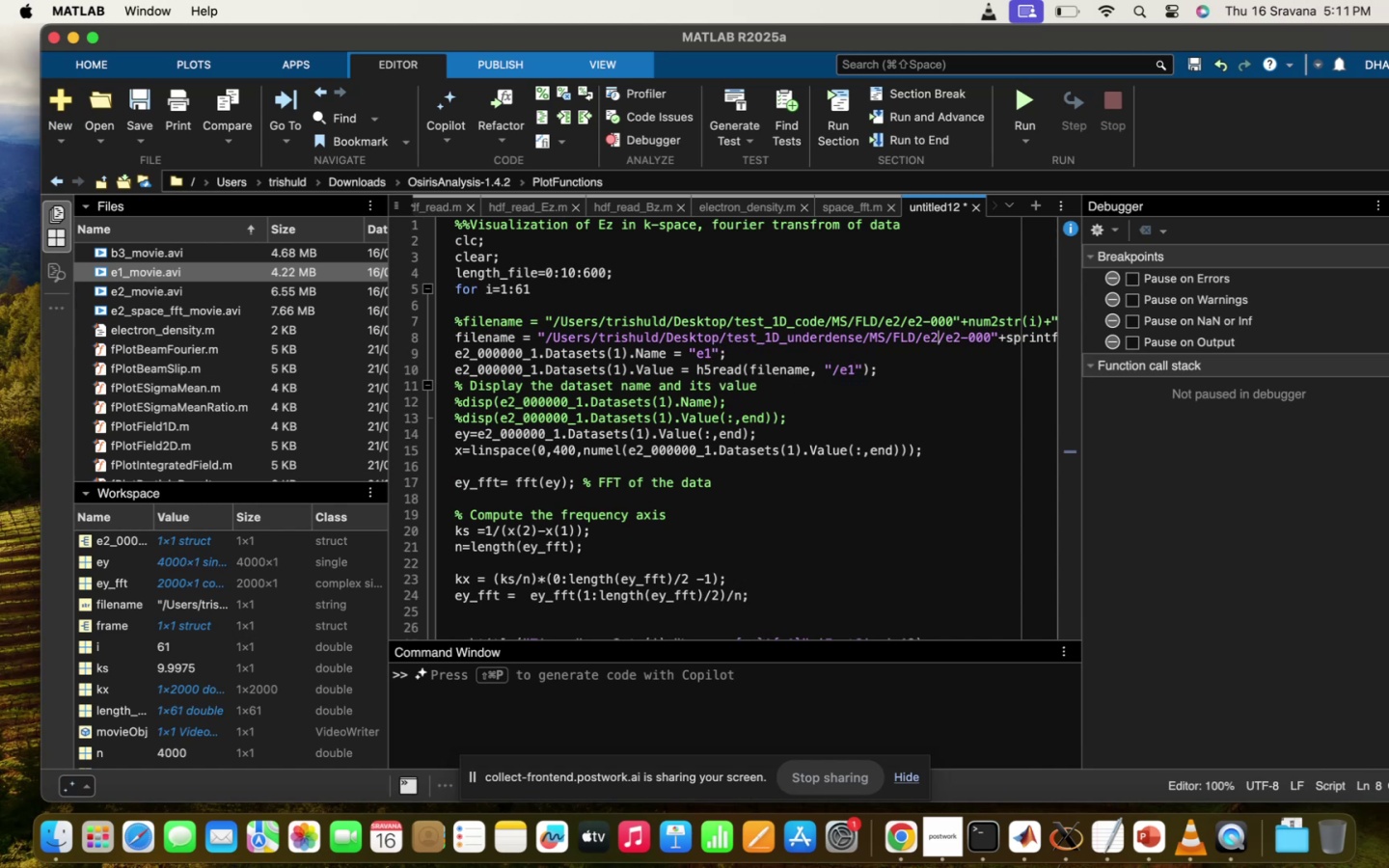 
key(Backspace)
 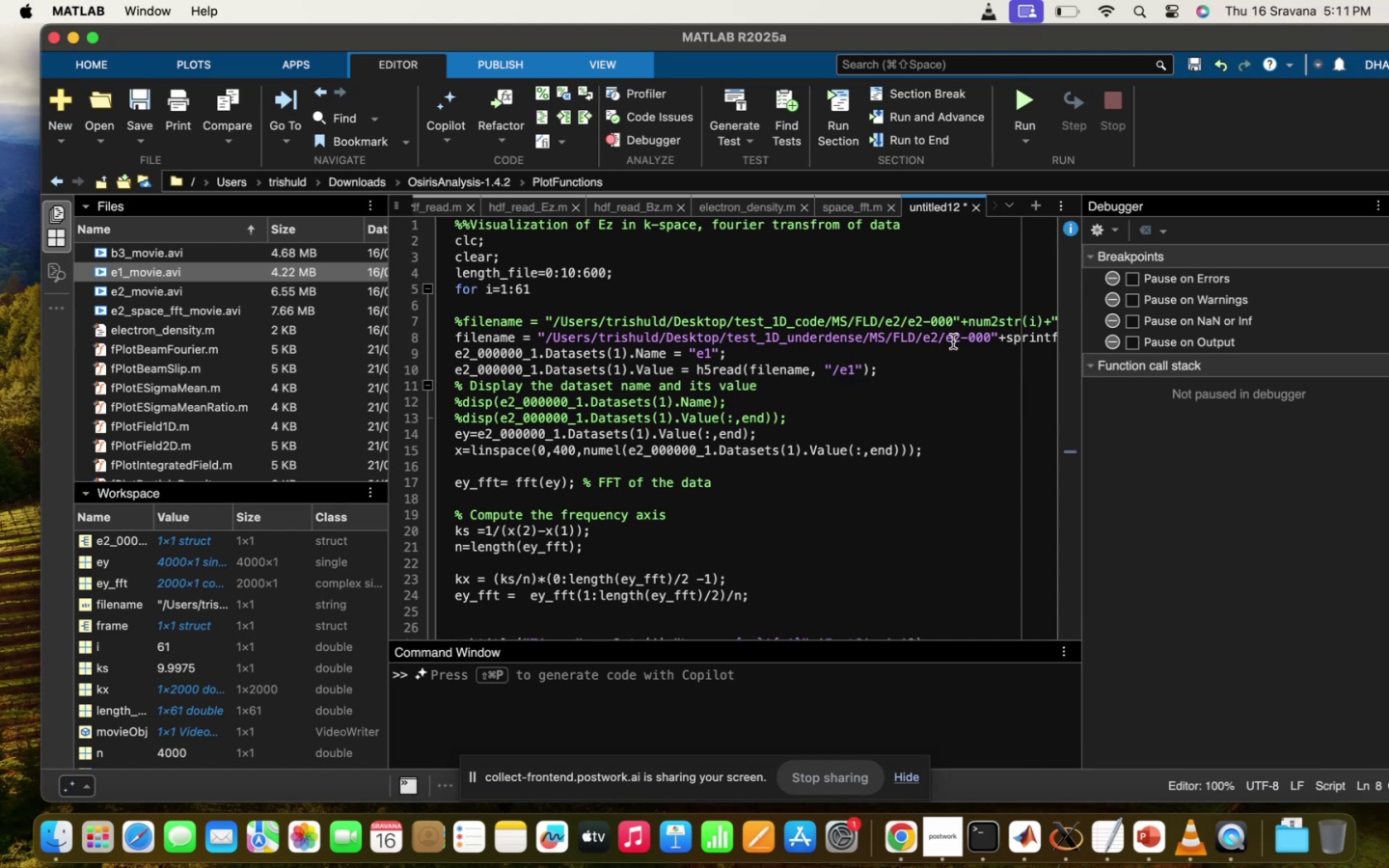 
key(Backspace)
 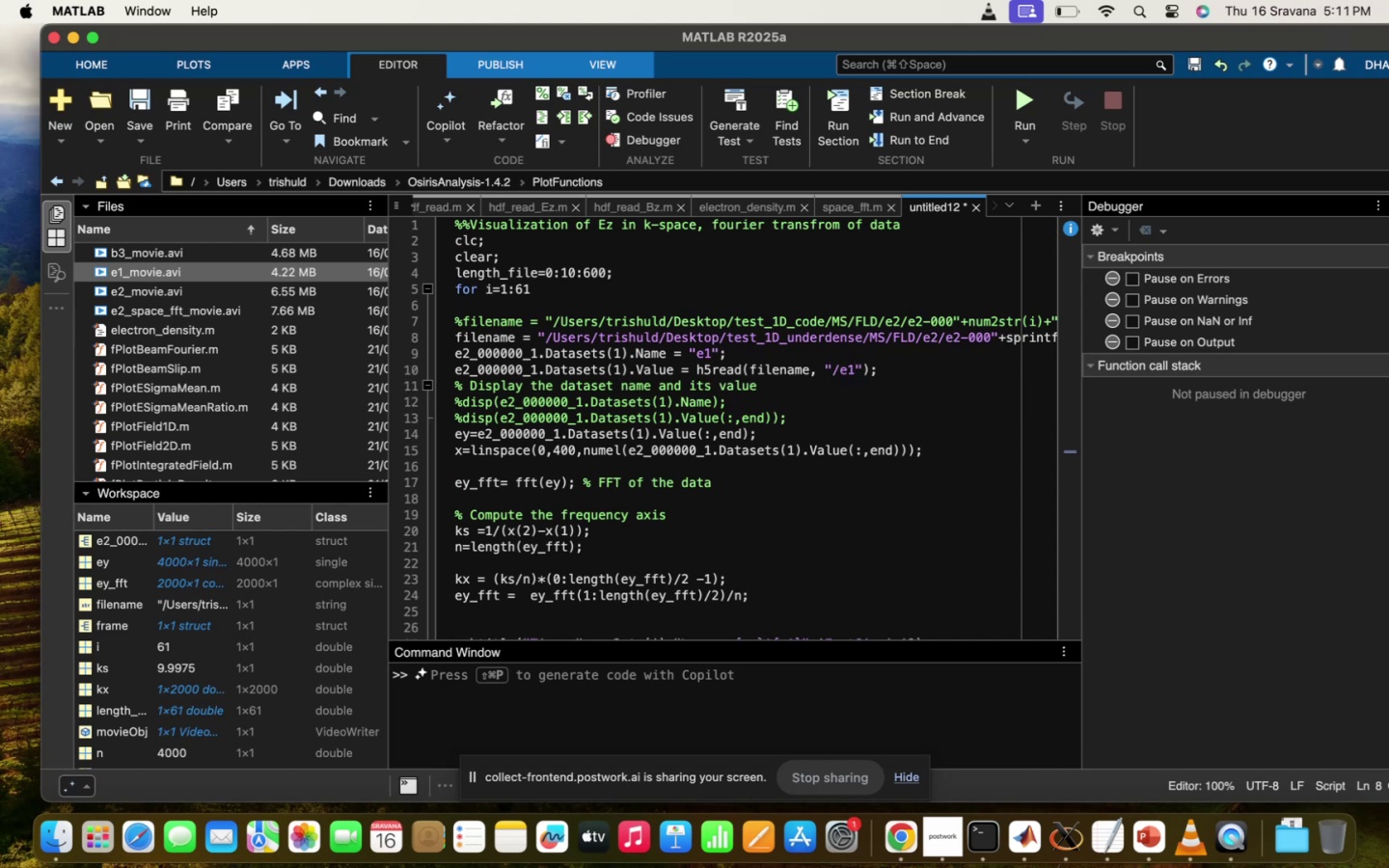 
key(1)
 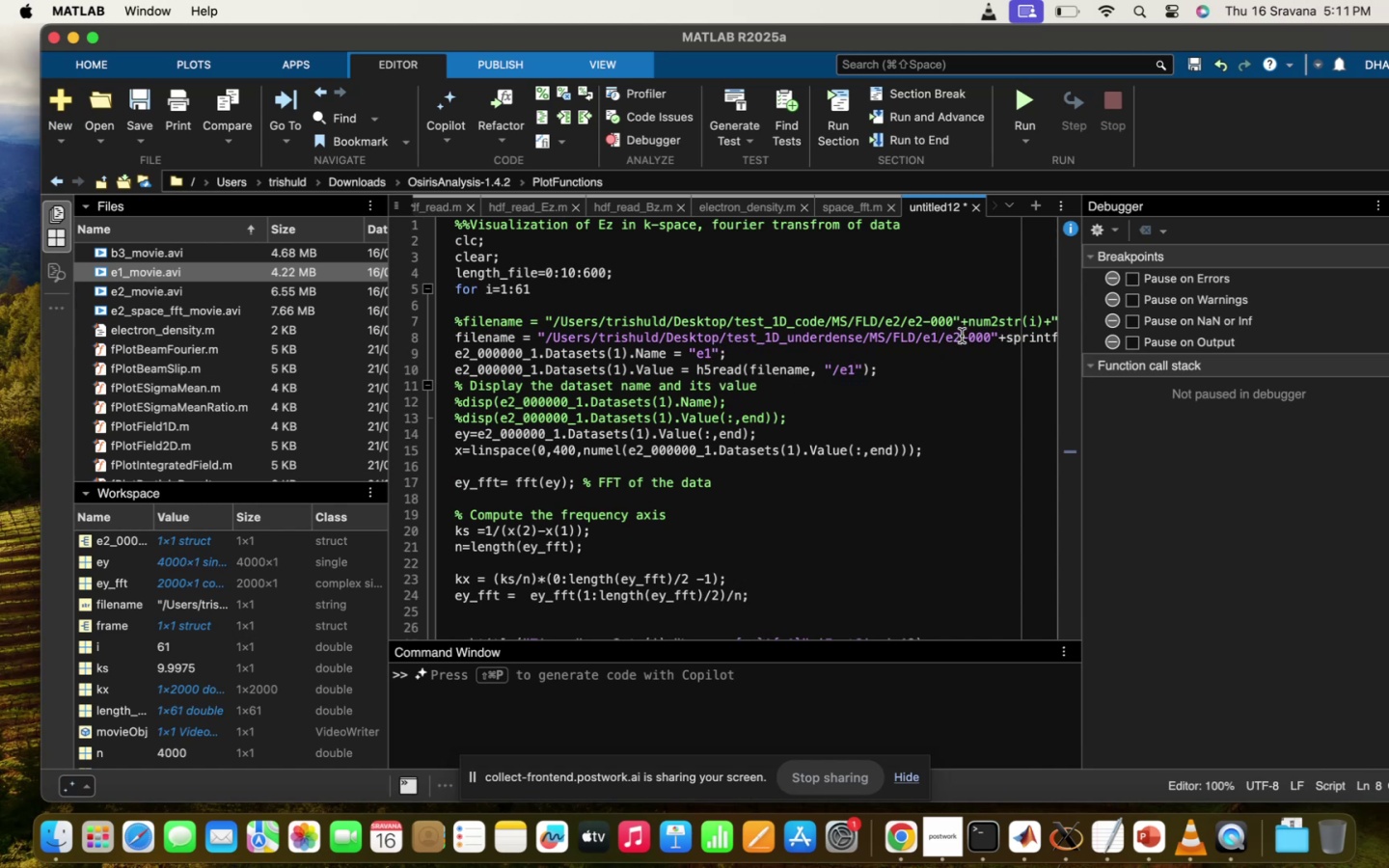 
key(Backspace)
 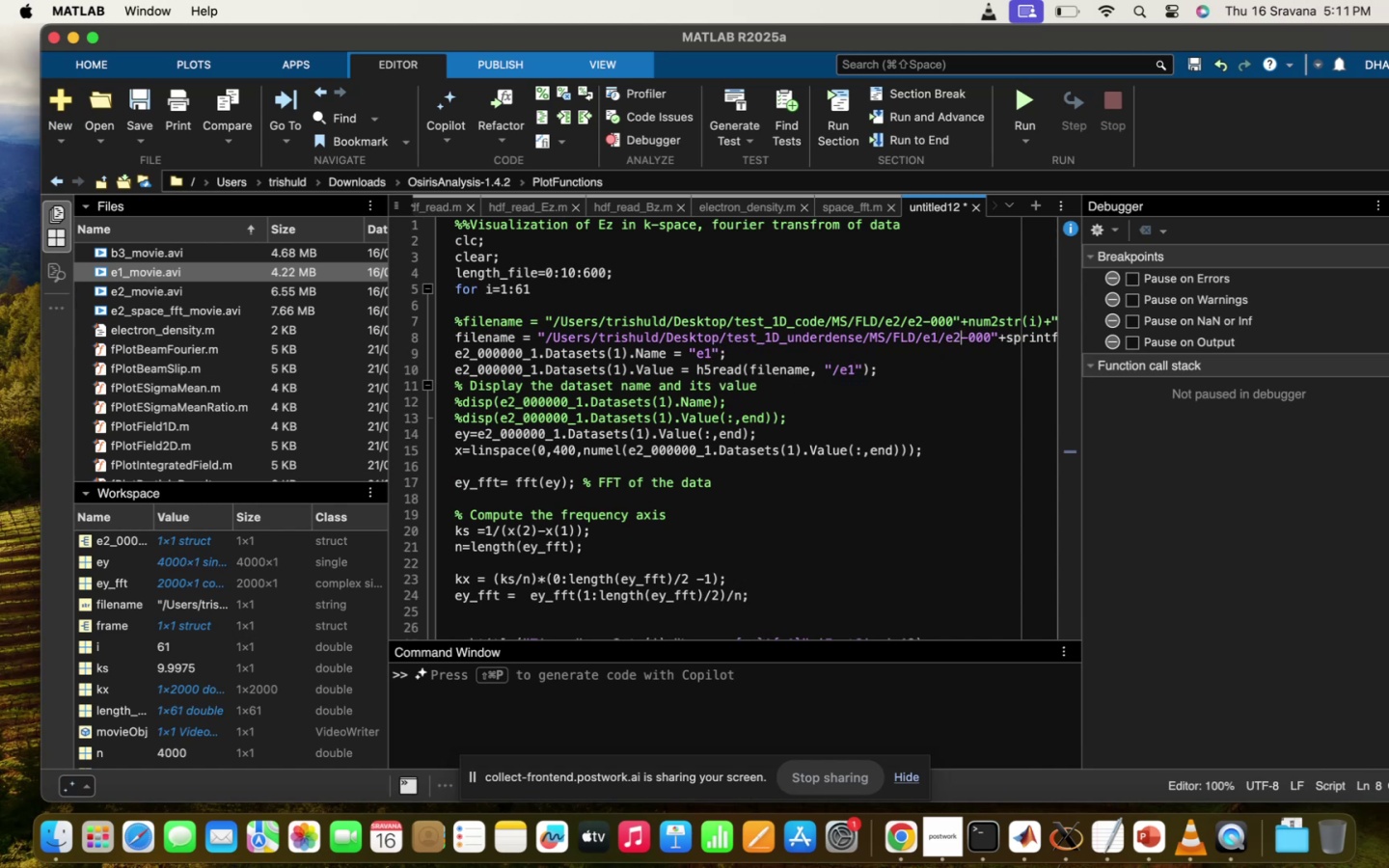 
key(1)
 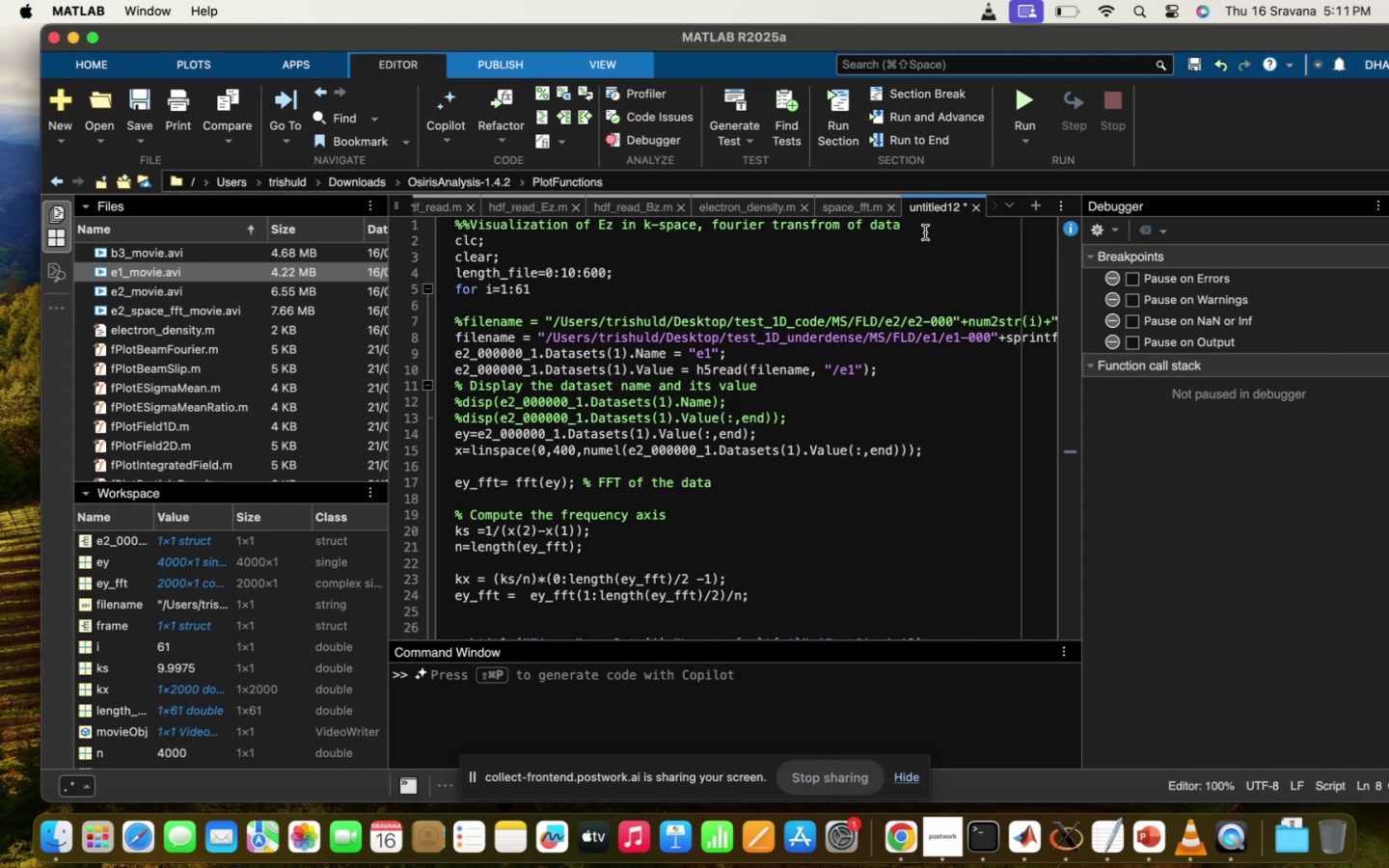 
left_click([929, 230])
 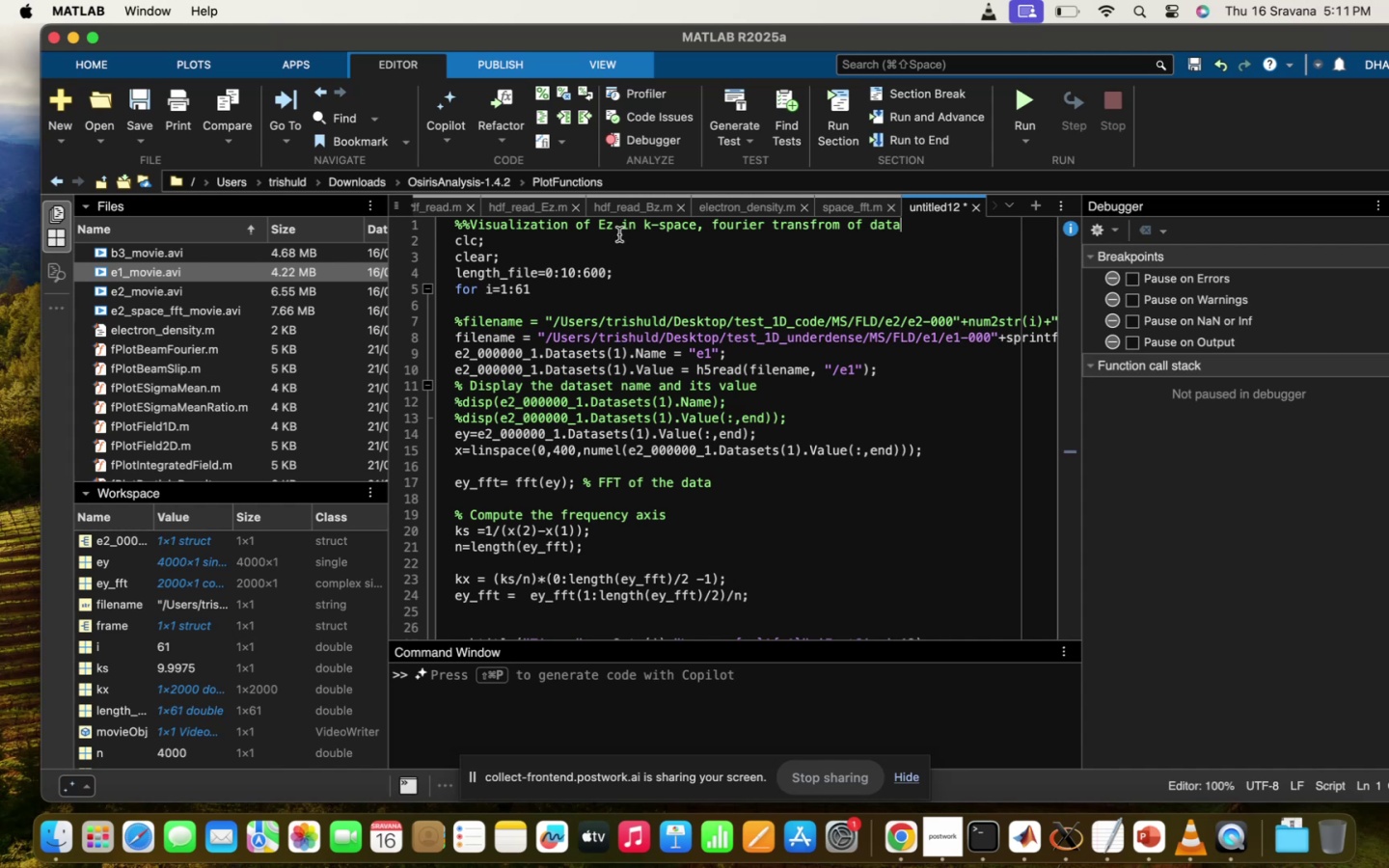 
left_click([610, 224])
 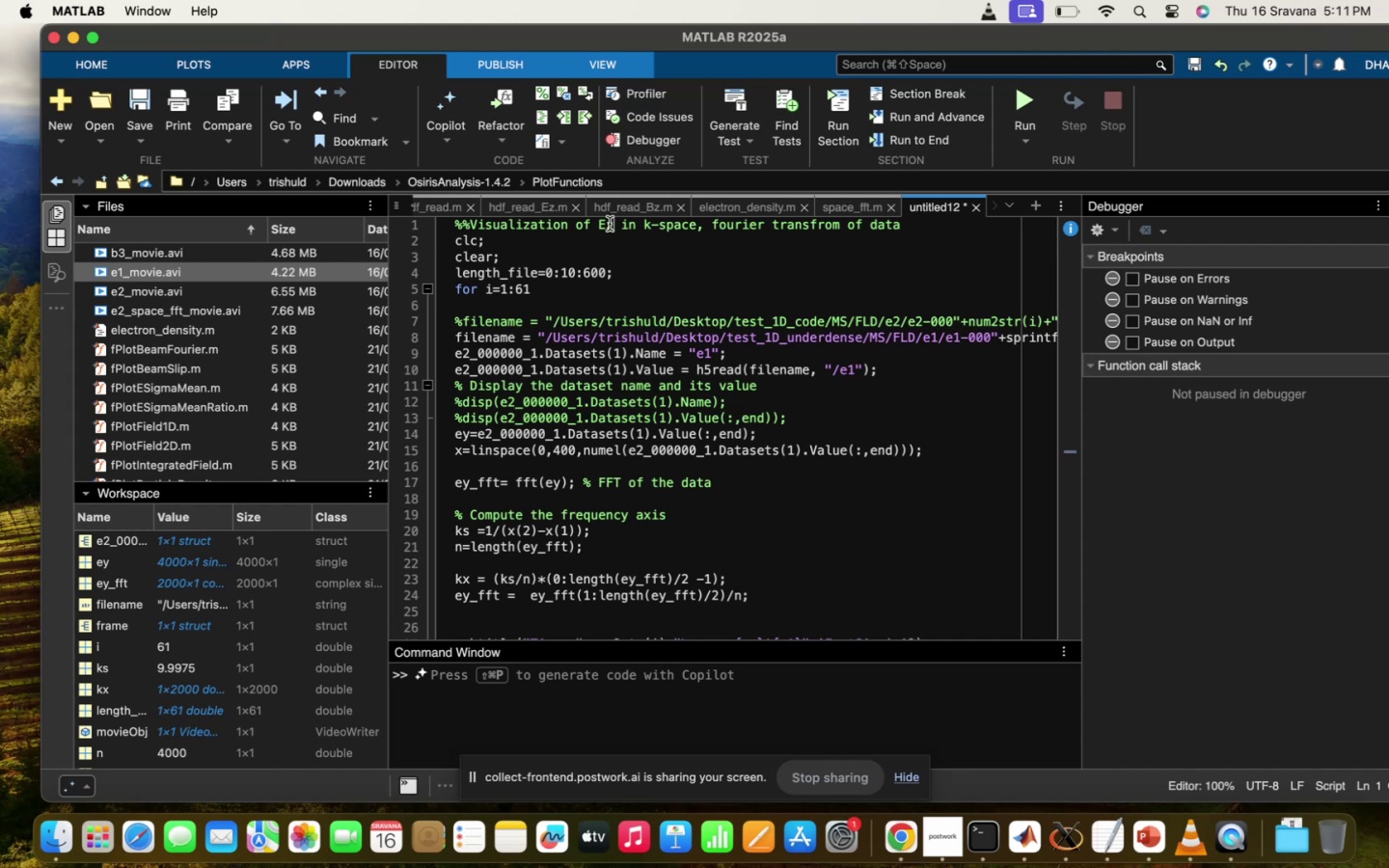 
key(Backspace)
 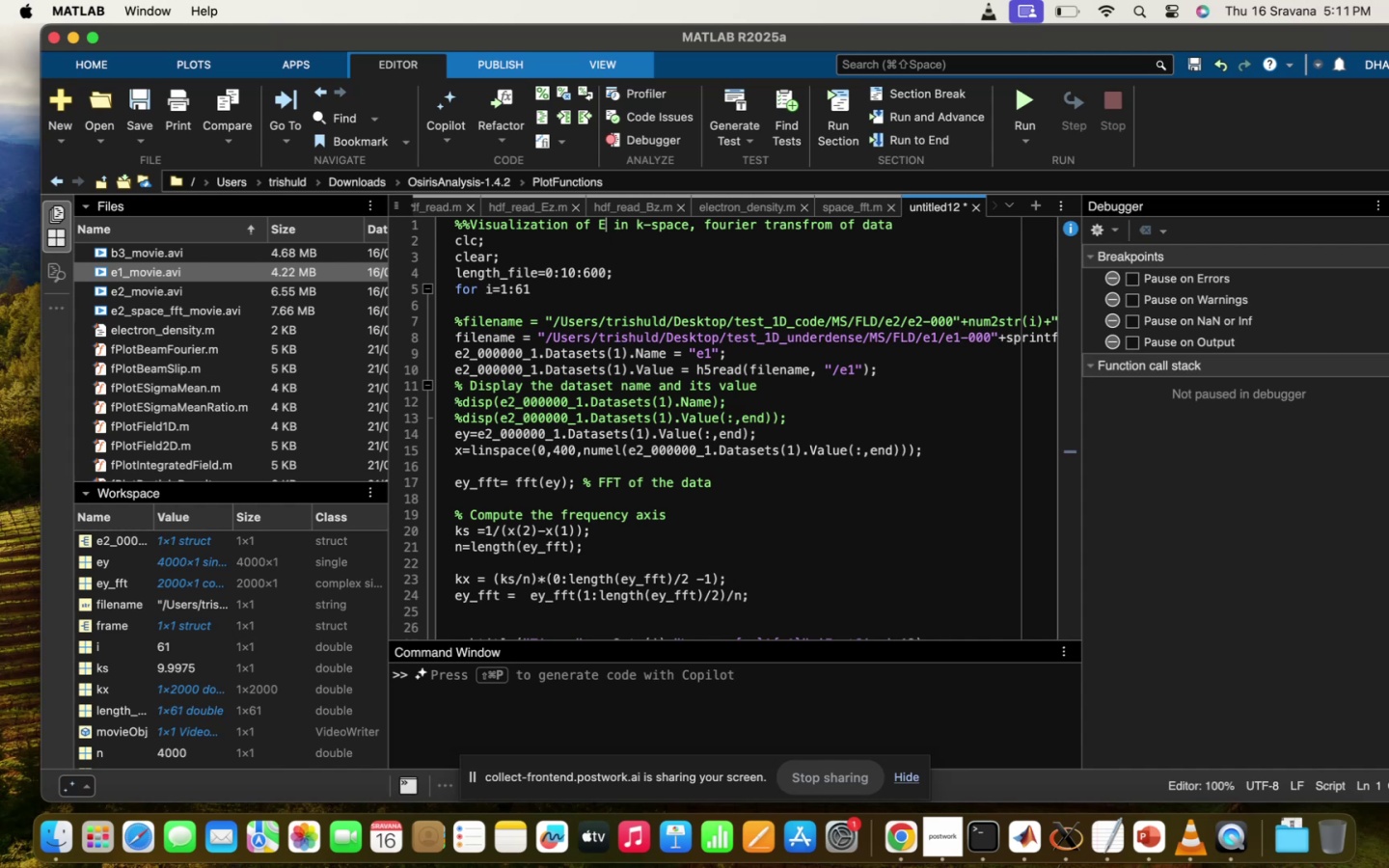 
key(X)
 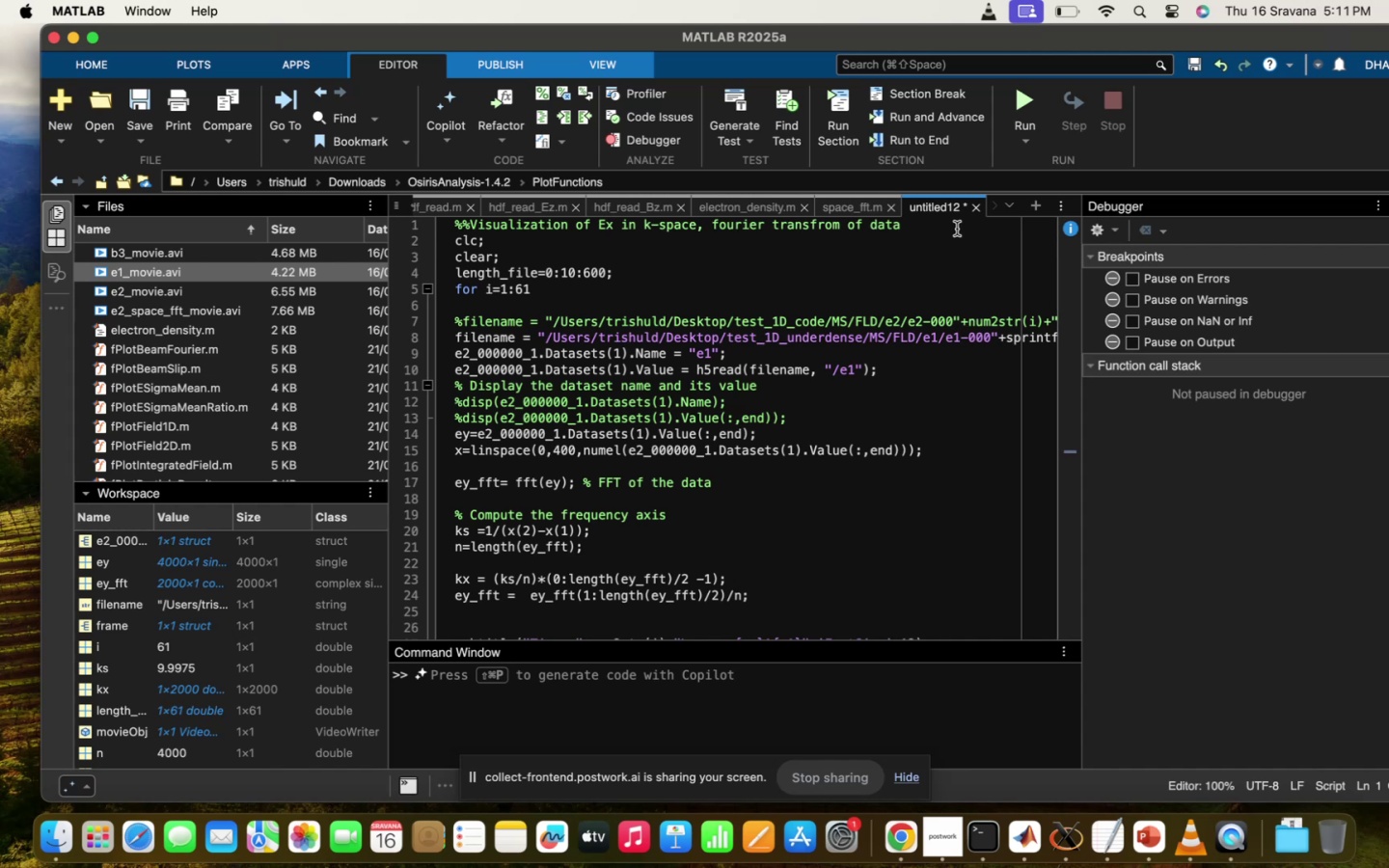 
left_click([943, 228])
 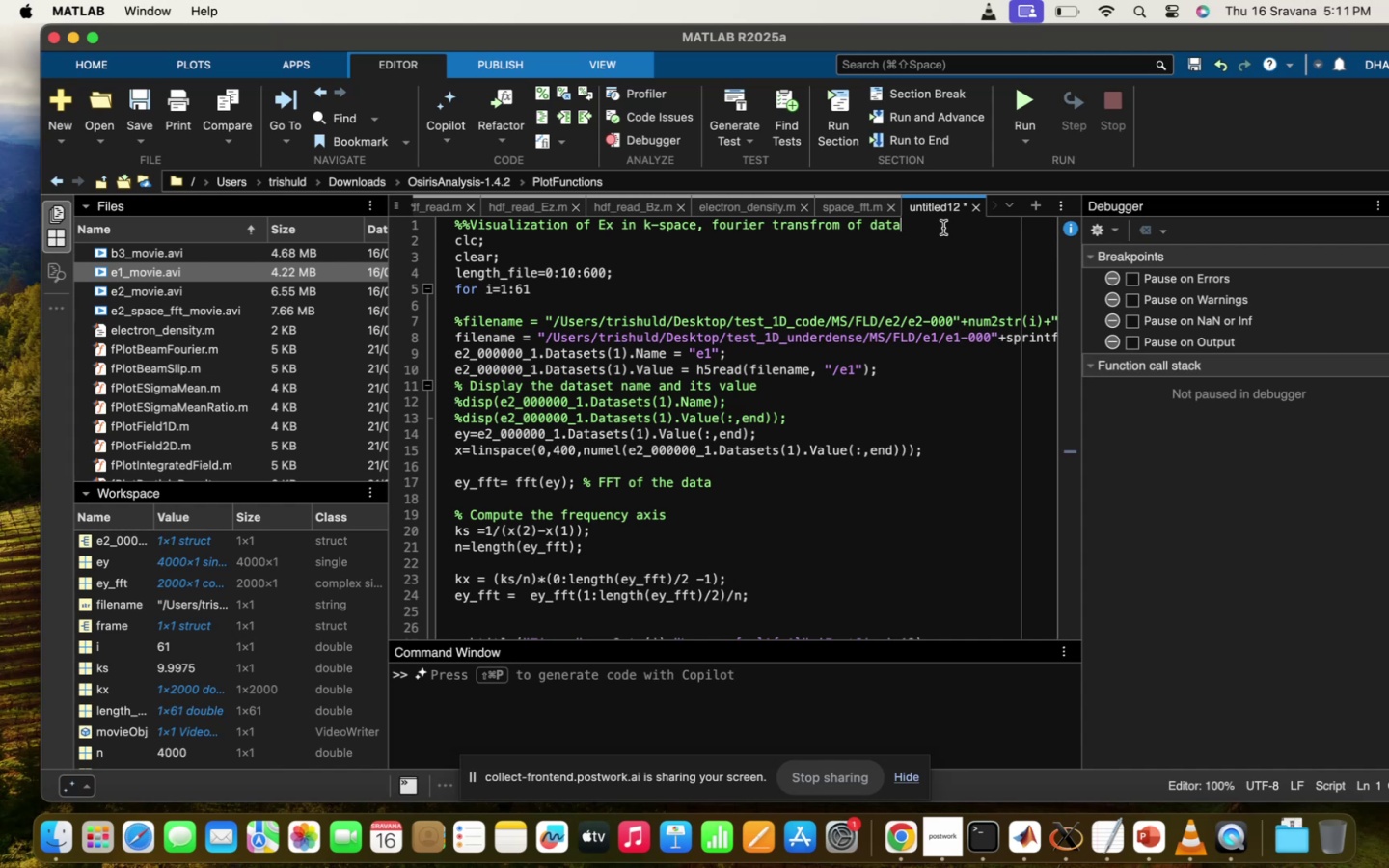 
key(Enter)
 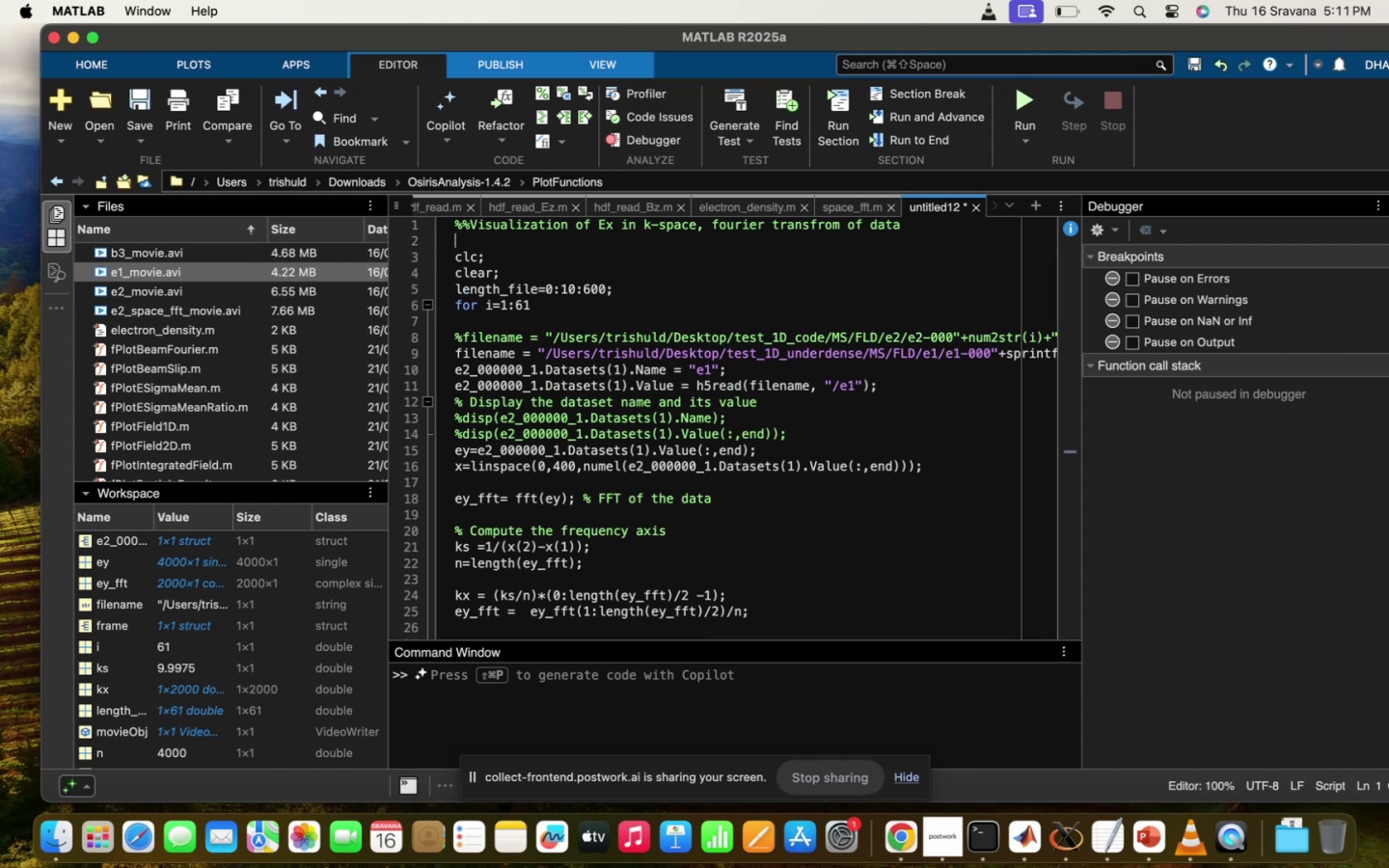 
key(Enter)
 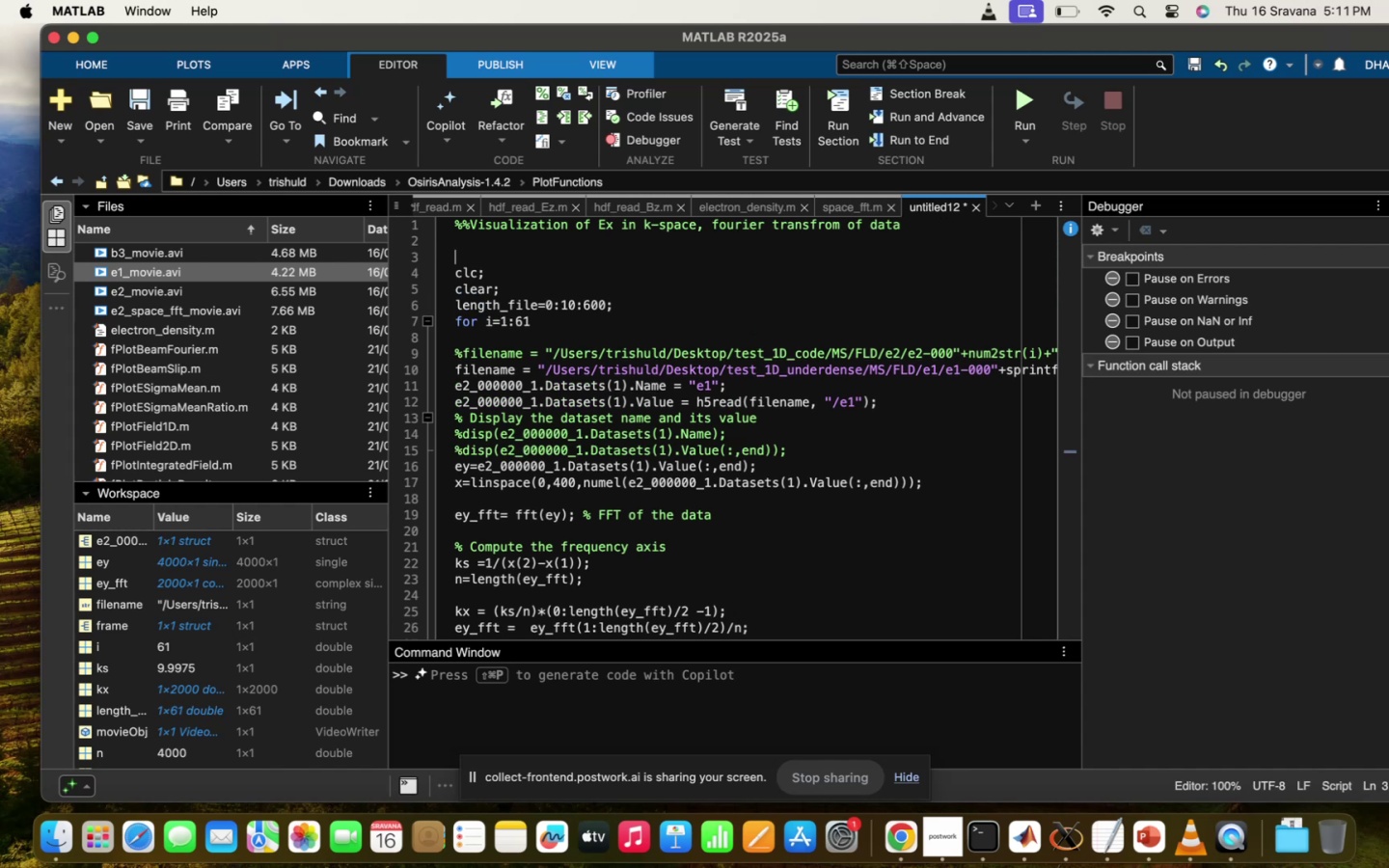 
type(% ksp)
key(Backspace)
key(Backspace)
type(-spac )
key(Backspace)
type(e will show plasma osciilation peaking at l=)
key(Backspace)
key(Backspace)
type(k=1 , which means lp)
key(Backspace)
key(Backspace)
type(plasma oscila)
key(Backspace)
type(lation )
 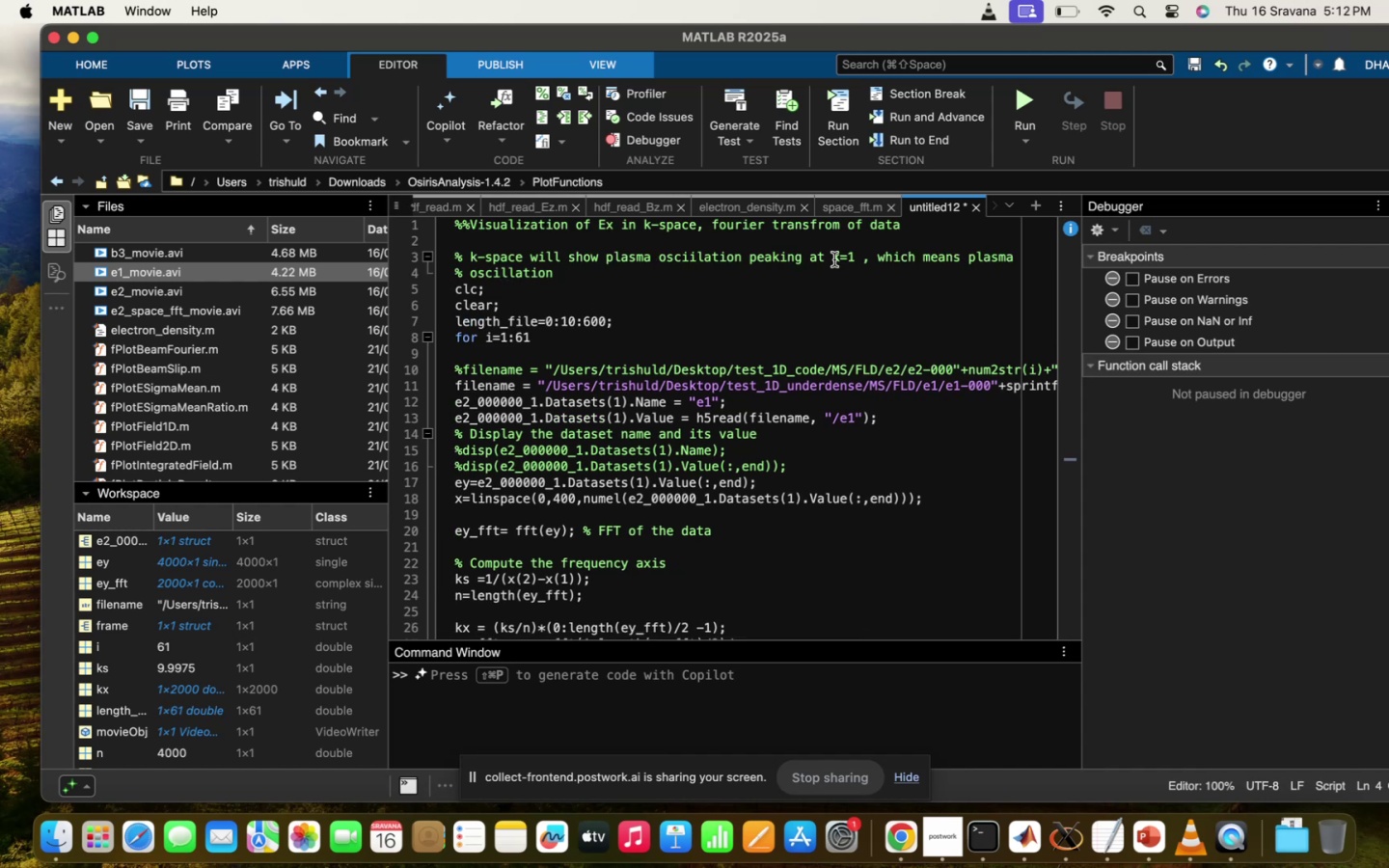 
left_click_drag(start_coordinate=[825, 255], to_coordinate=[811, 257])
 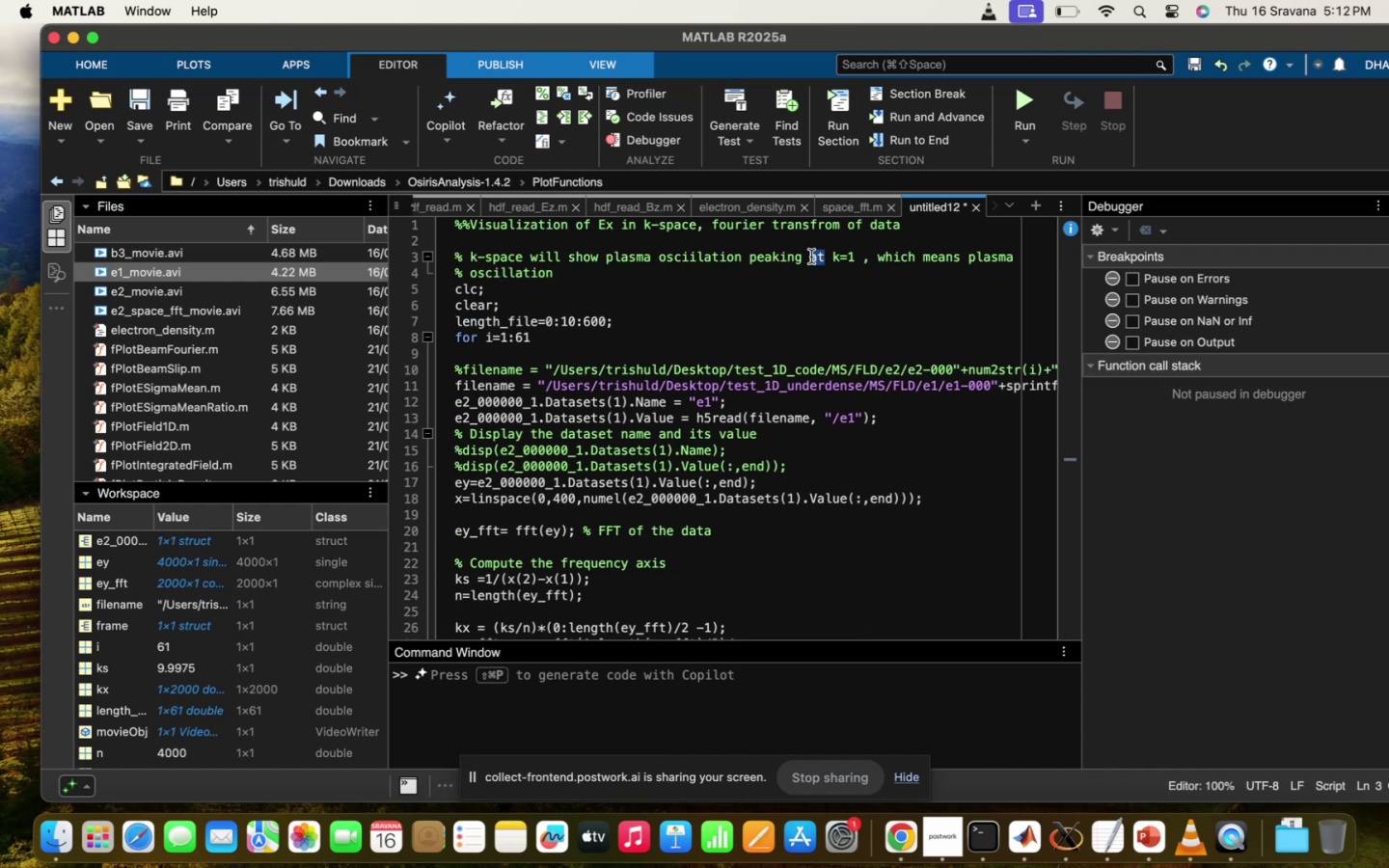 
key(Backspace)
type(near)
 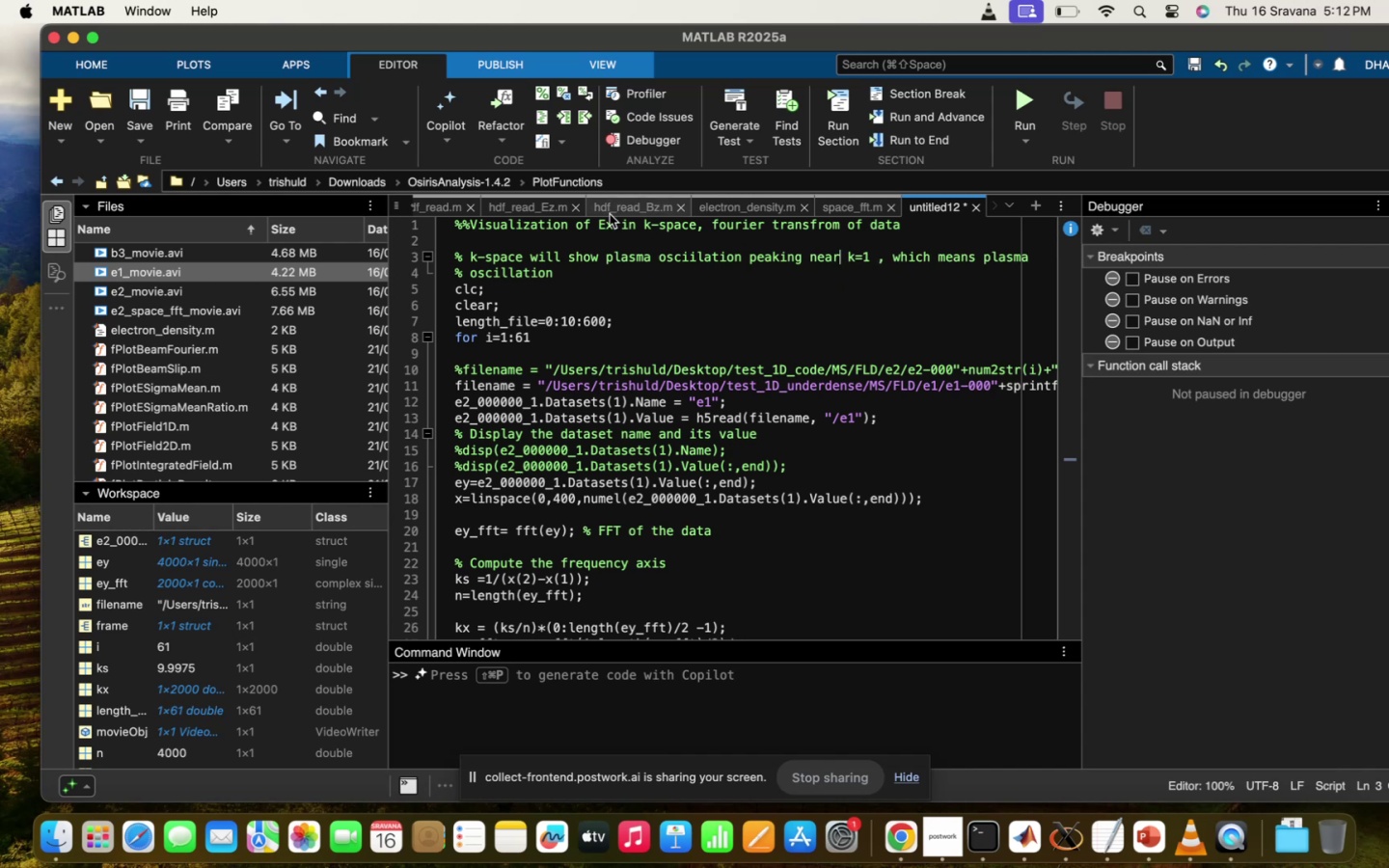 
left_click([581, 279])
 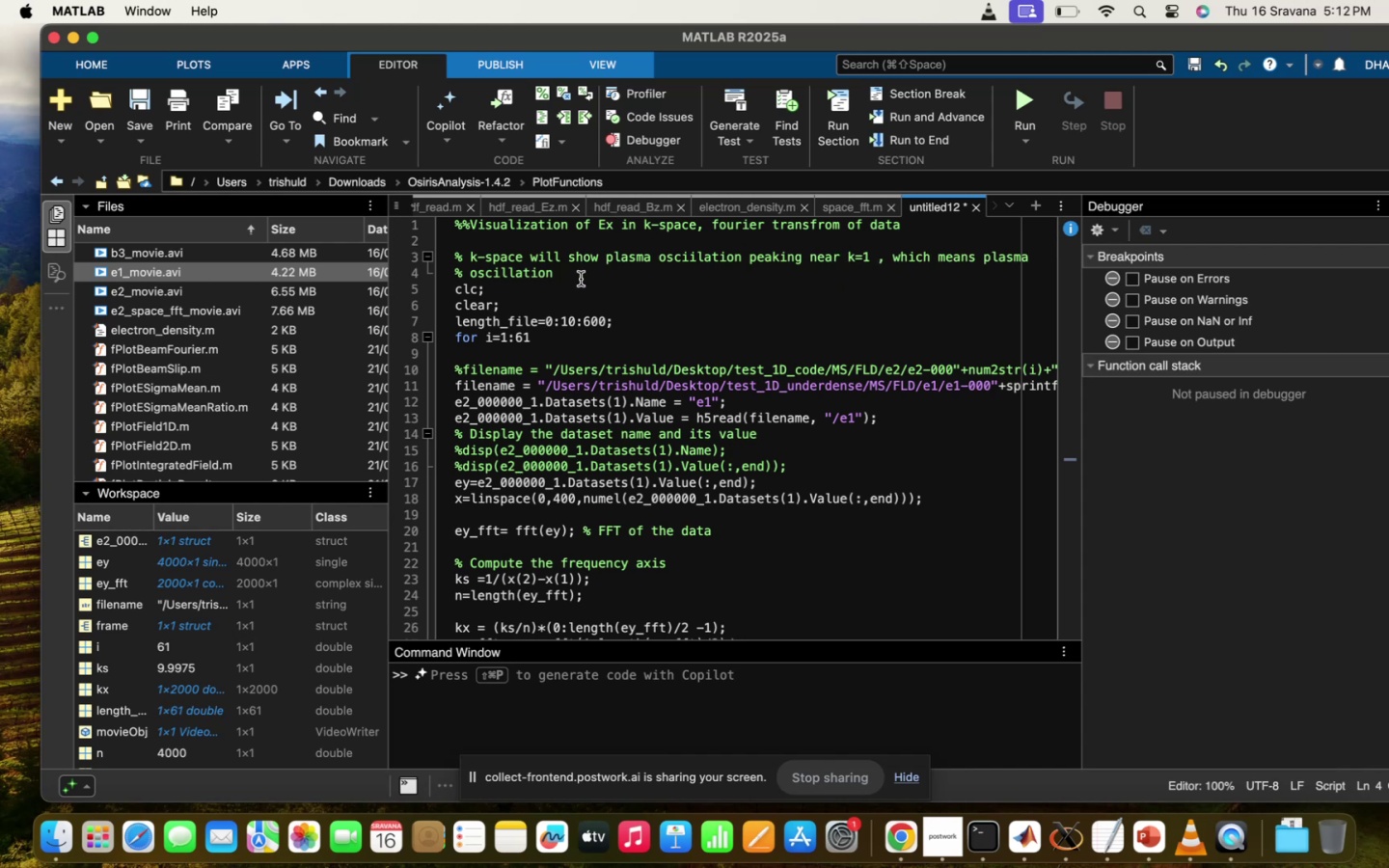 
type(at omega=omega_pe;)
 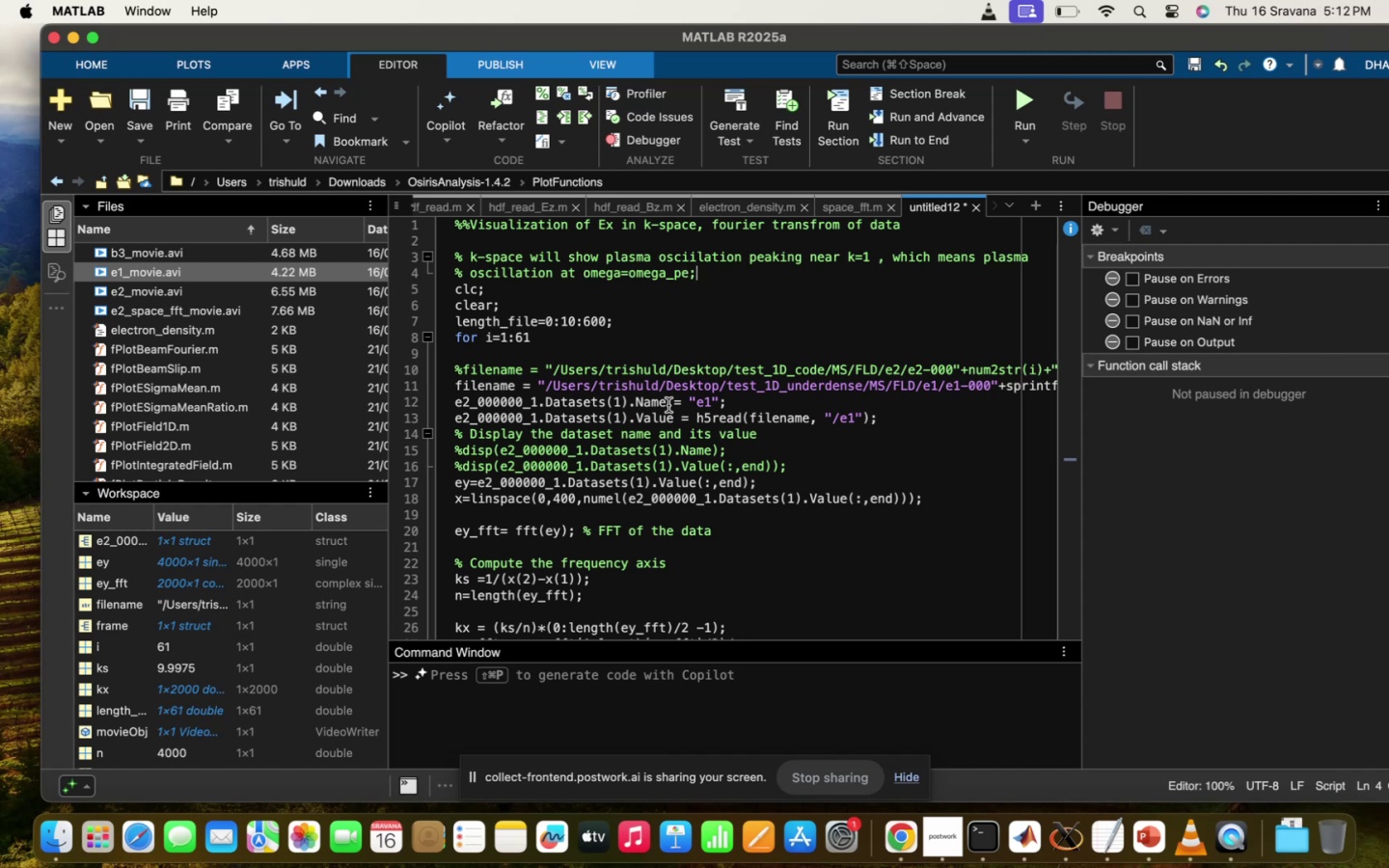 
scroll: coordinate [678, 471], scroll_direction: down, amount: 10.0
 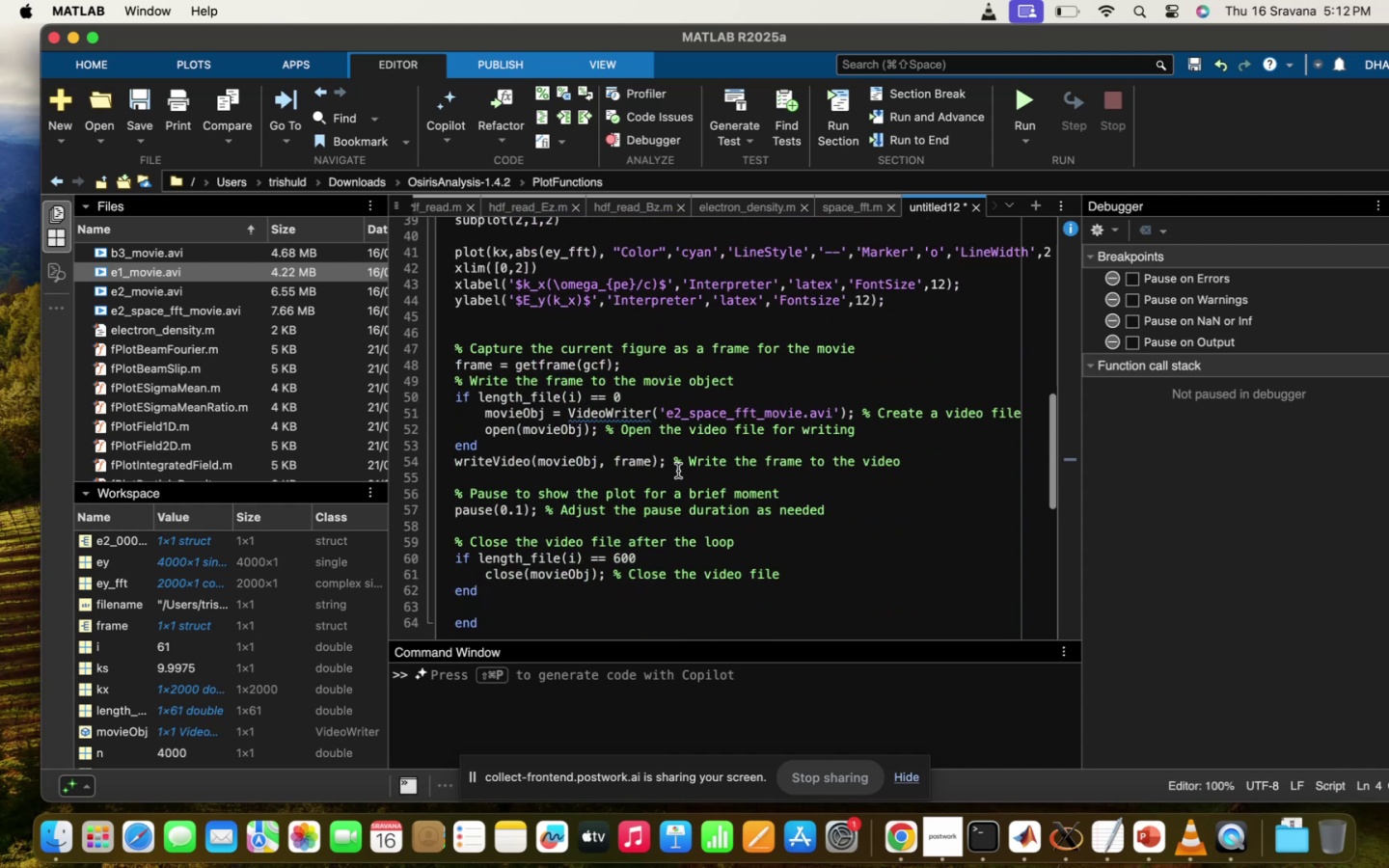 
scroll: coordinate [727, 473], scroll_direction: up, amount: 77.0
 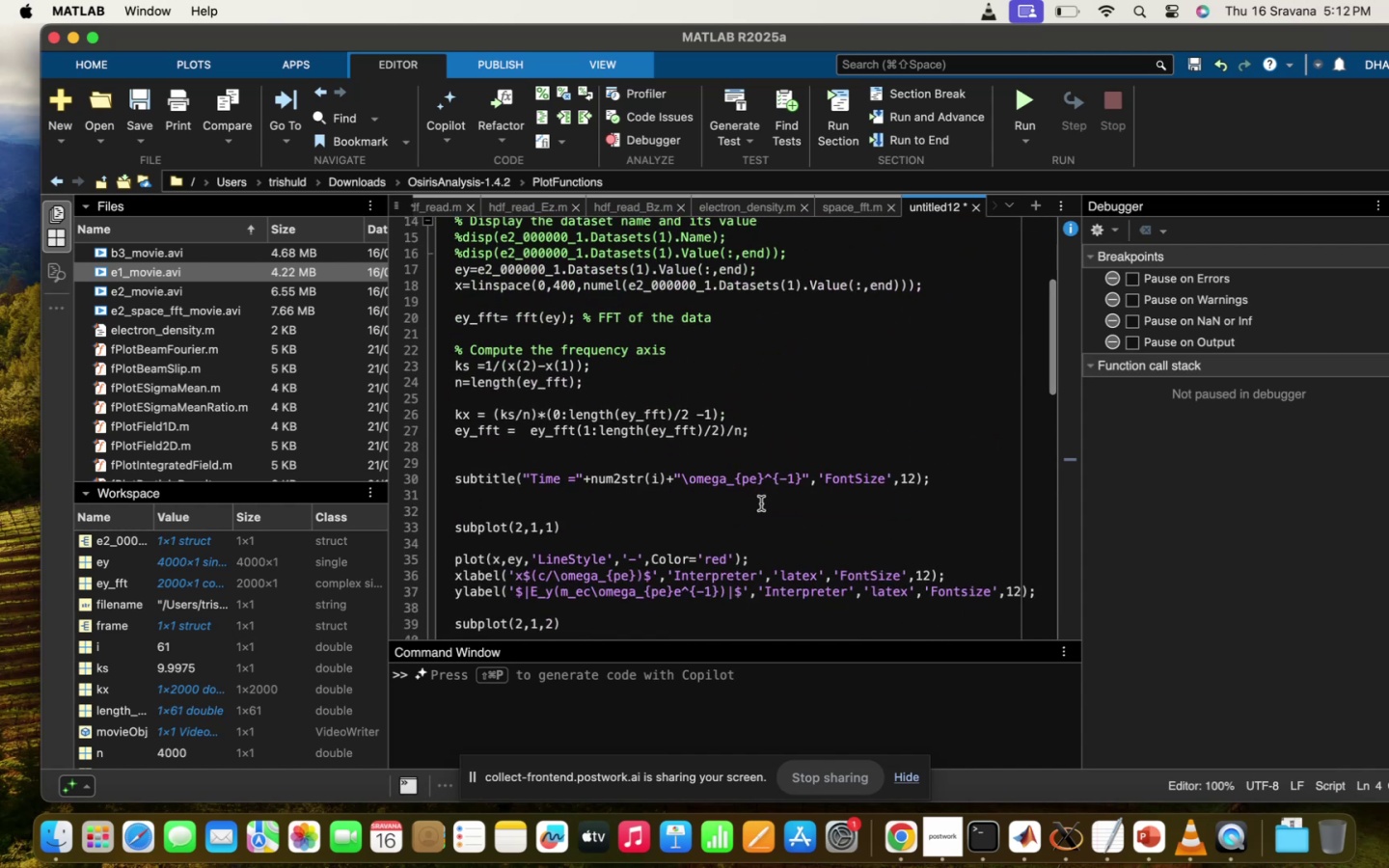 
scroll: coordinate [761, 503], scroll_direction: down, amount: 14.0
 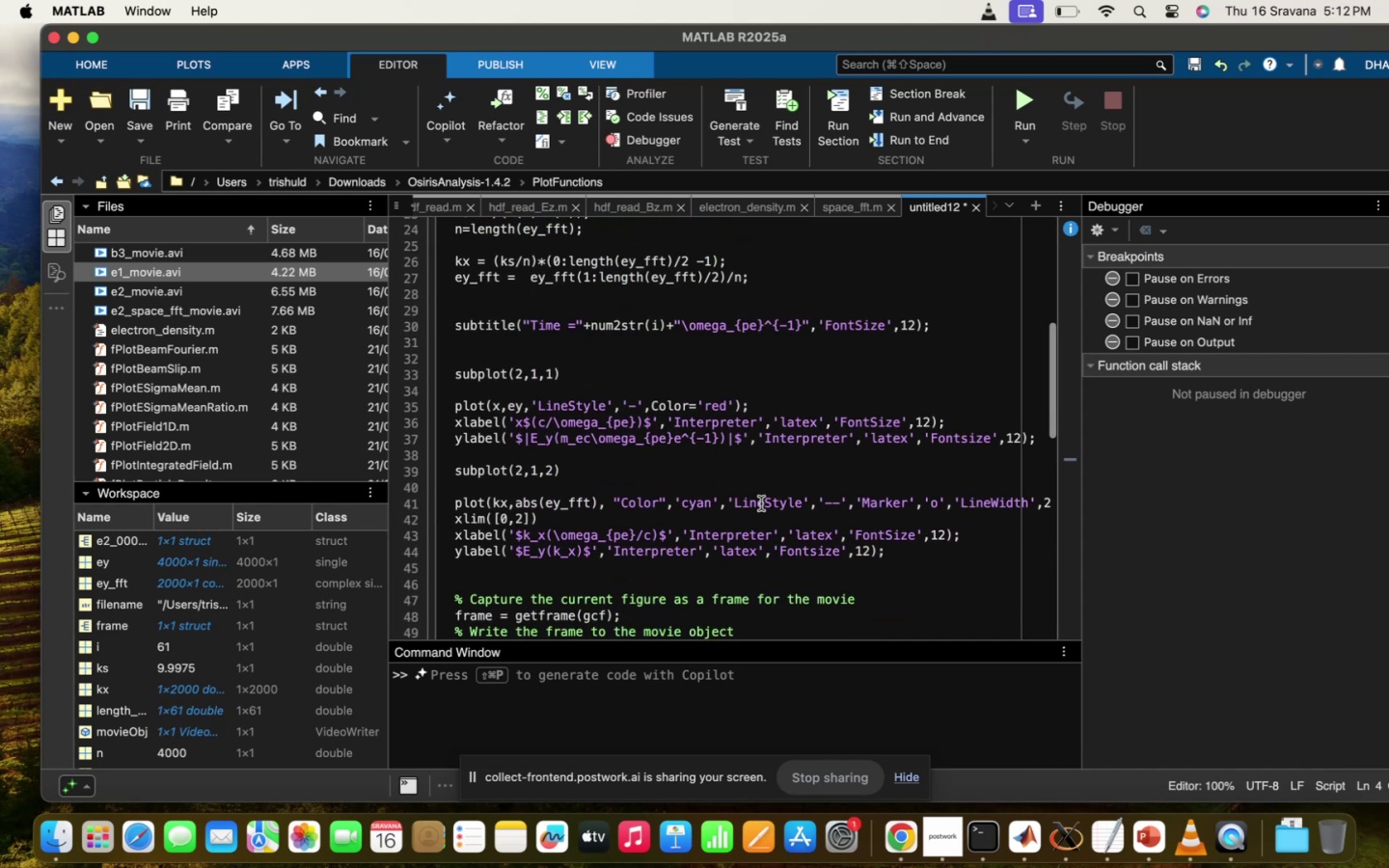 
scroll: coordinate [761, 503], scroll_direction: up, amount: 35.0
 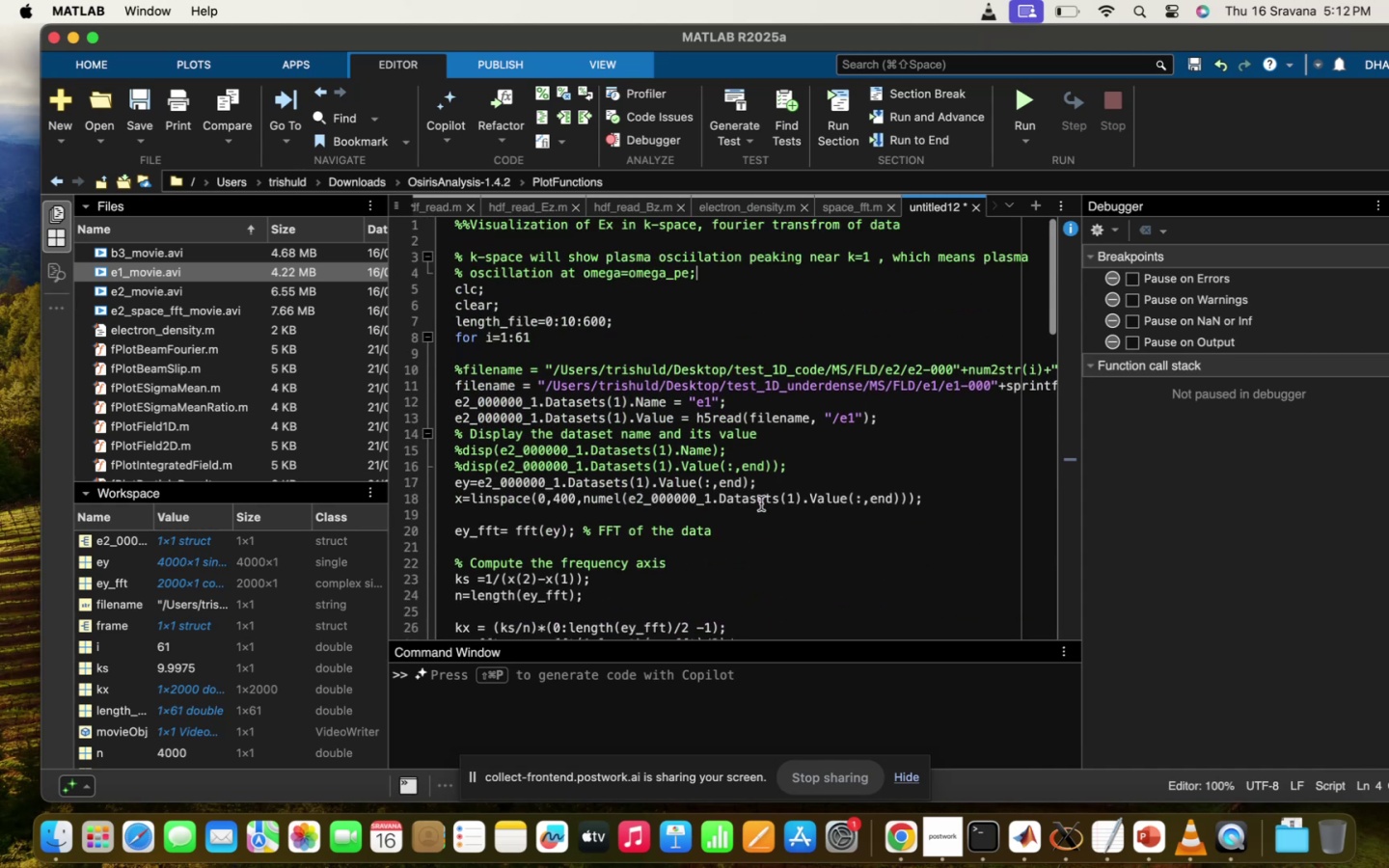 
scroll: coordinate [761, 503], scroll_direction: down, amount: 7.0
 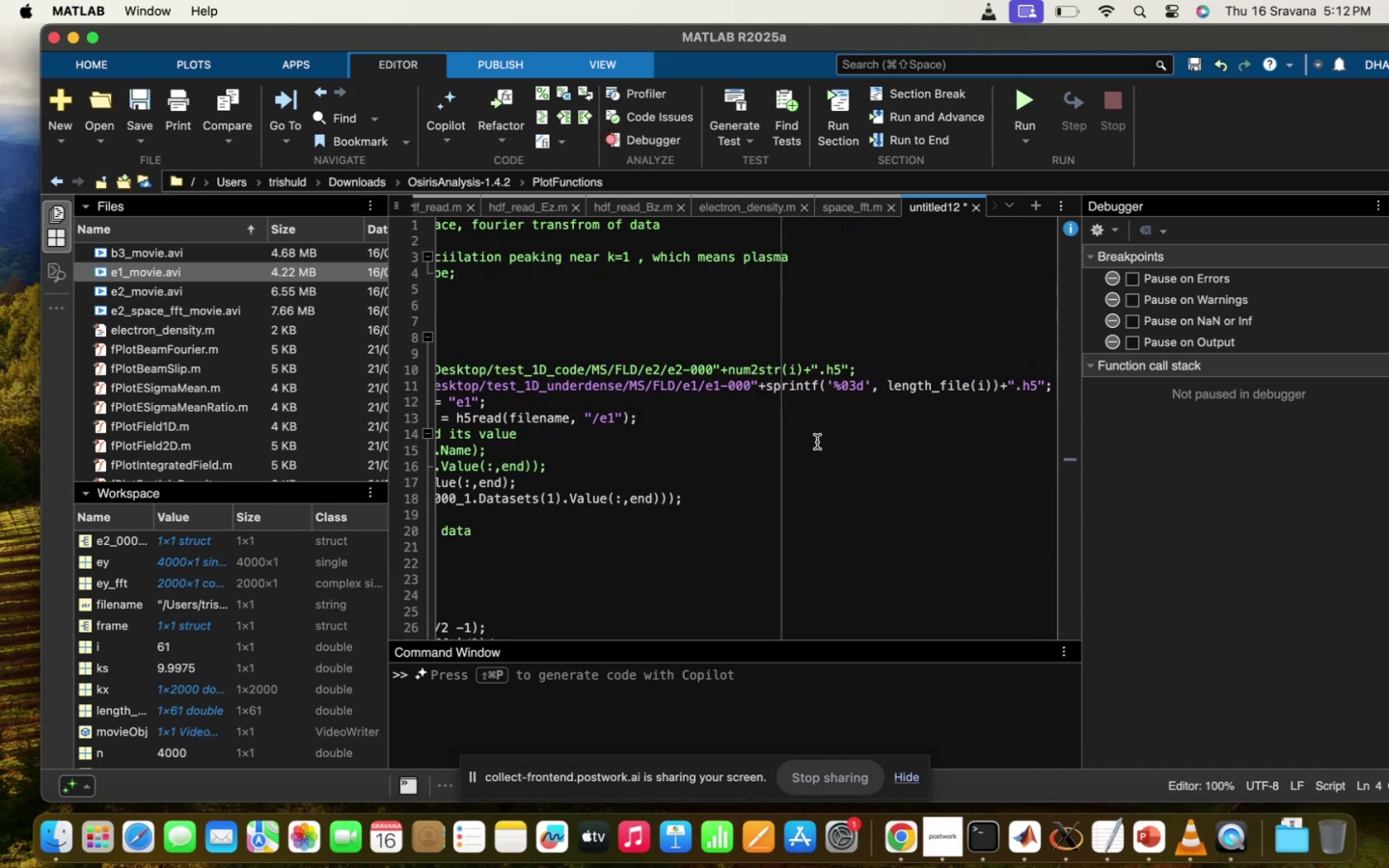 
scroll: coordinate [827, 439], scroll_direction: up, amount: 37.0
 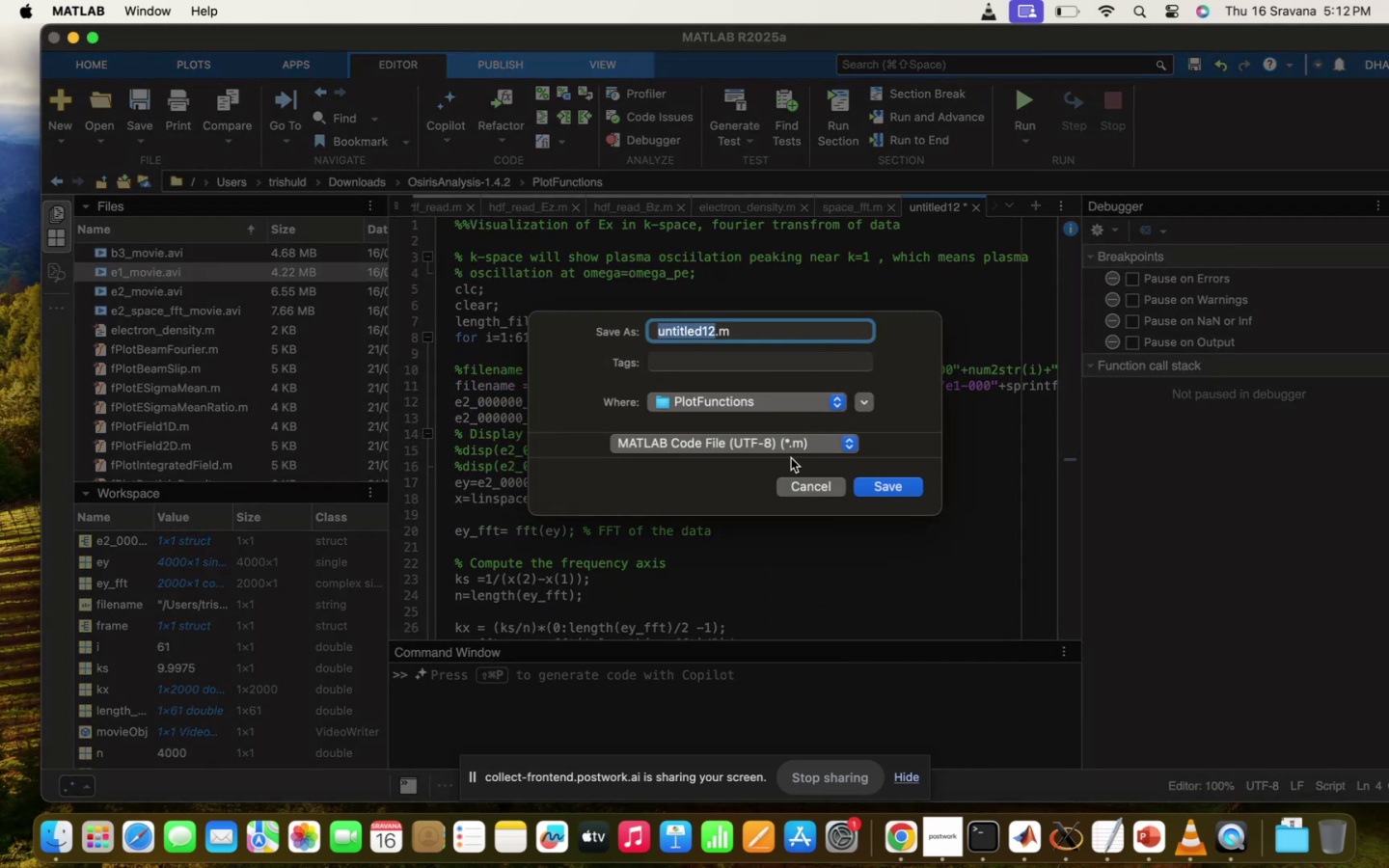 
left_click([791, 481])
 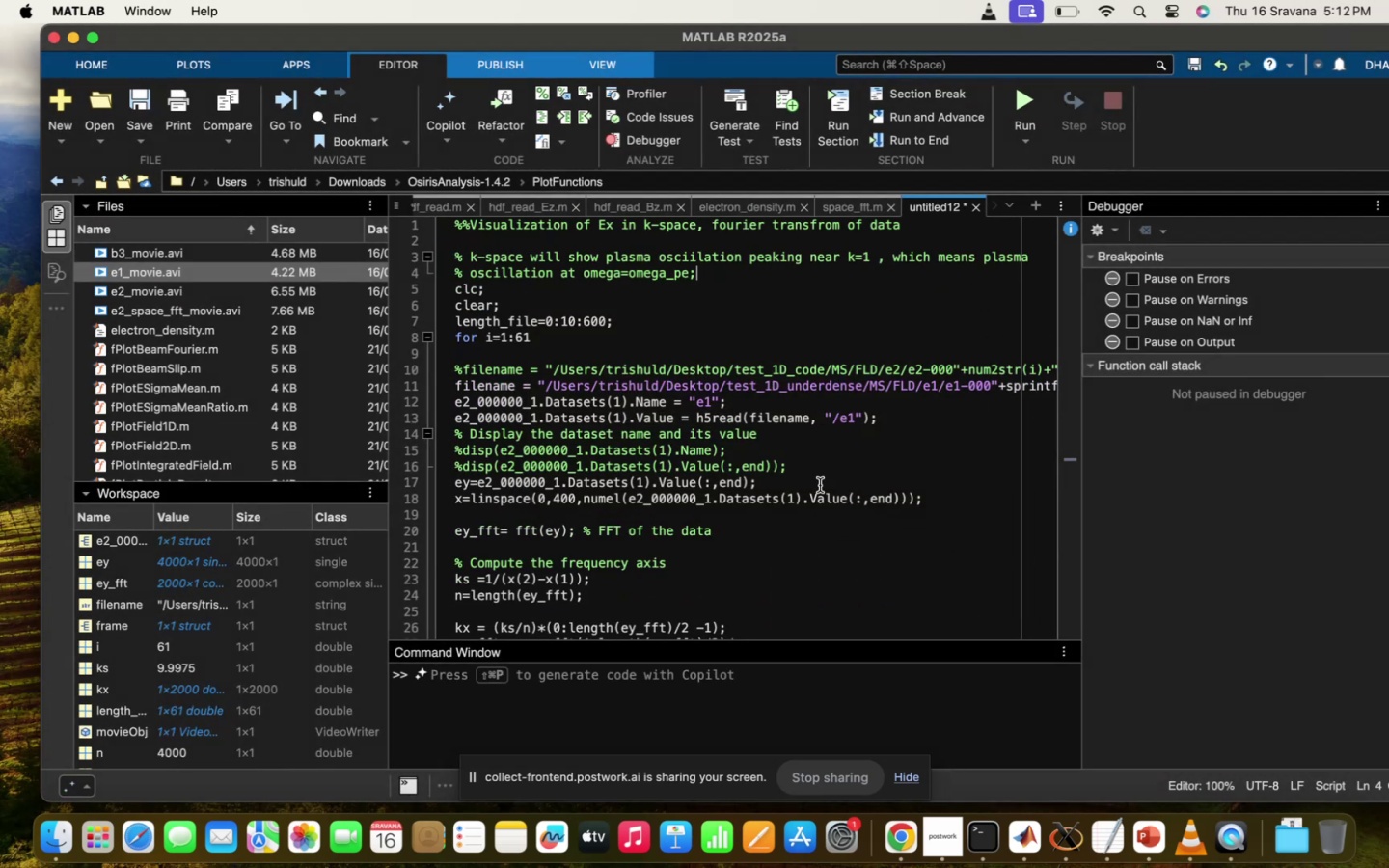 
scroll: coordinate [790, 589], scroll_direction: down, amount: 44.0
 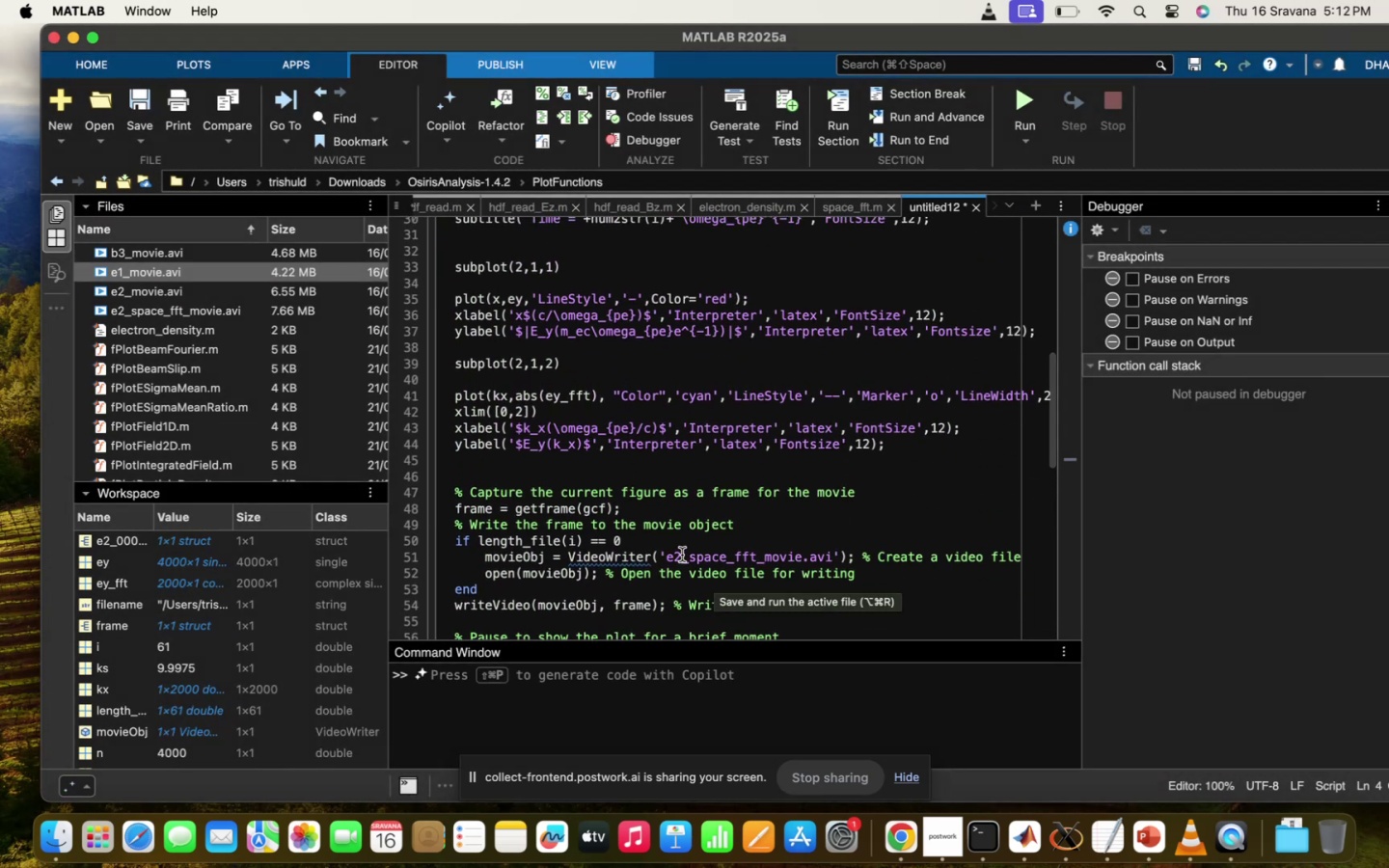 
left_click([680, 554])
 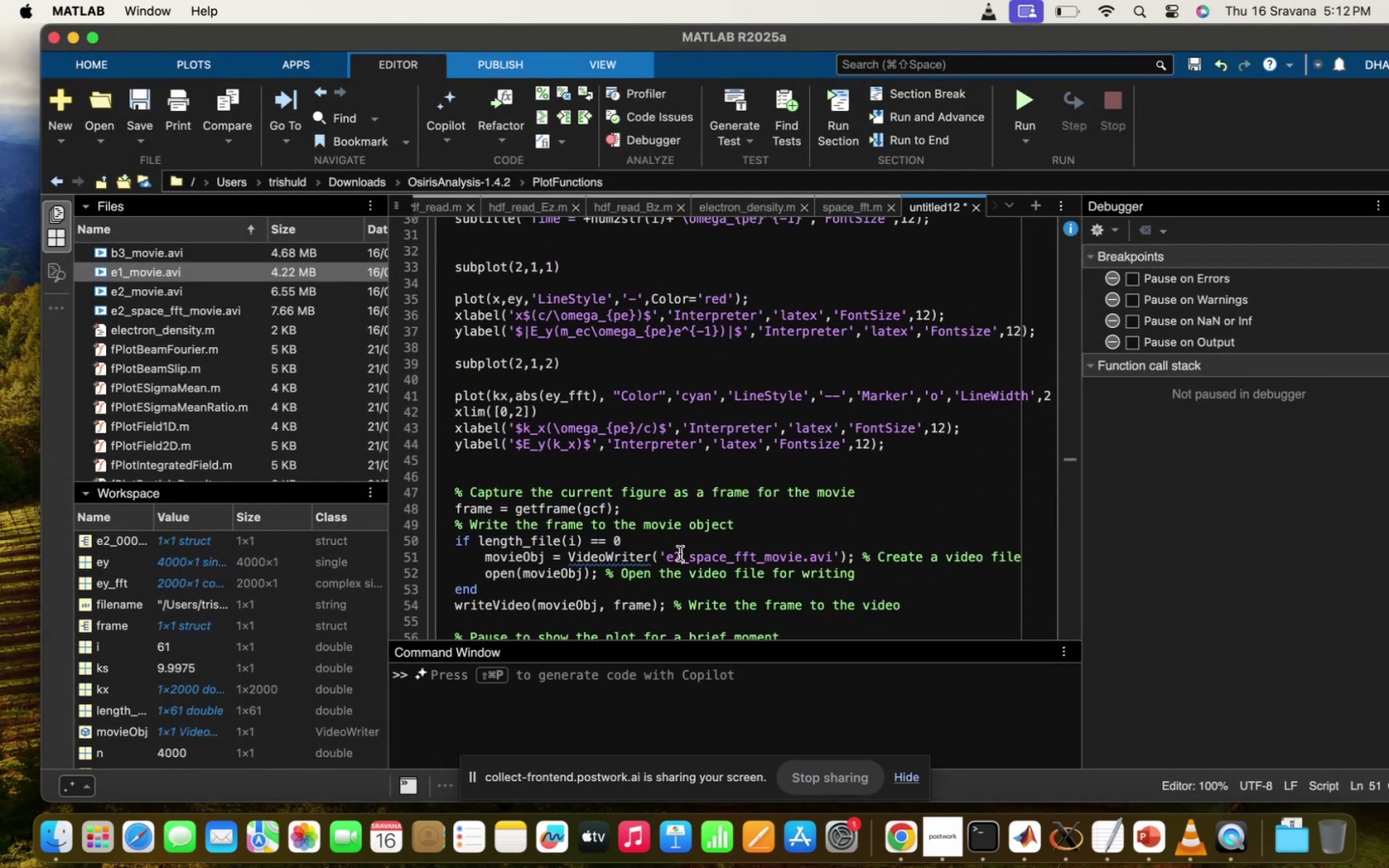 
key(Backspace)
 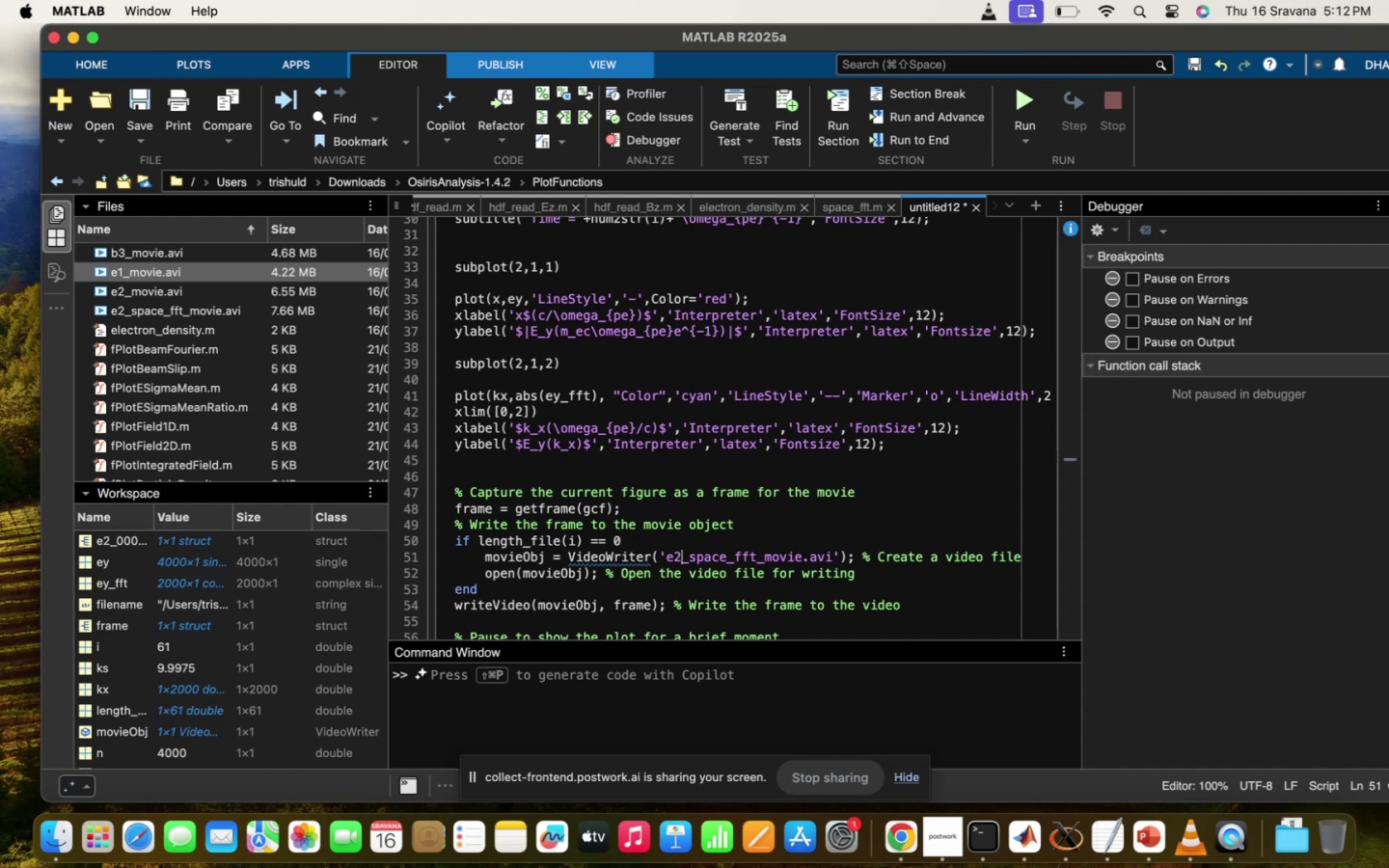 
key(1)
 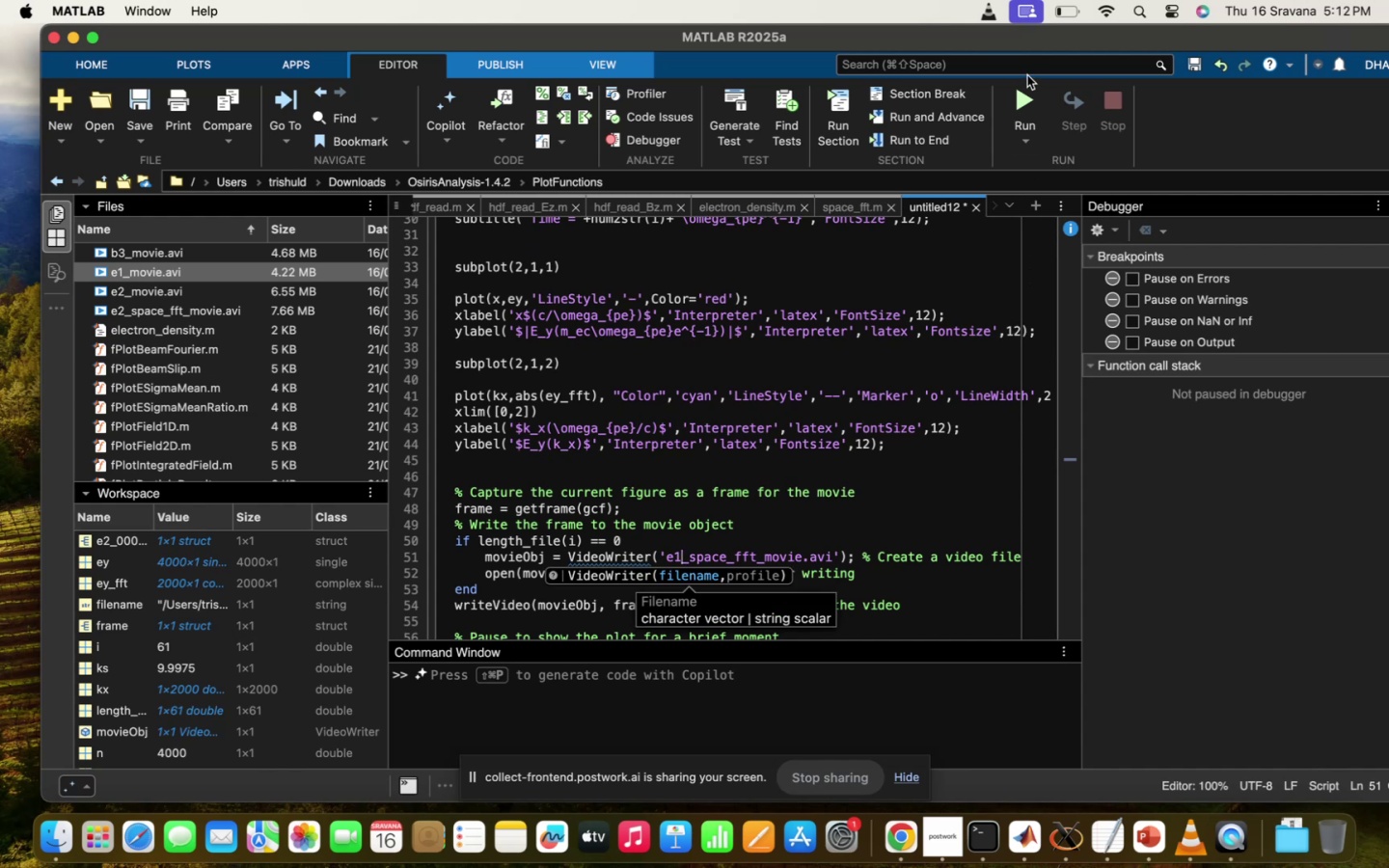 
double_click([1016, 102])
 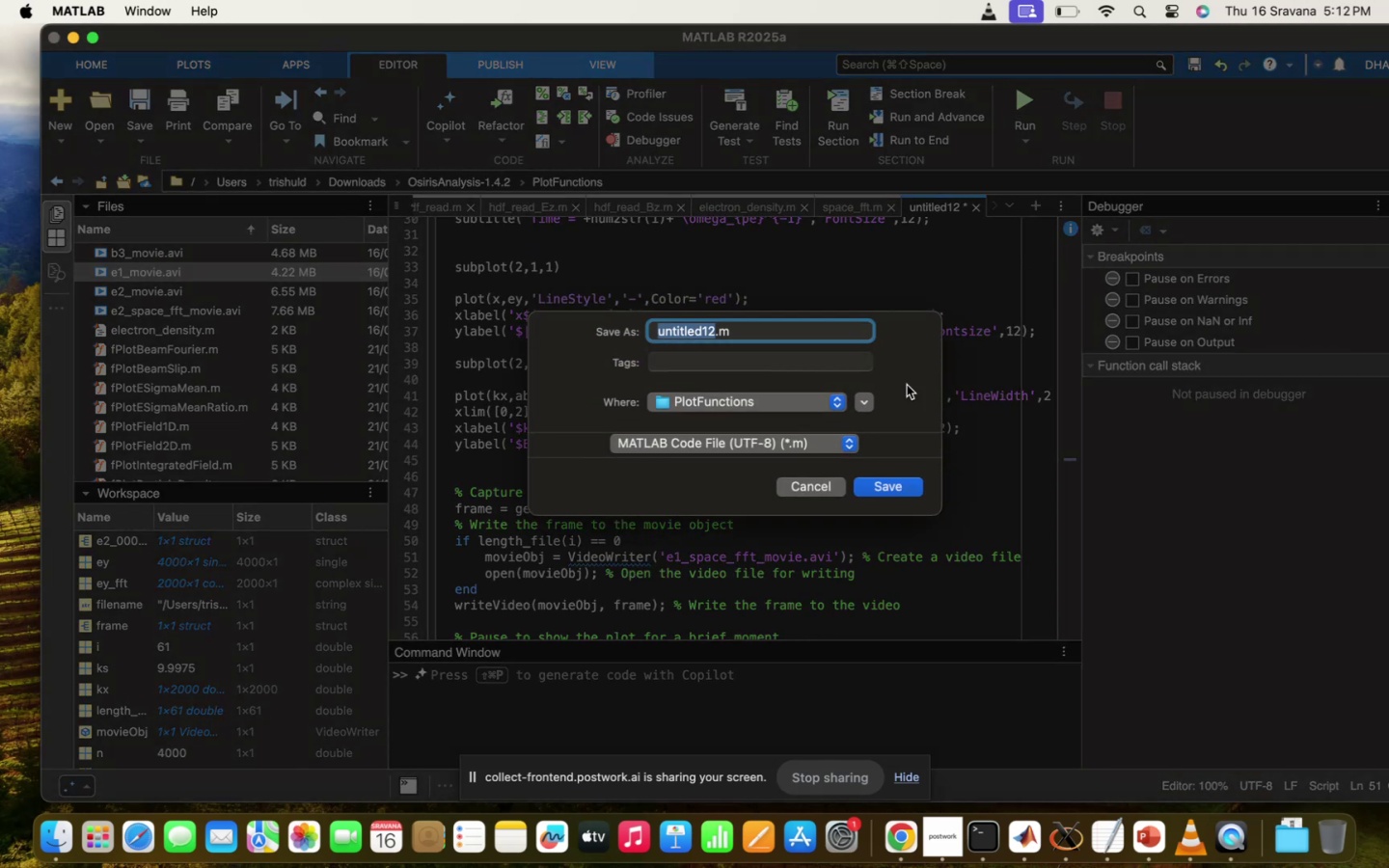 
type(spacE_)
key(Backspace)
key(Backspace)
type(e_fft_ex)
 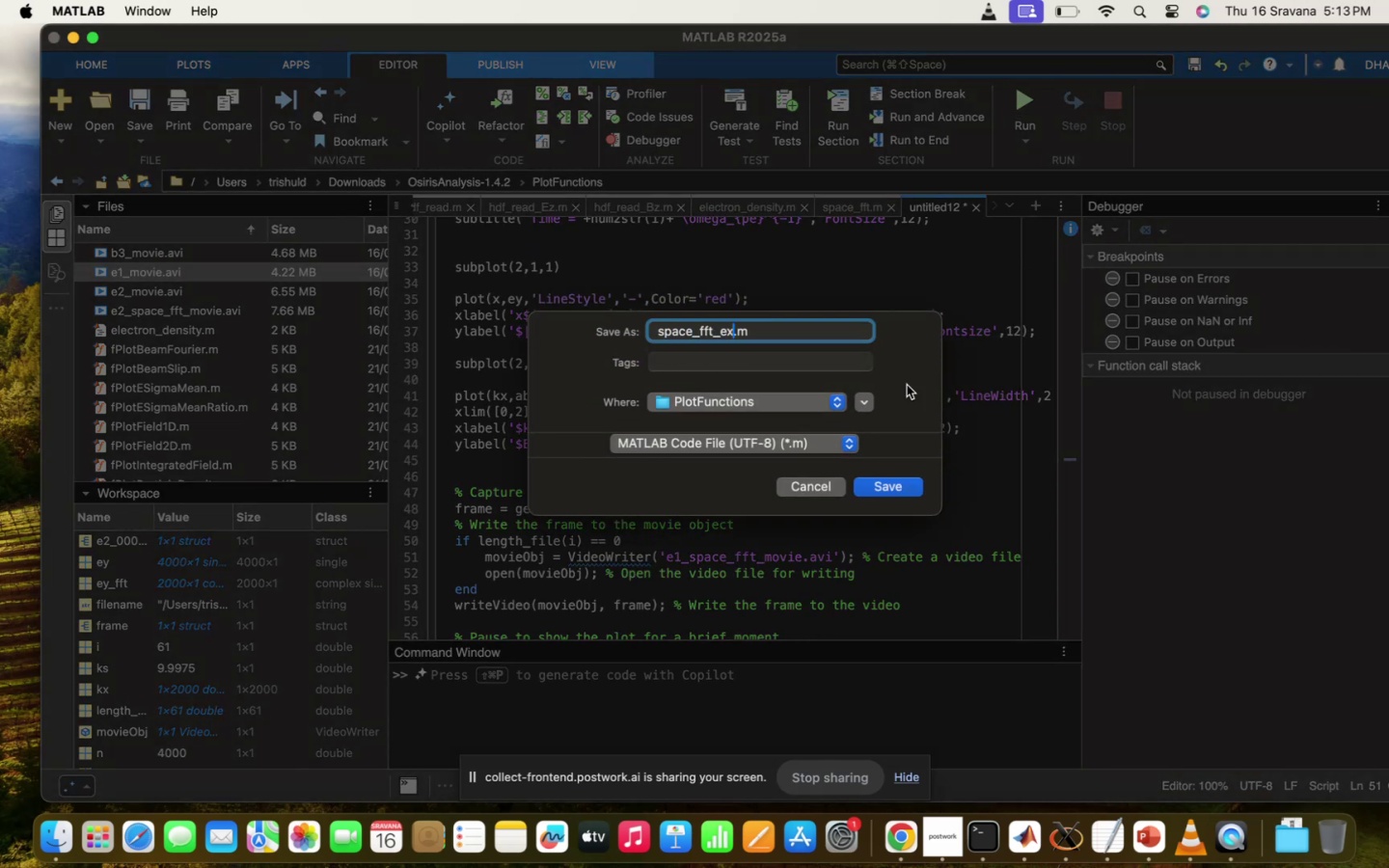 
left_click([900, 491])
 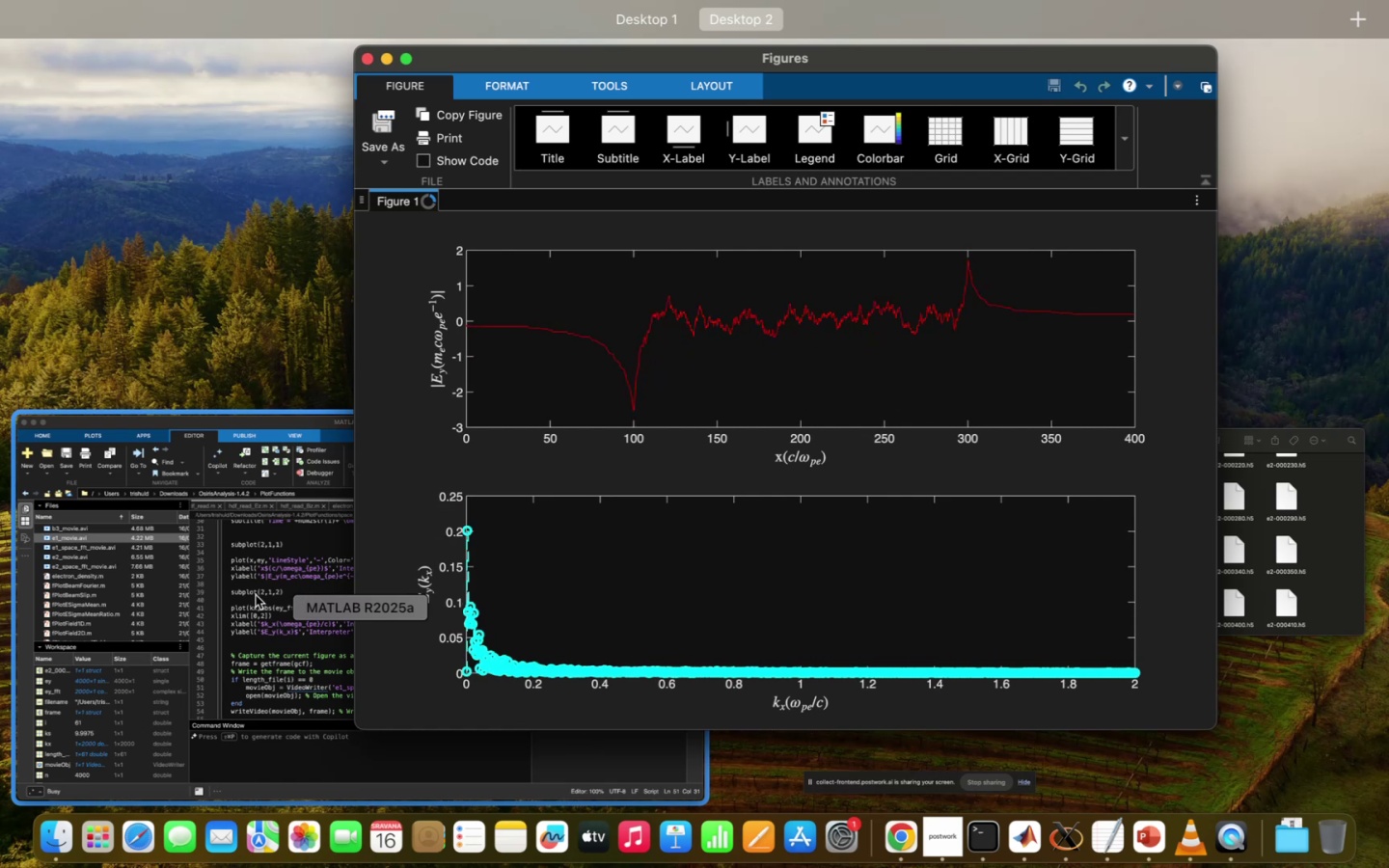 
wait(25.7)
 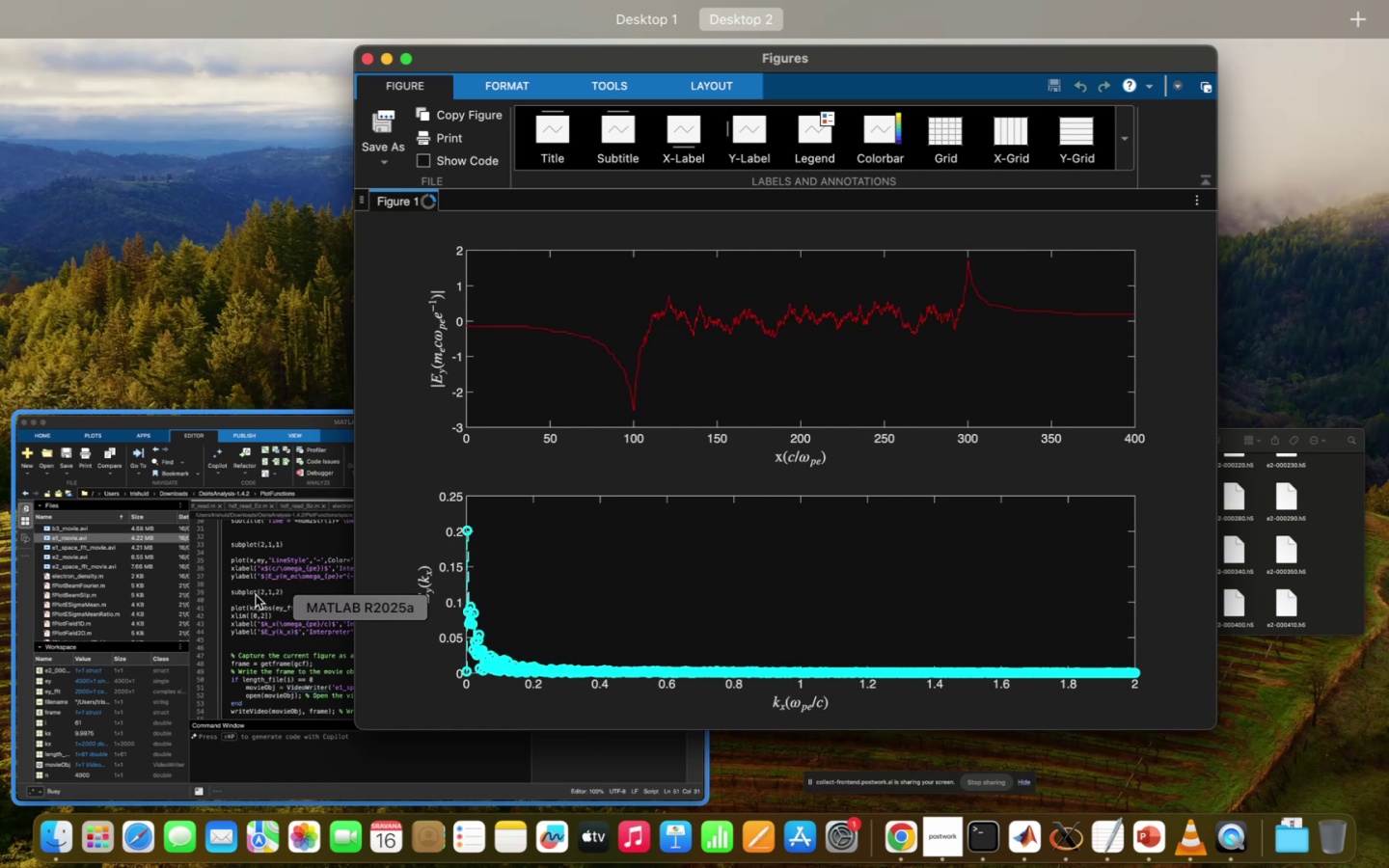 
left_click([256, 618])
 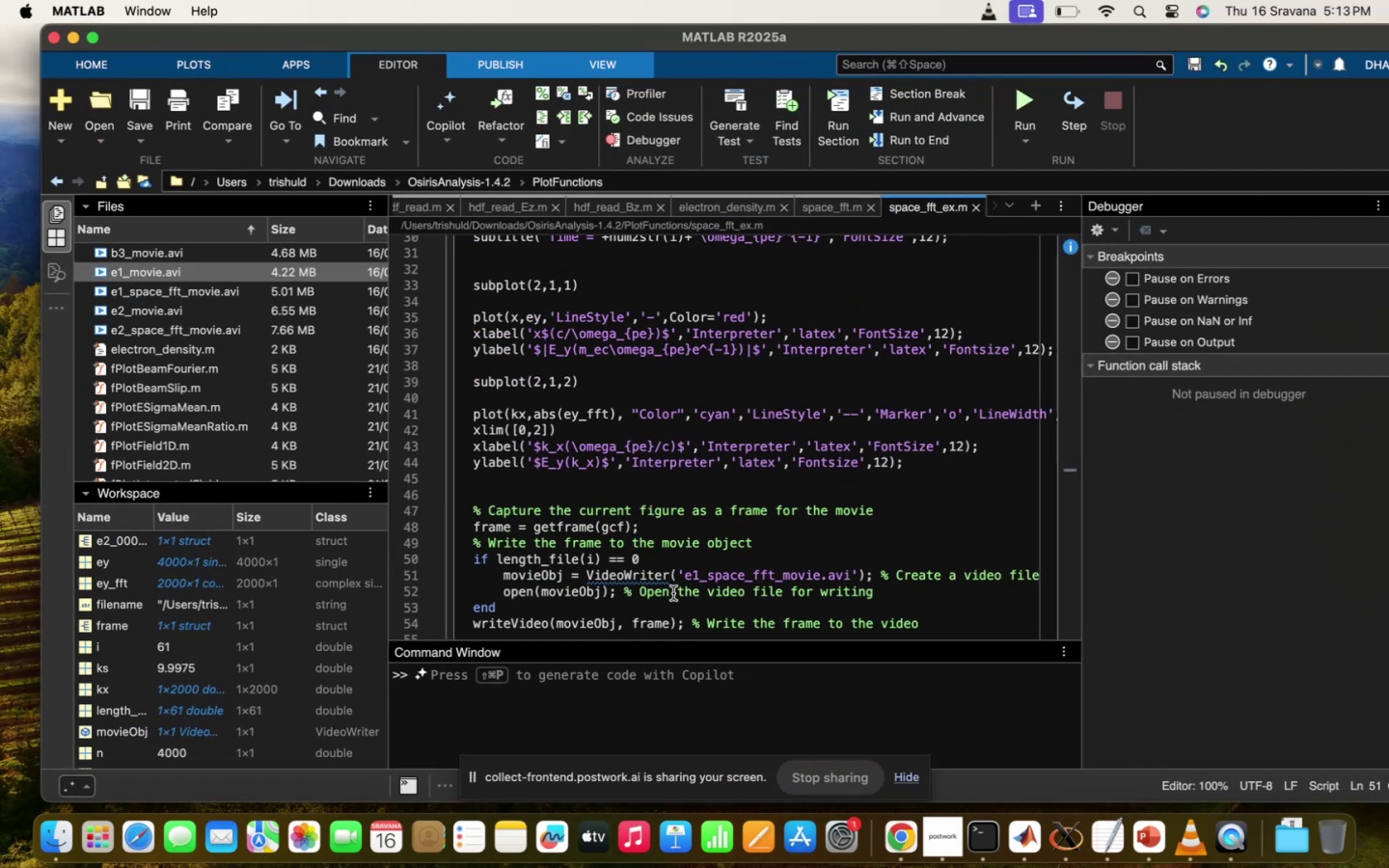 
scroll: coordinate [673, 593], scroll_direction: down, amount: 23.0
 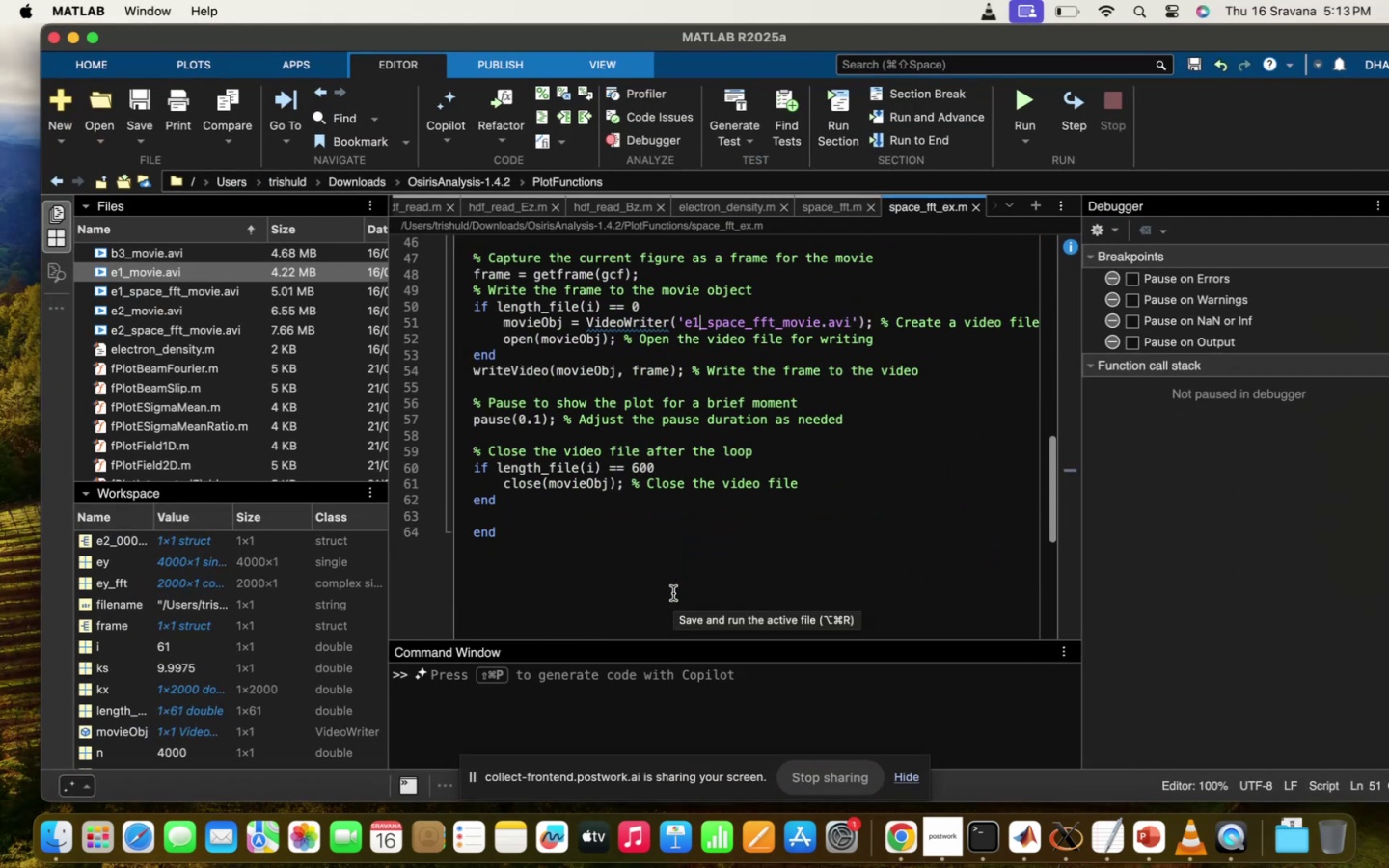 
scroll: coordinate [673, 593], scroll_direction: up, amount: 58.0
 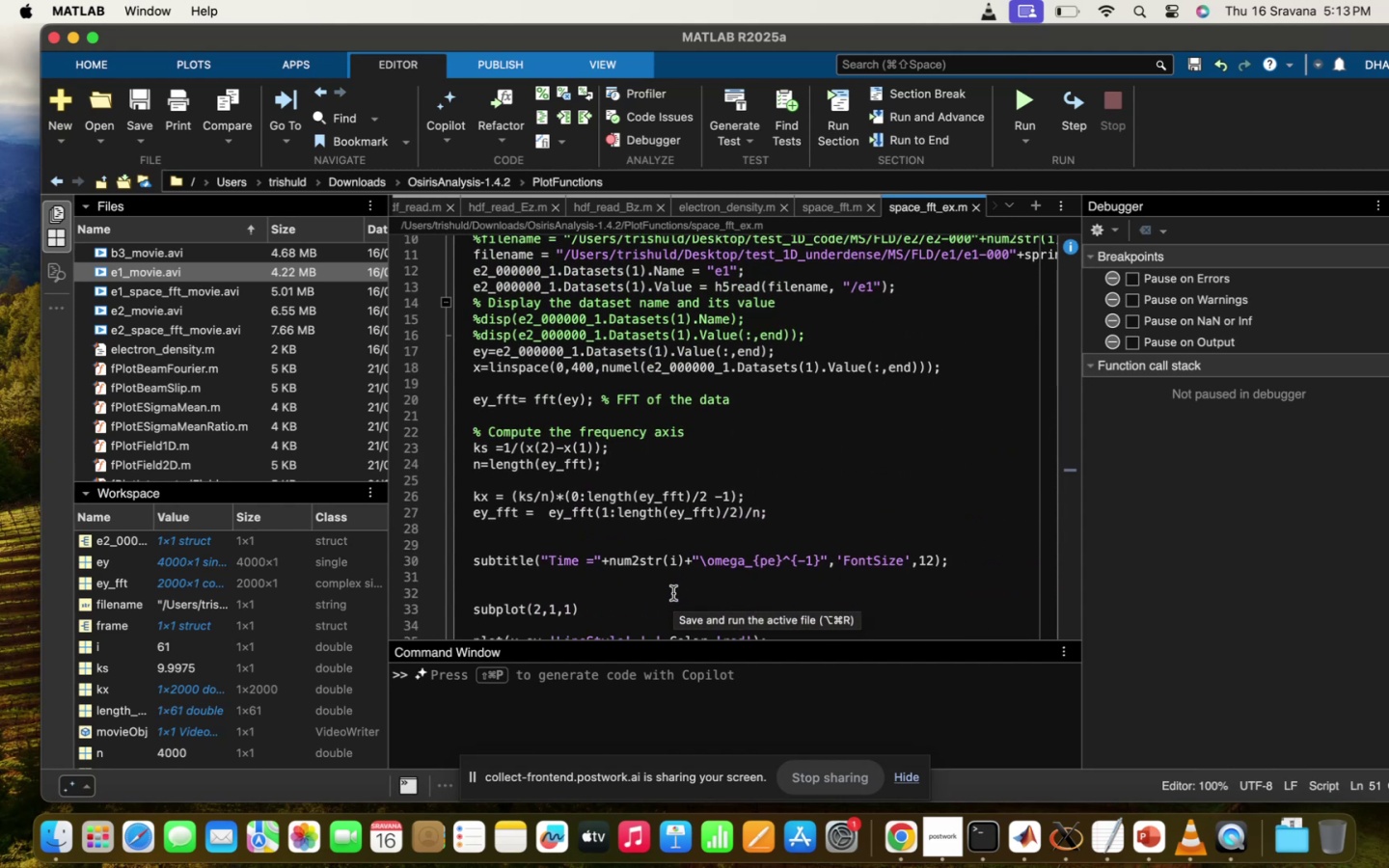 
wait(8.45)
 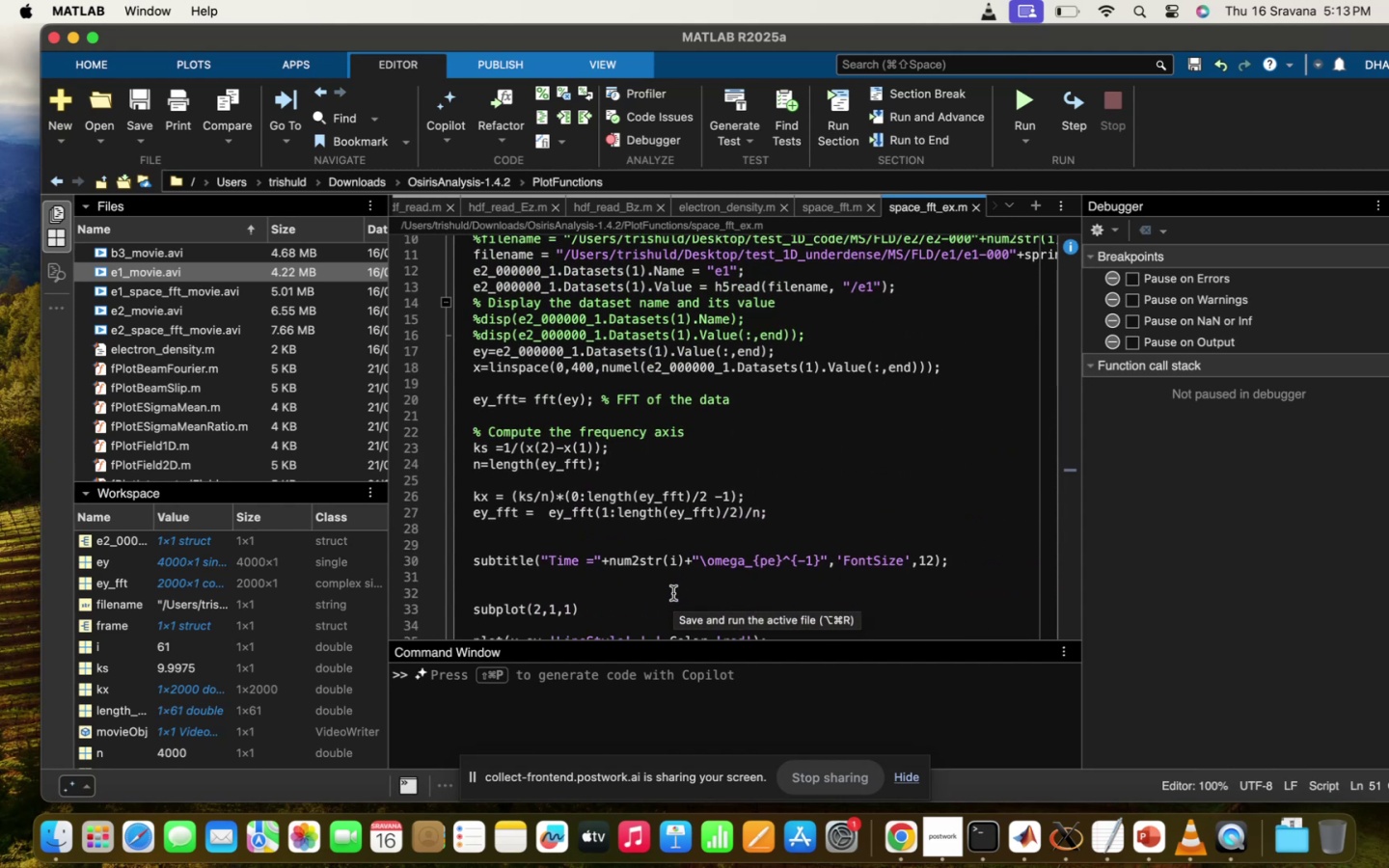 
scroll: coordinate [364, 635], scroll_direction: down, amount: 14.0
 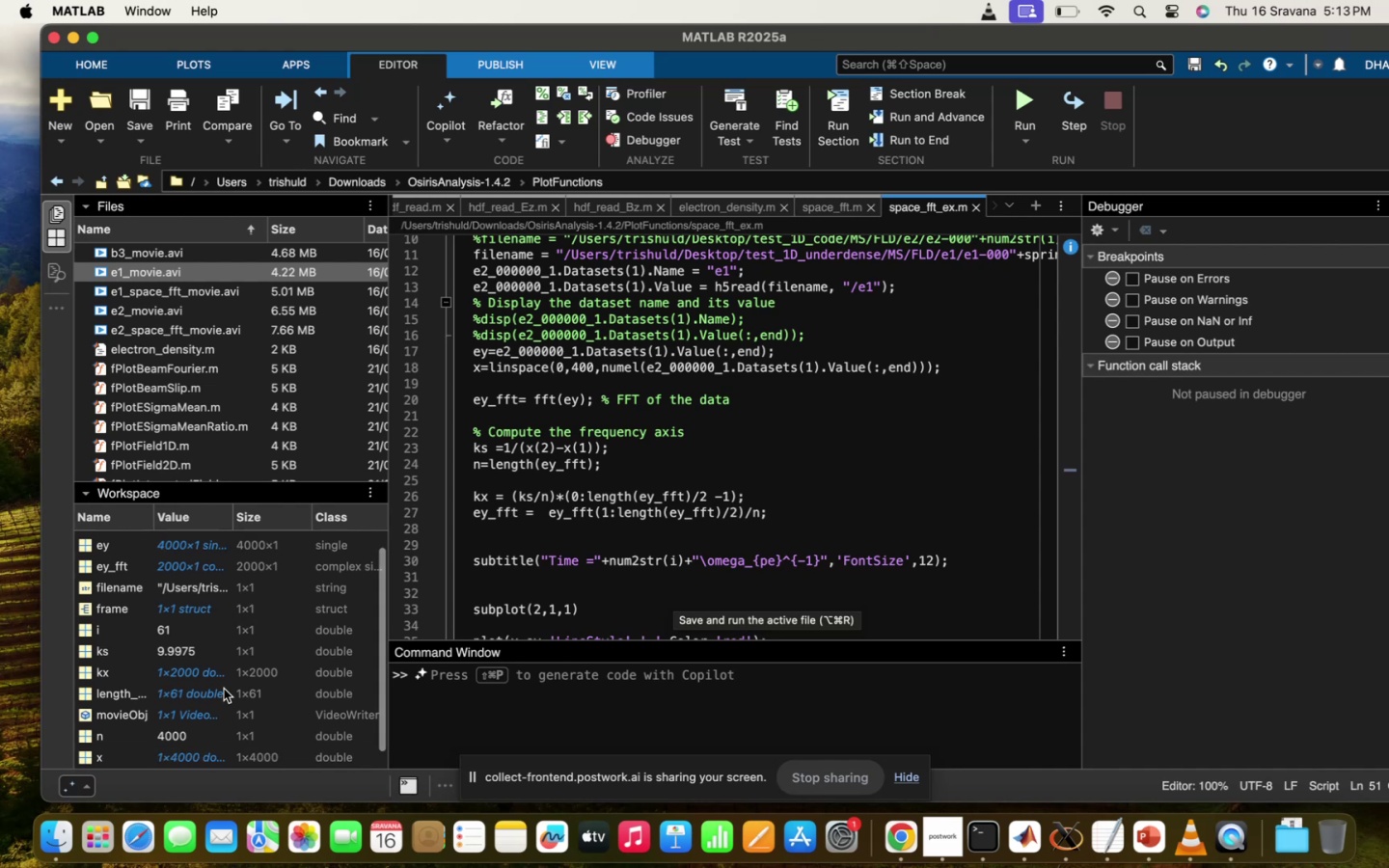 
scroll: coordinate [224, 689], scroll_direction: up, amount: 46.0
 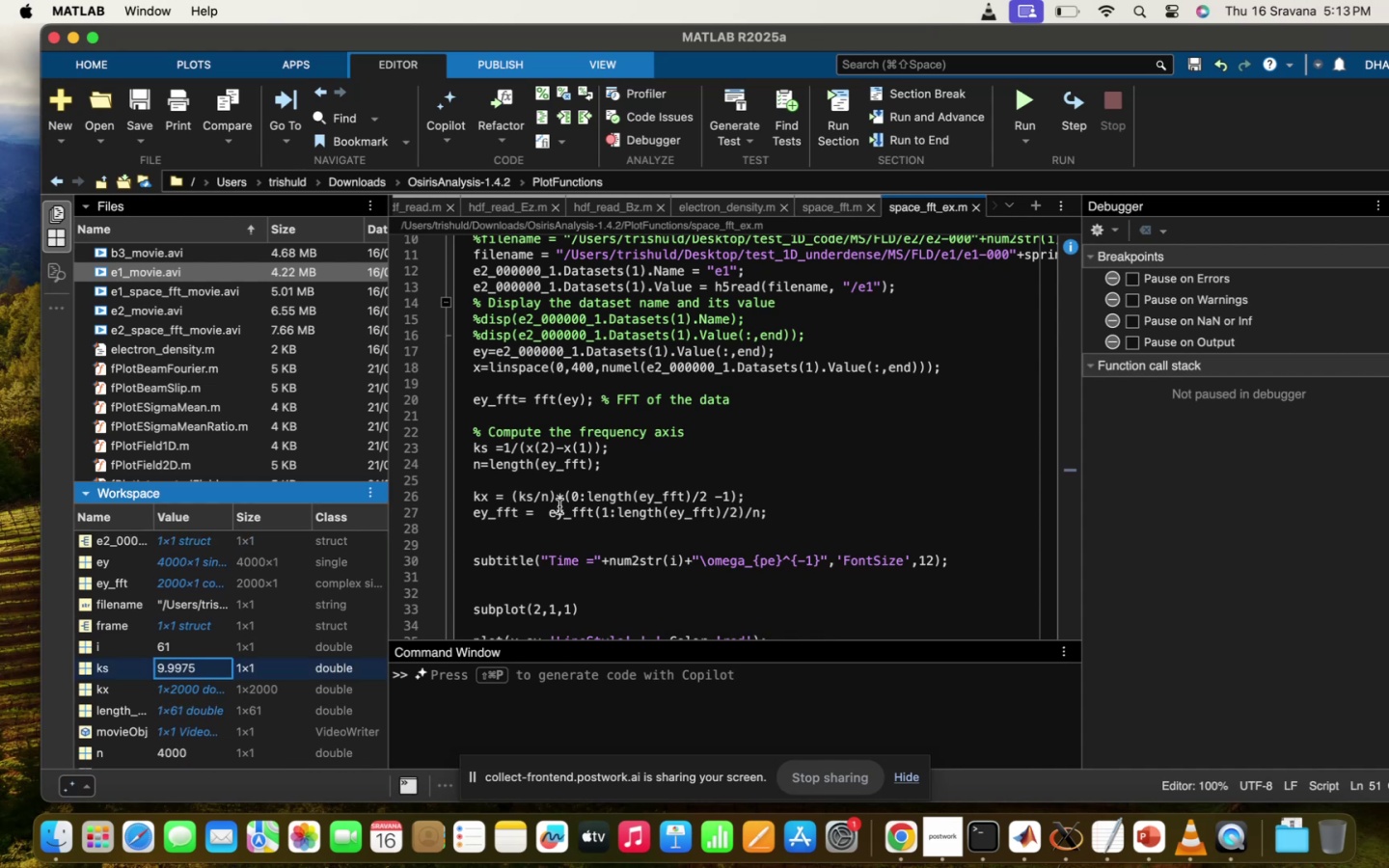 
left_click([627, 440])
 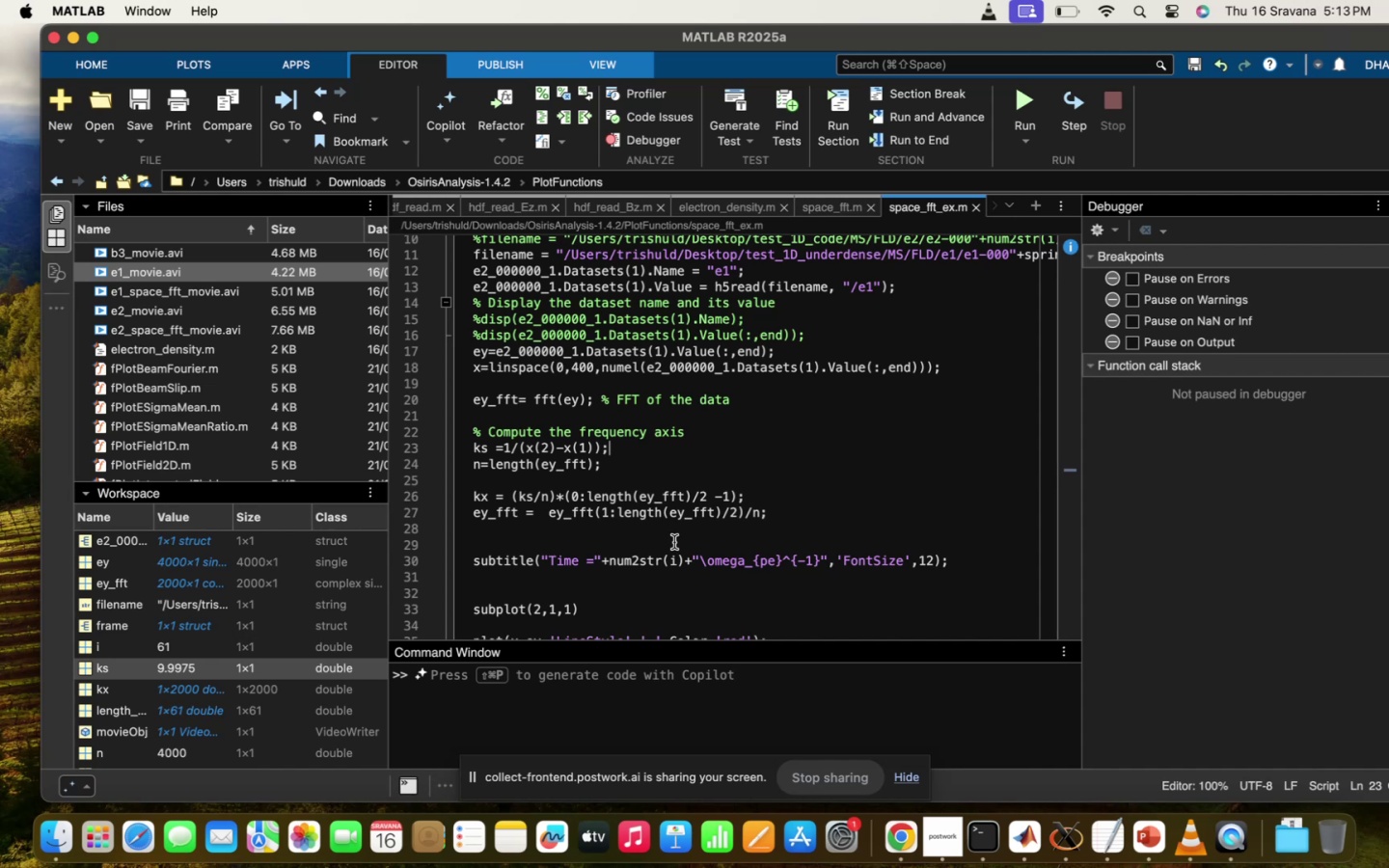 
left_click([674, 542])
 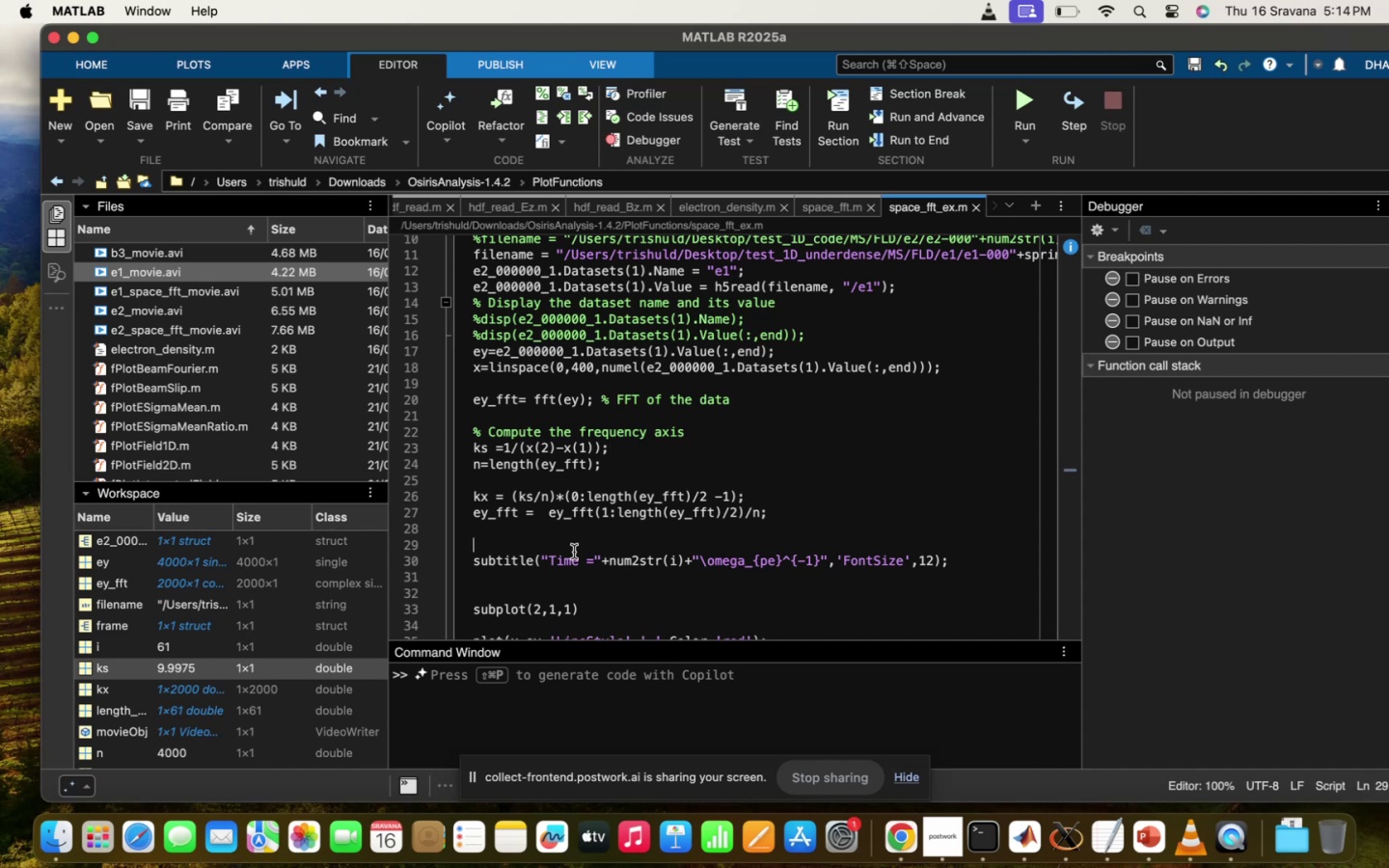 
wait(12.45)
 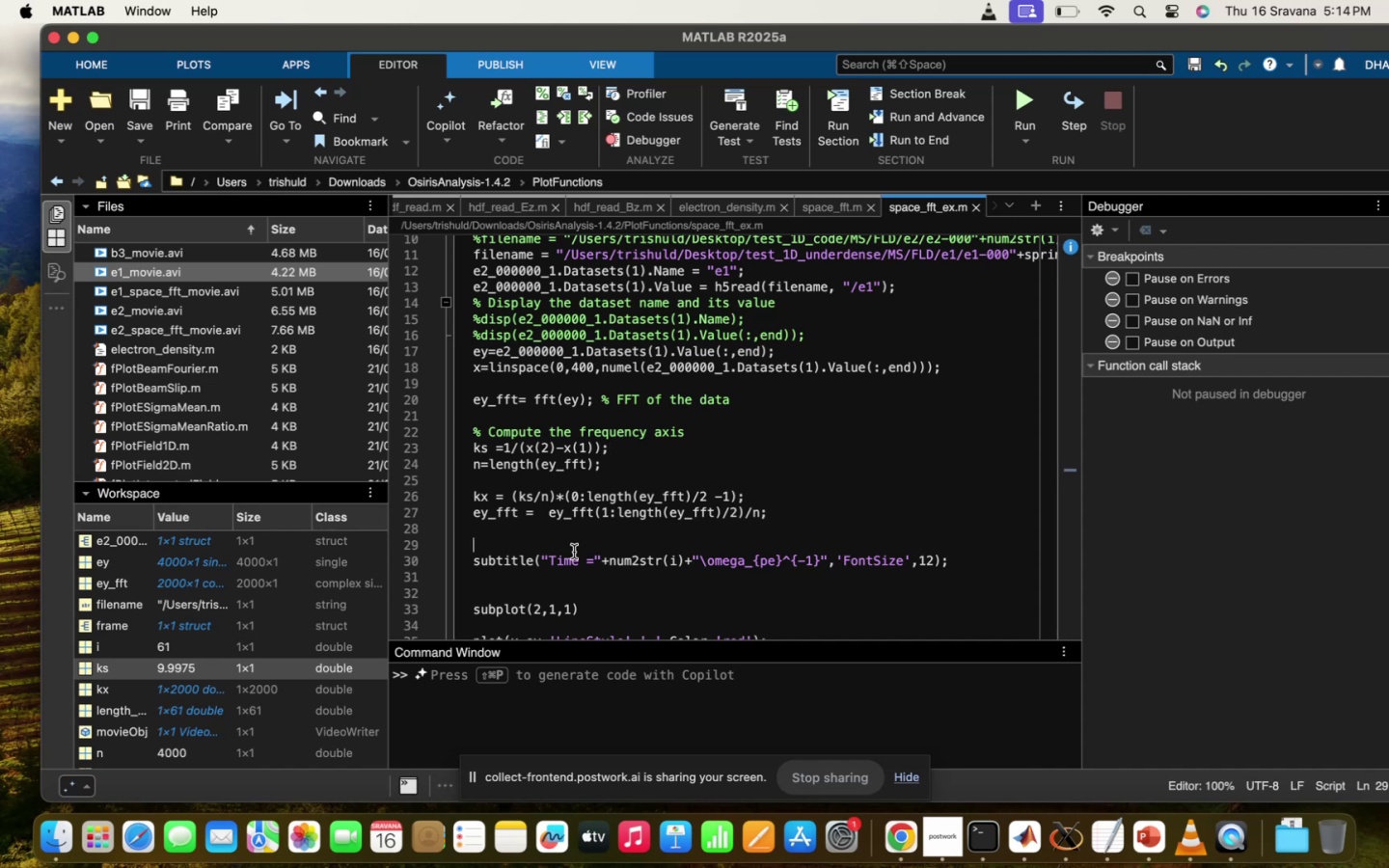 
key(1)
 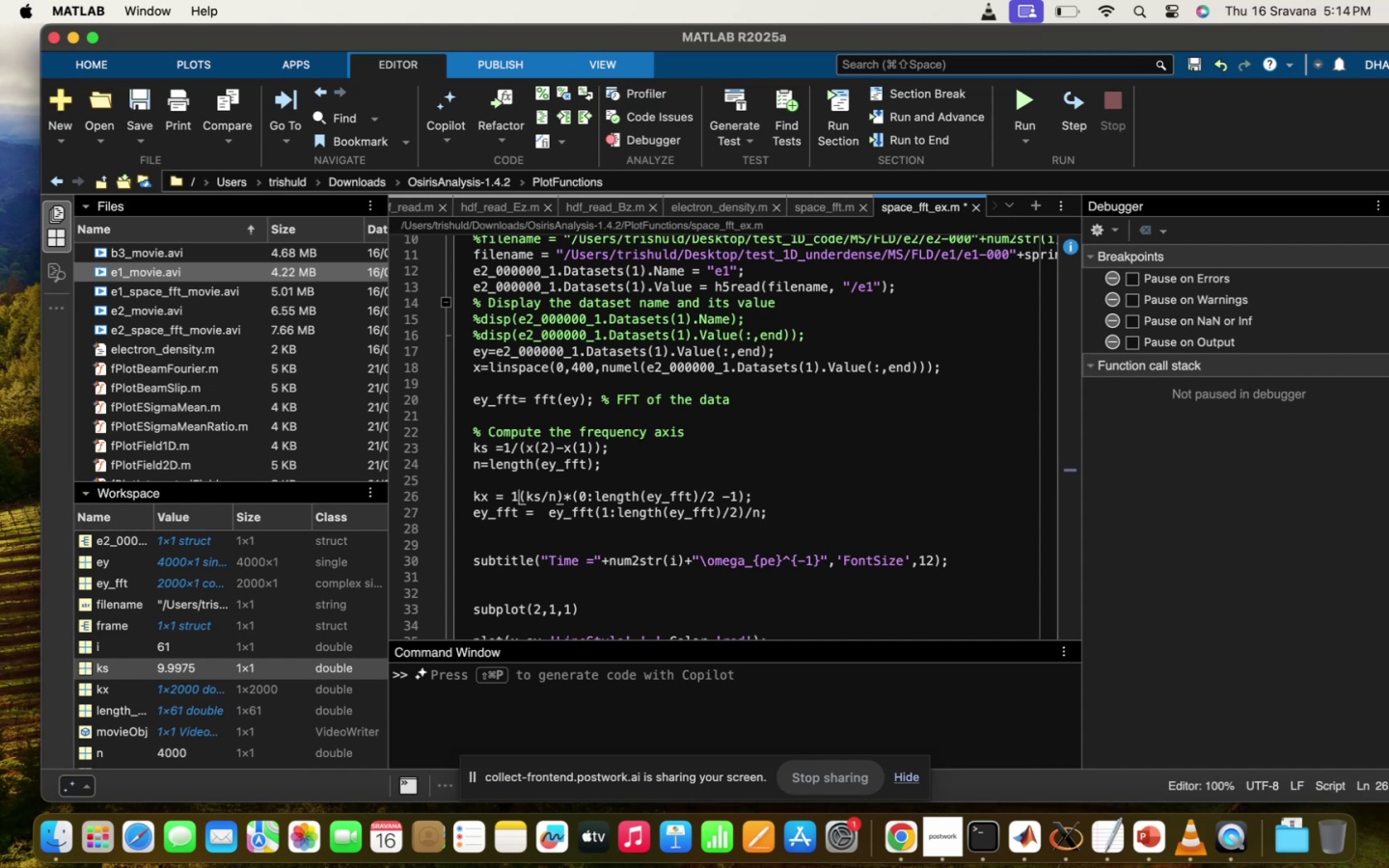 
key(Shift+ShiftRight)
 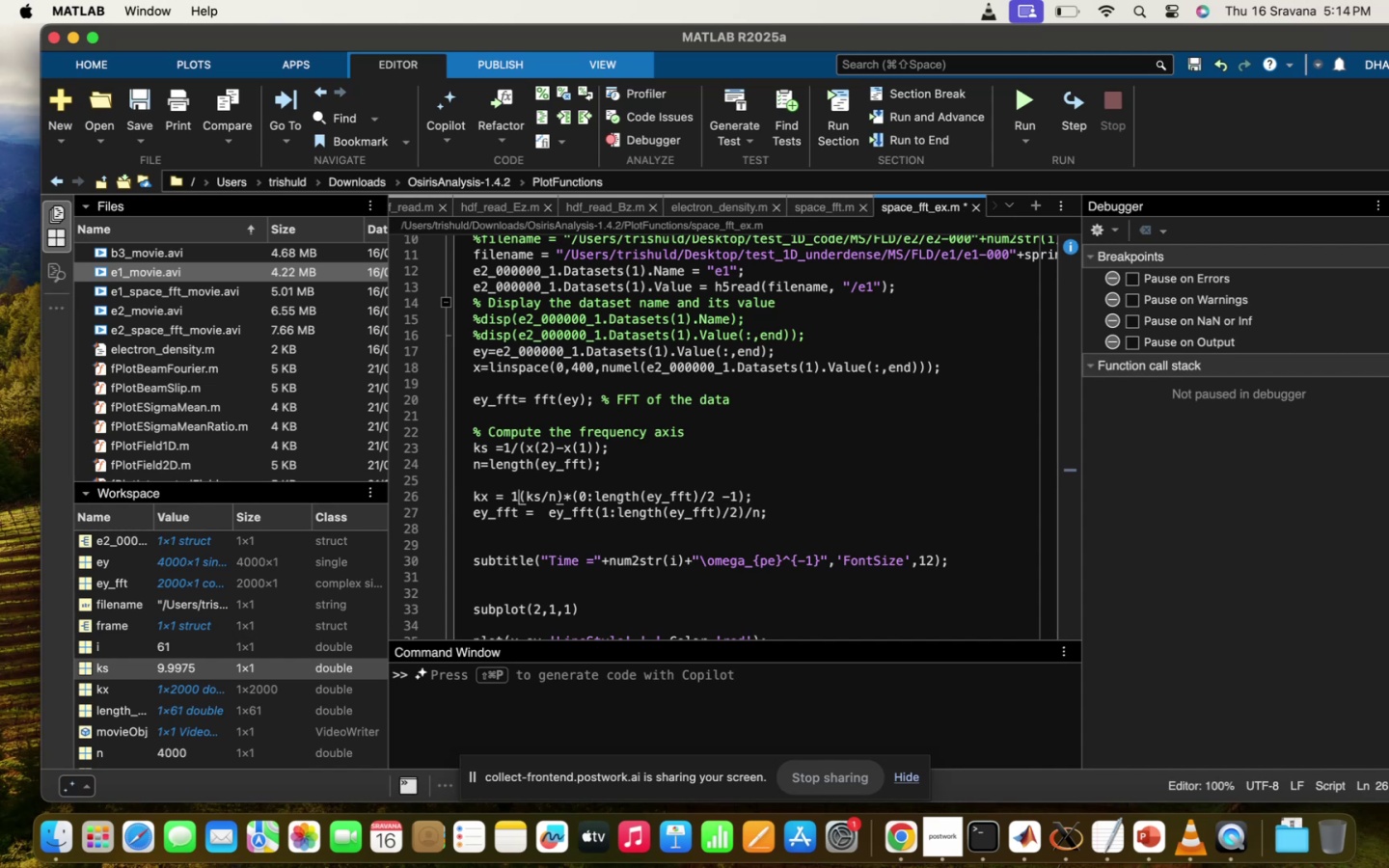 
key(Shift+Equal)
 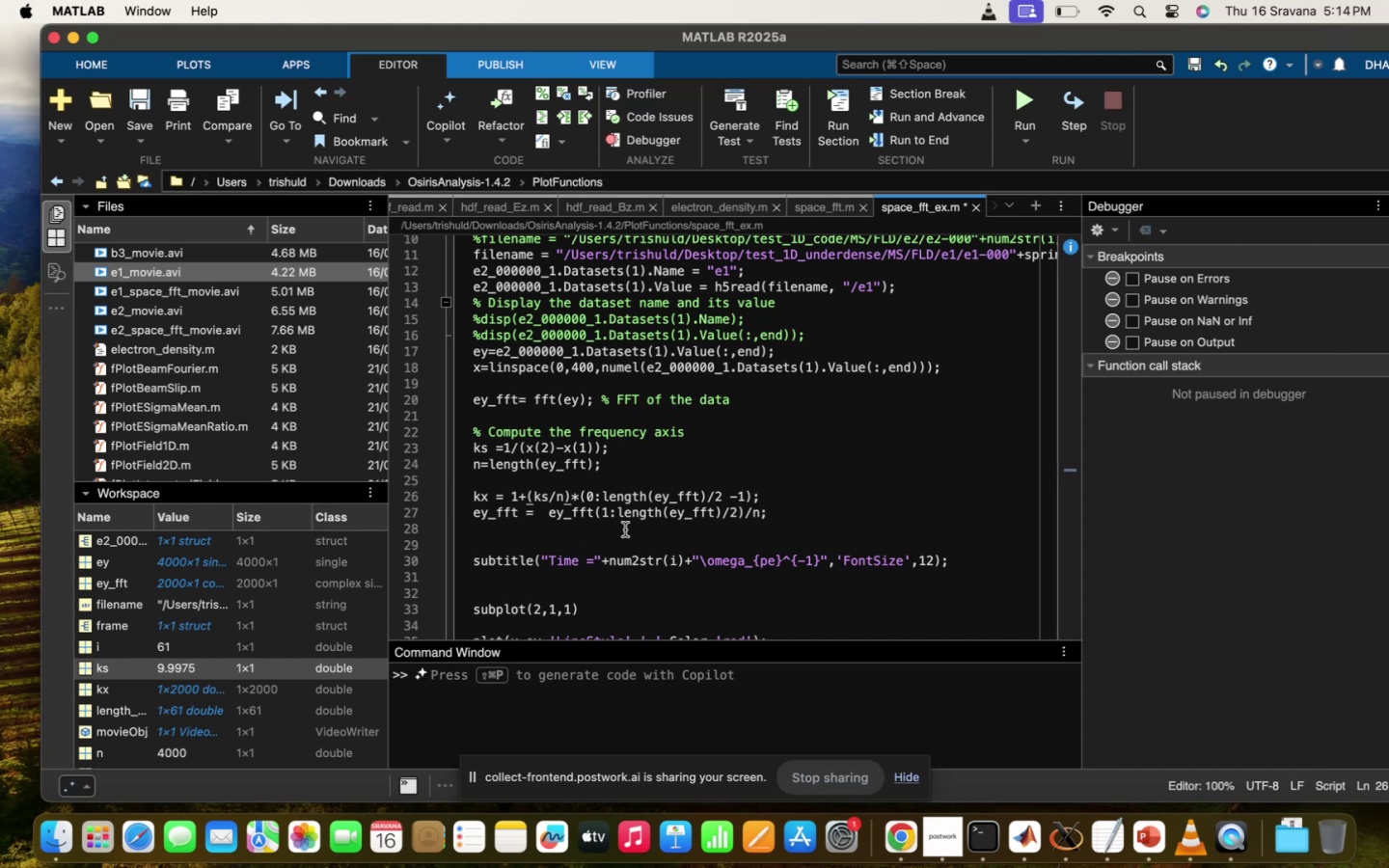 
left_click([625, 529])
 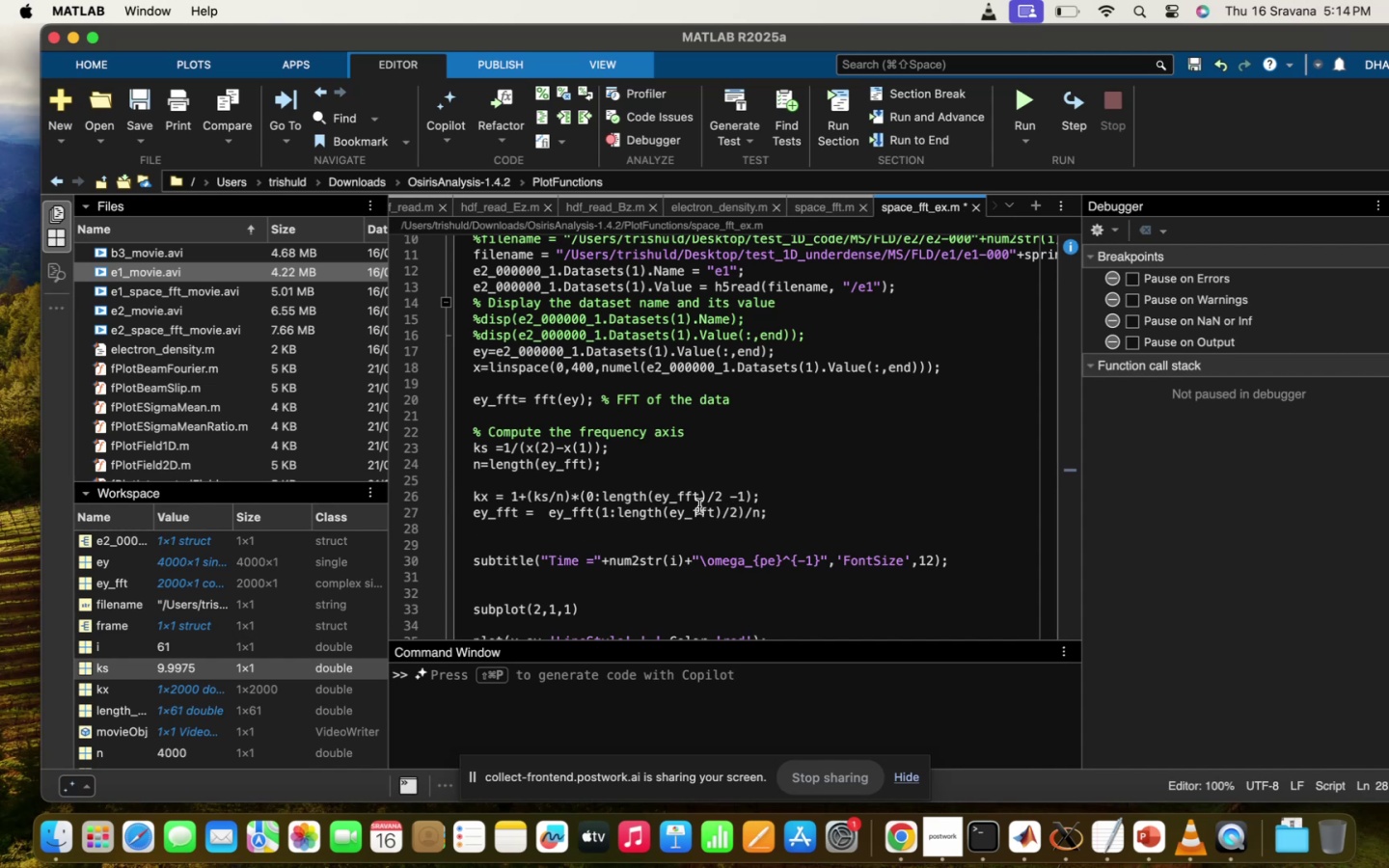 
scroll: coordinate [699, 506], scroll_direction: down, amount: 21.0
 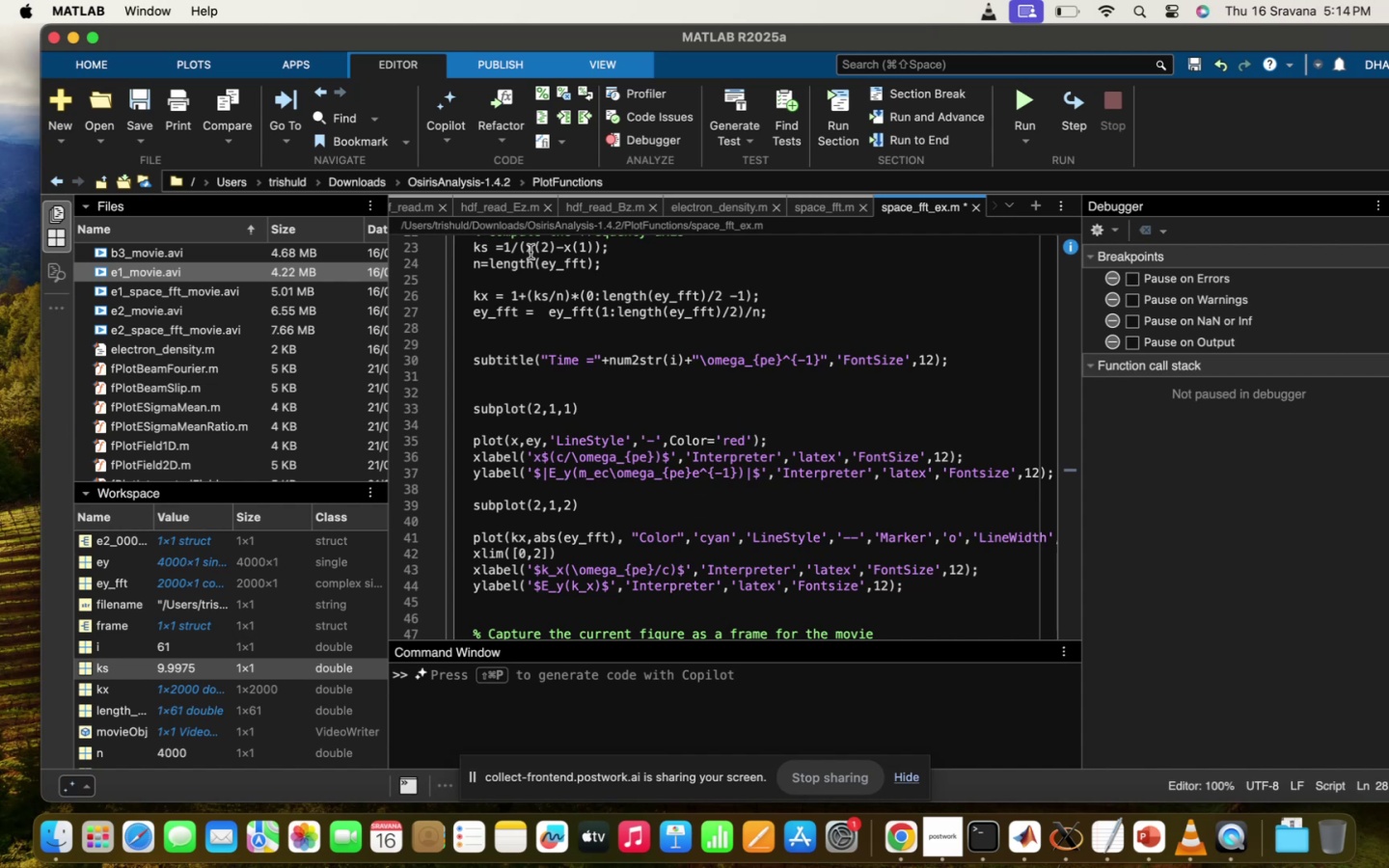 
wait(6.27)
 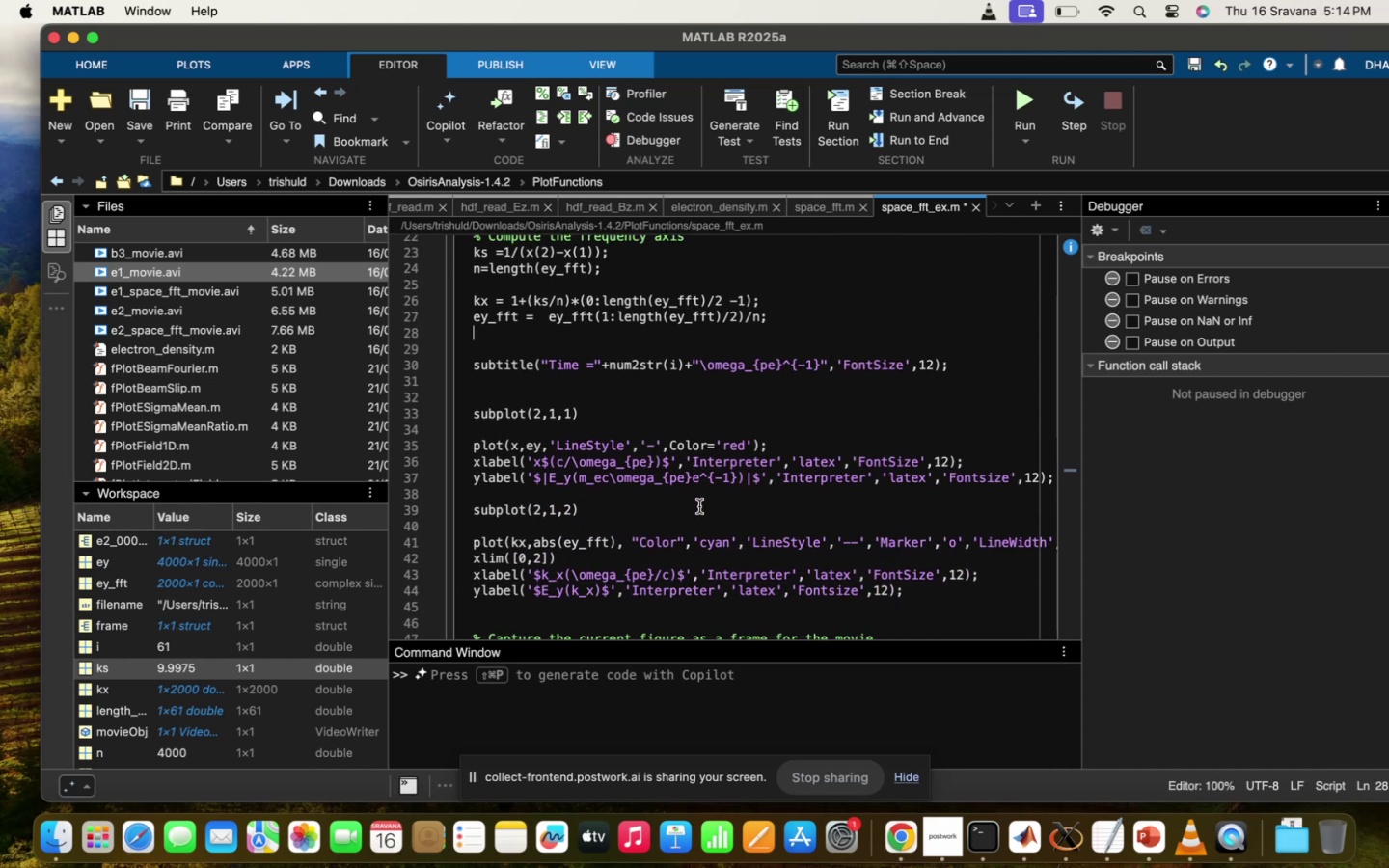 
left_click([525, 295])
 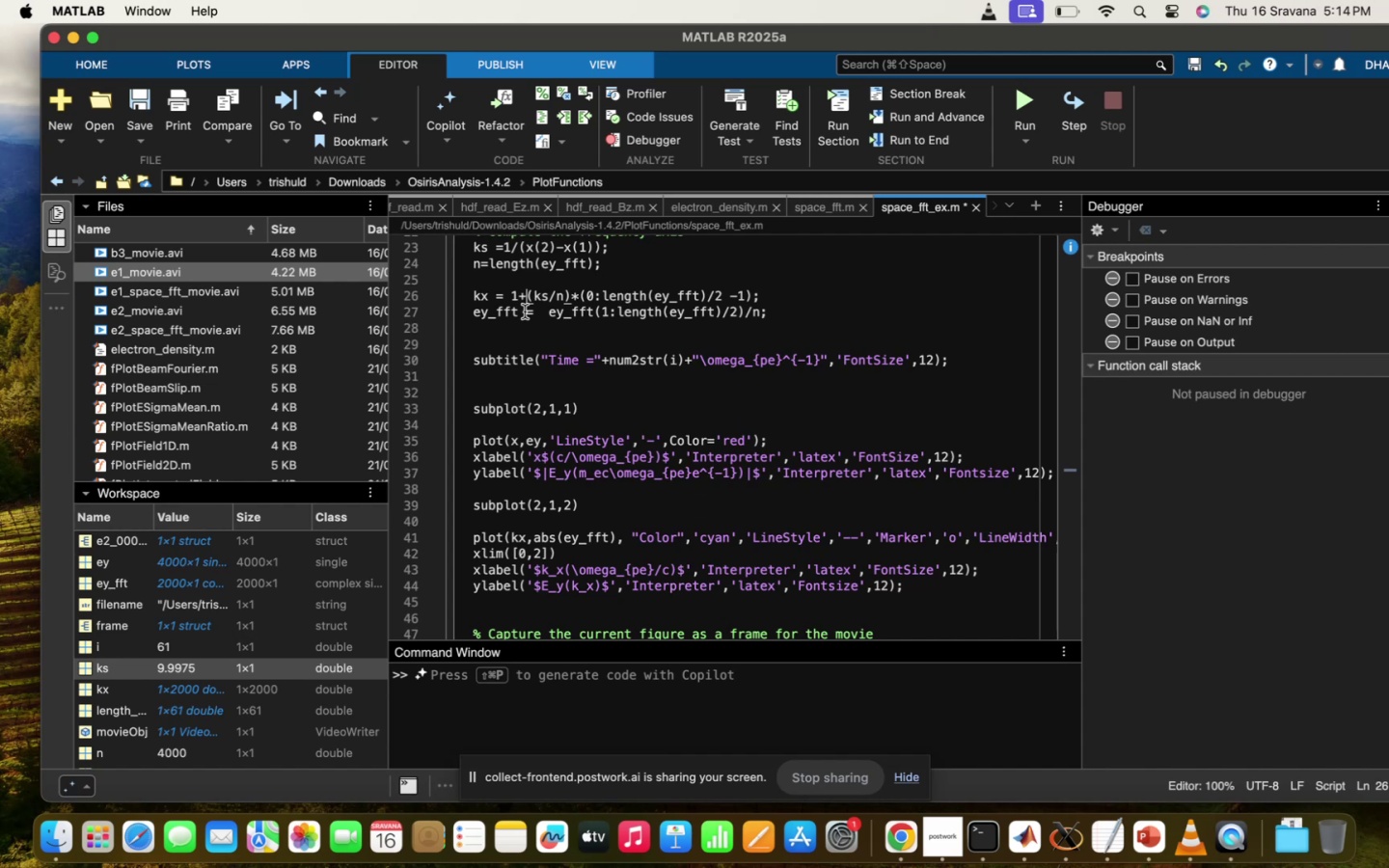 
key(Backspace)
 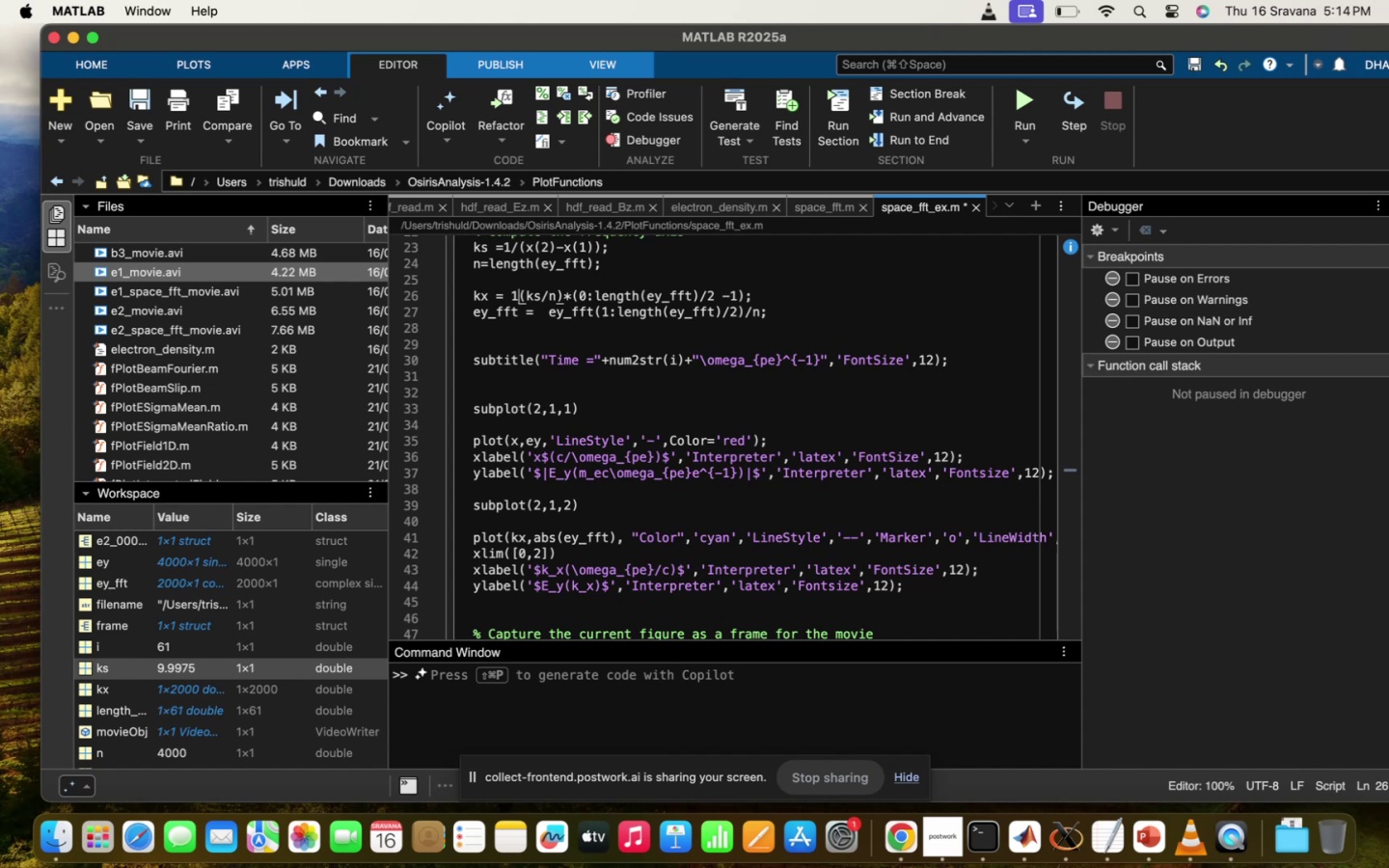 
key(Backspace)
 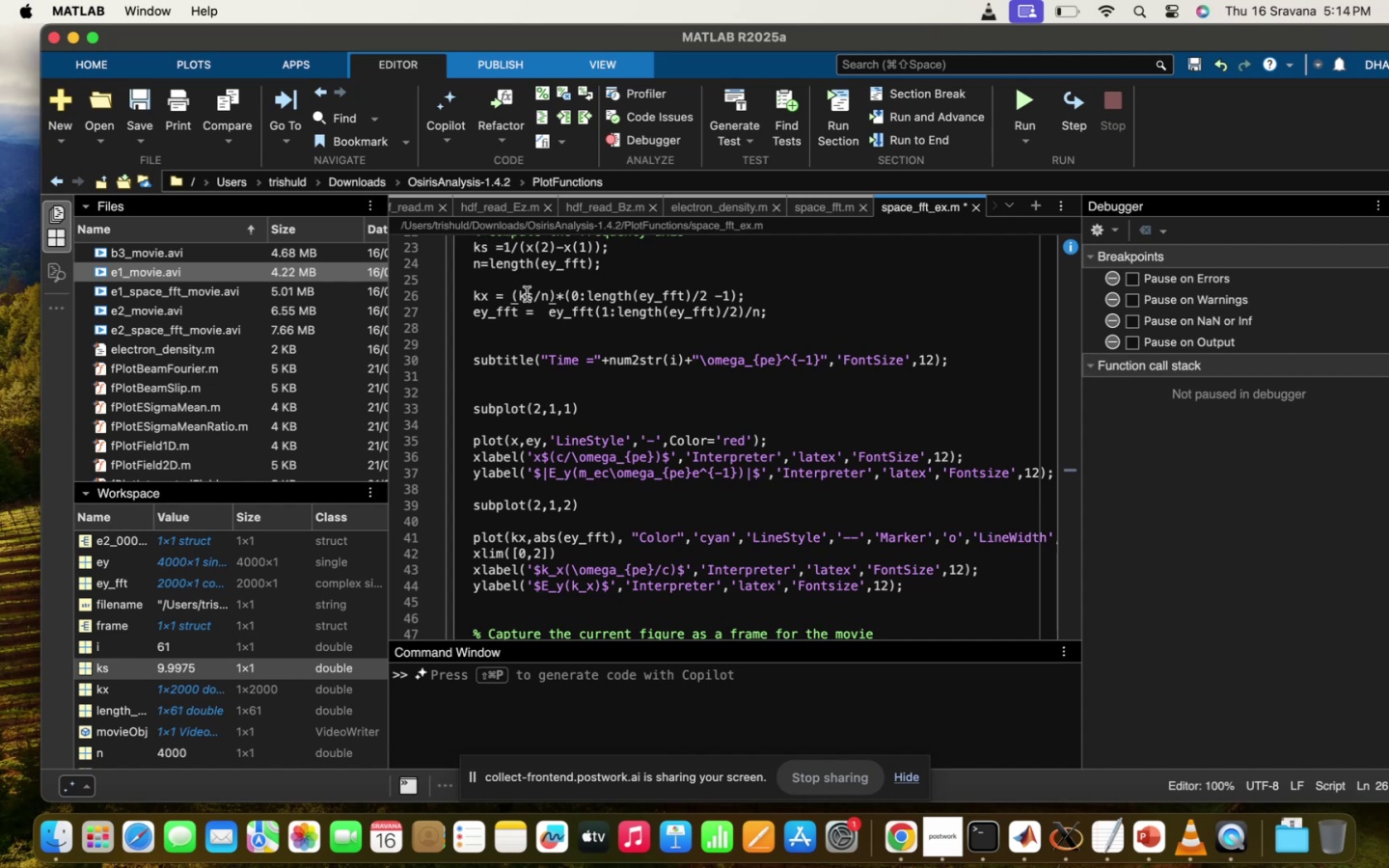 
left_click([516, 296])
 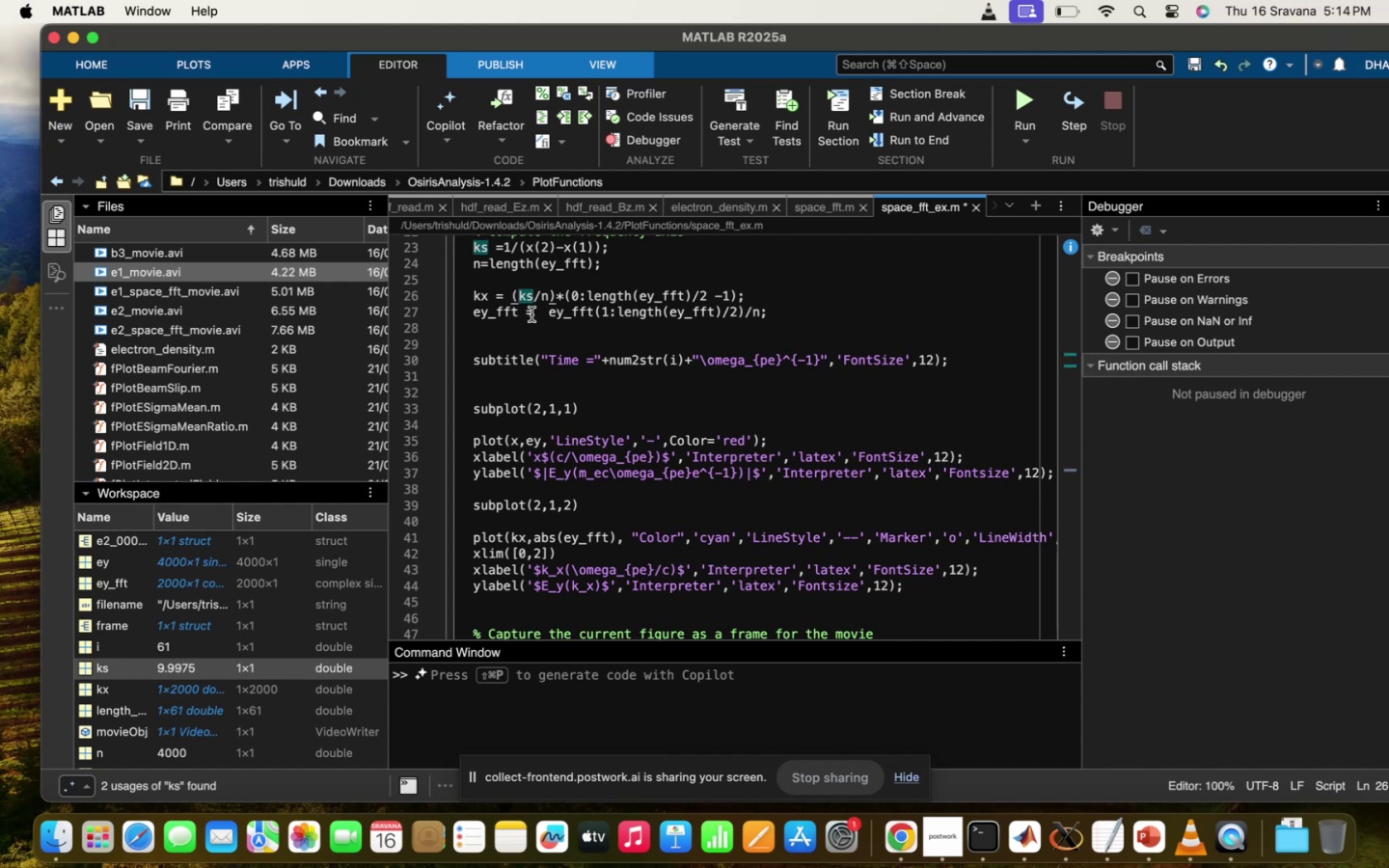 
type((1_)
key(Backspace)
type(+)
 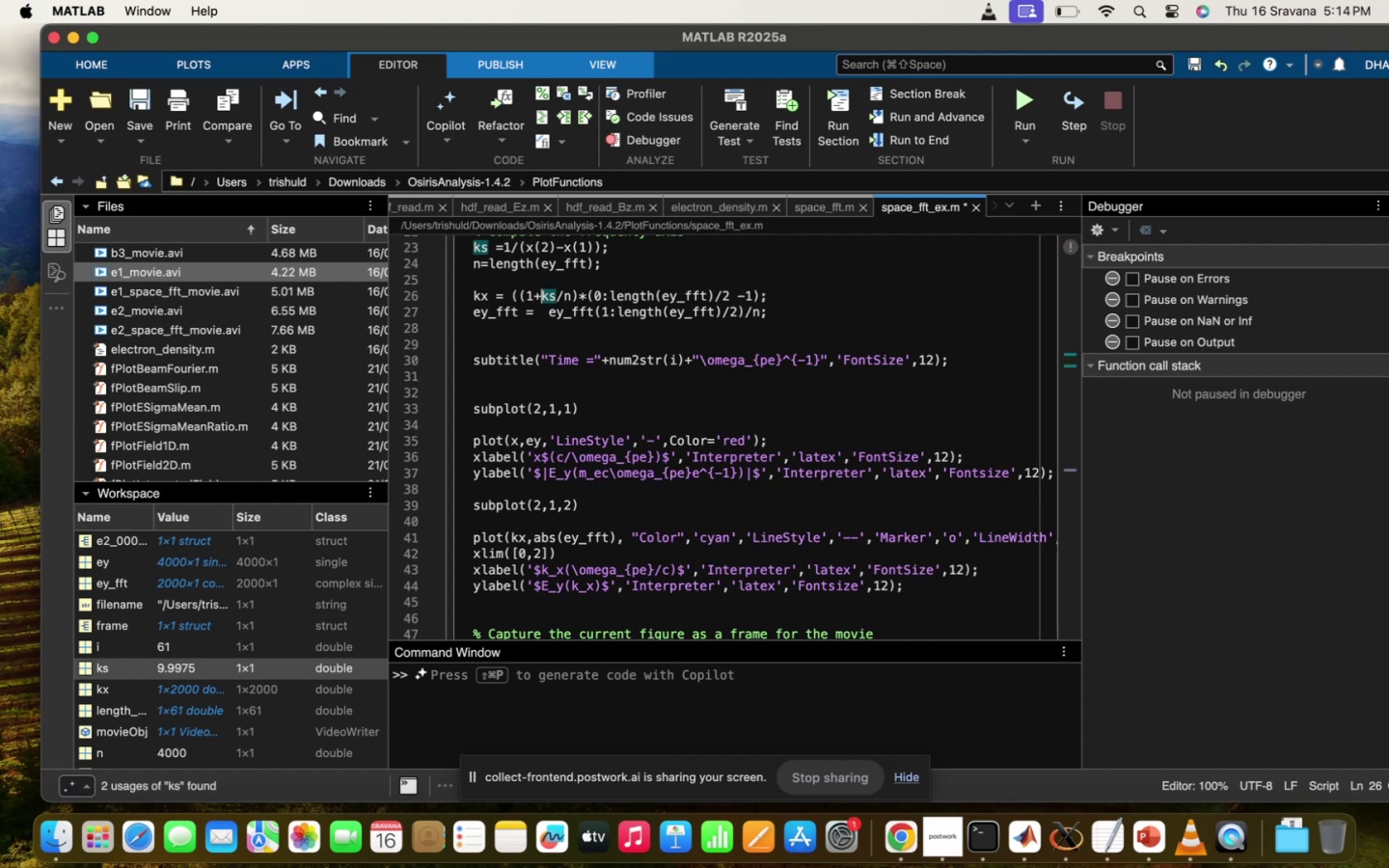 
key(ArrowRight)
 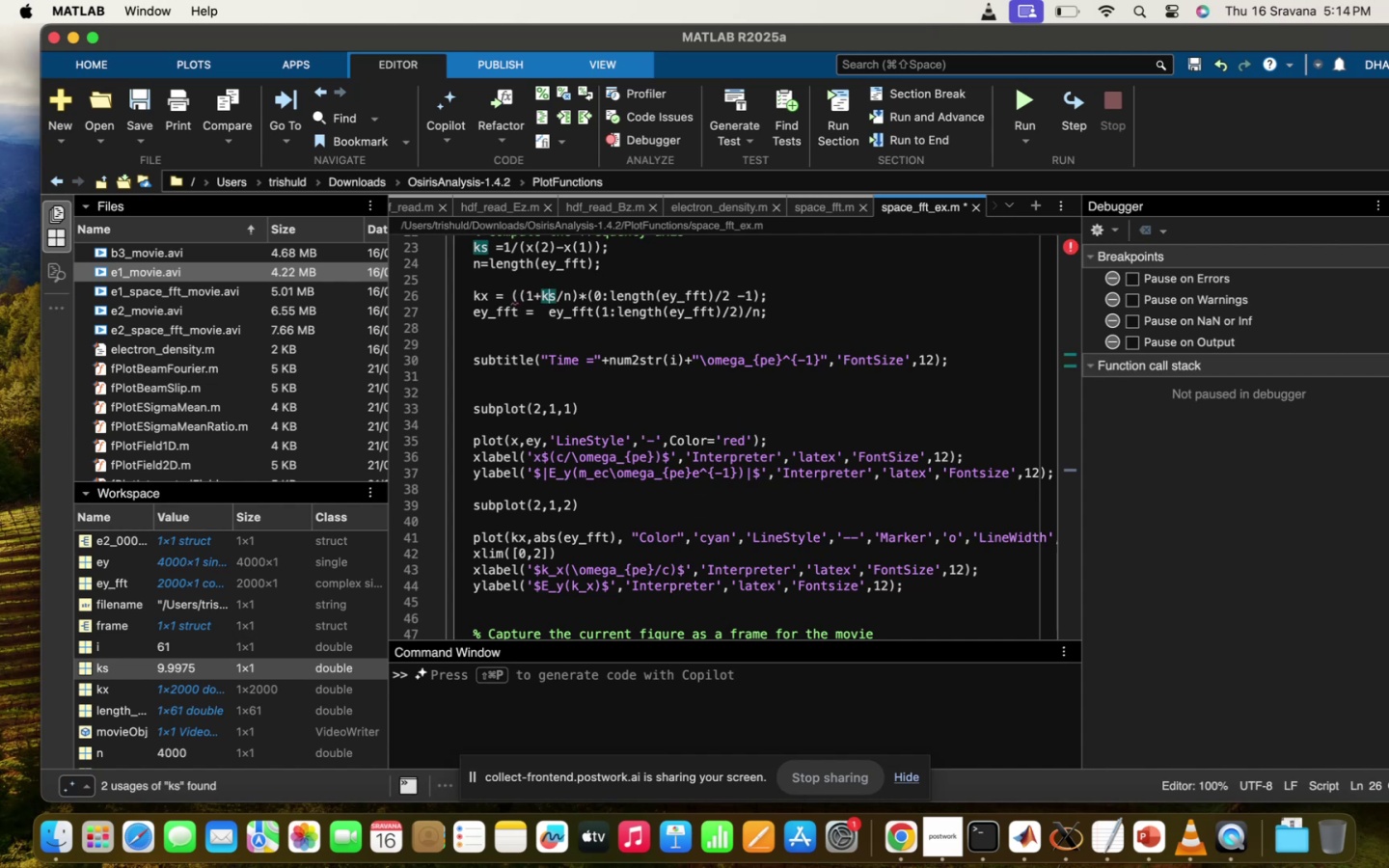 
key(ArrowRight)
 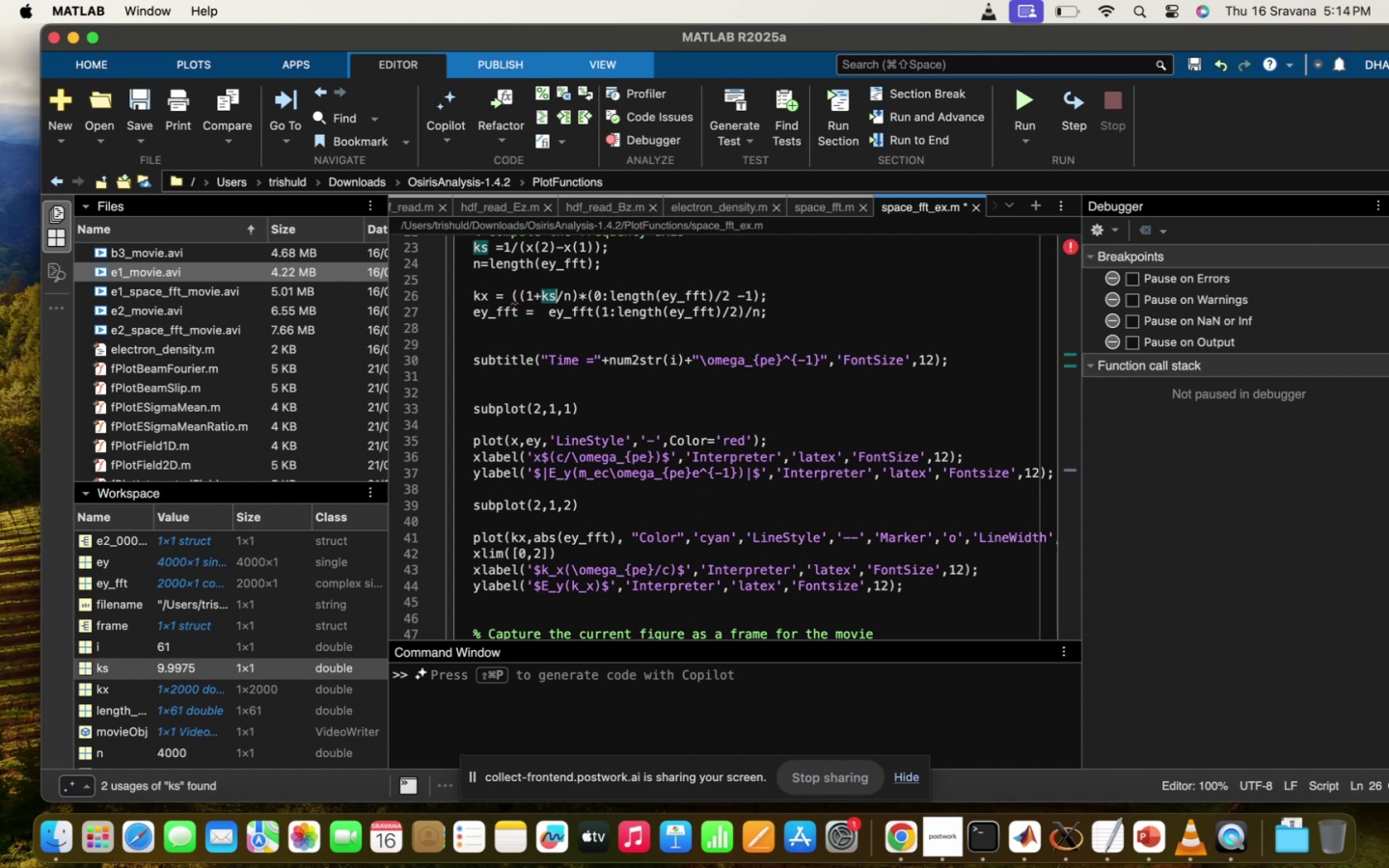 
key(Shift+ShiftRight)
 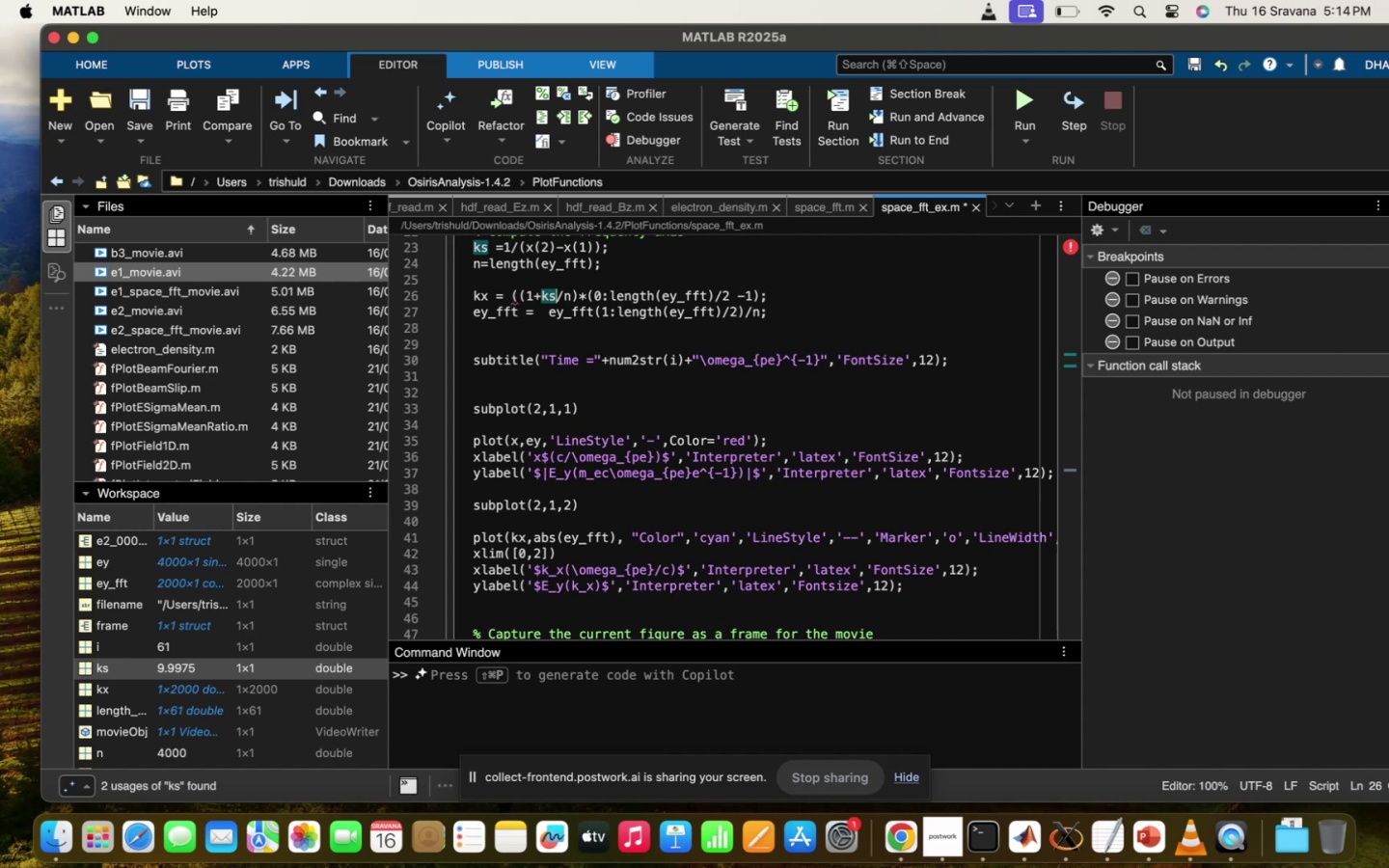 
key(Shift+0)
 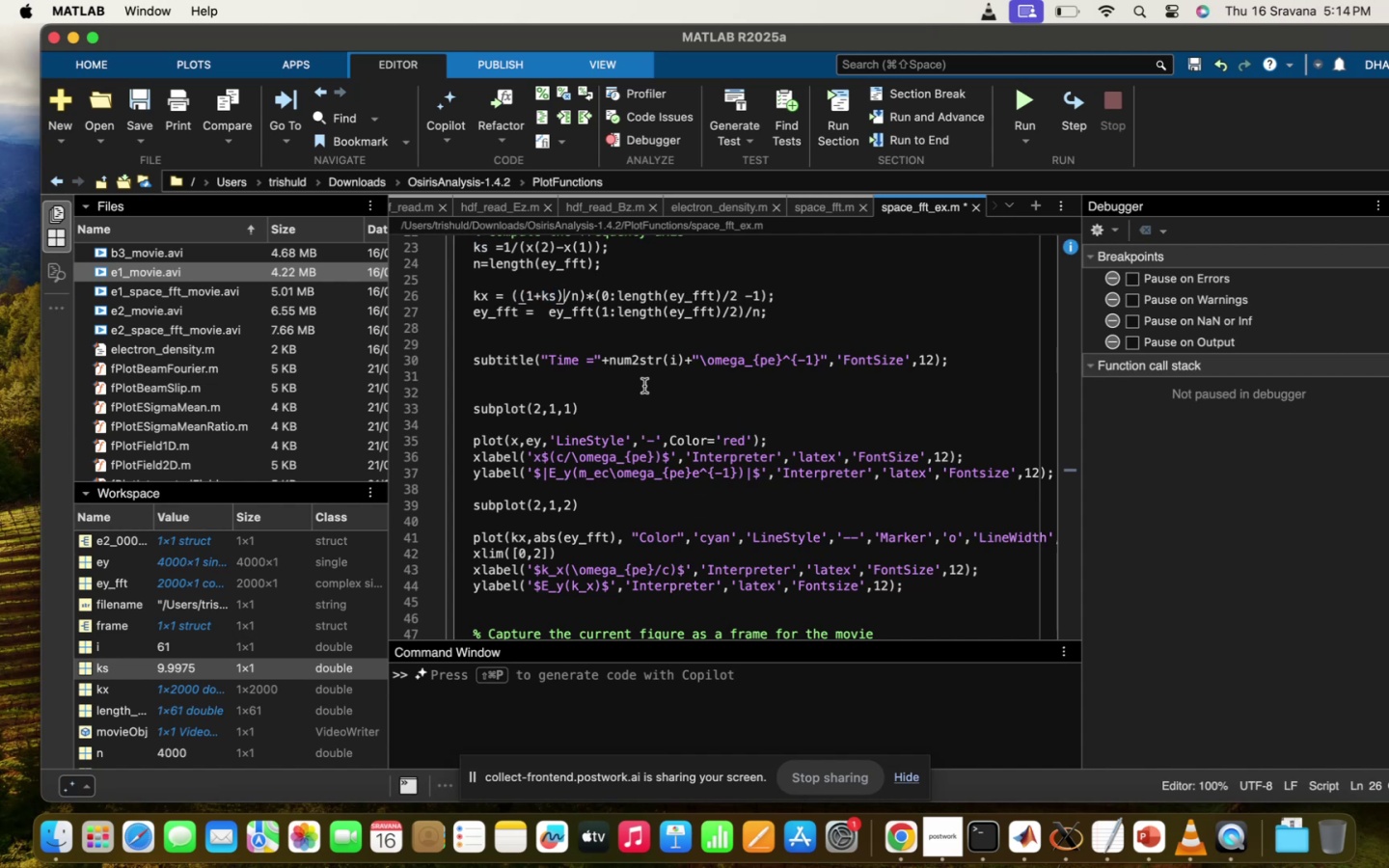 
left_click([644, 386])
 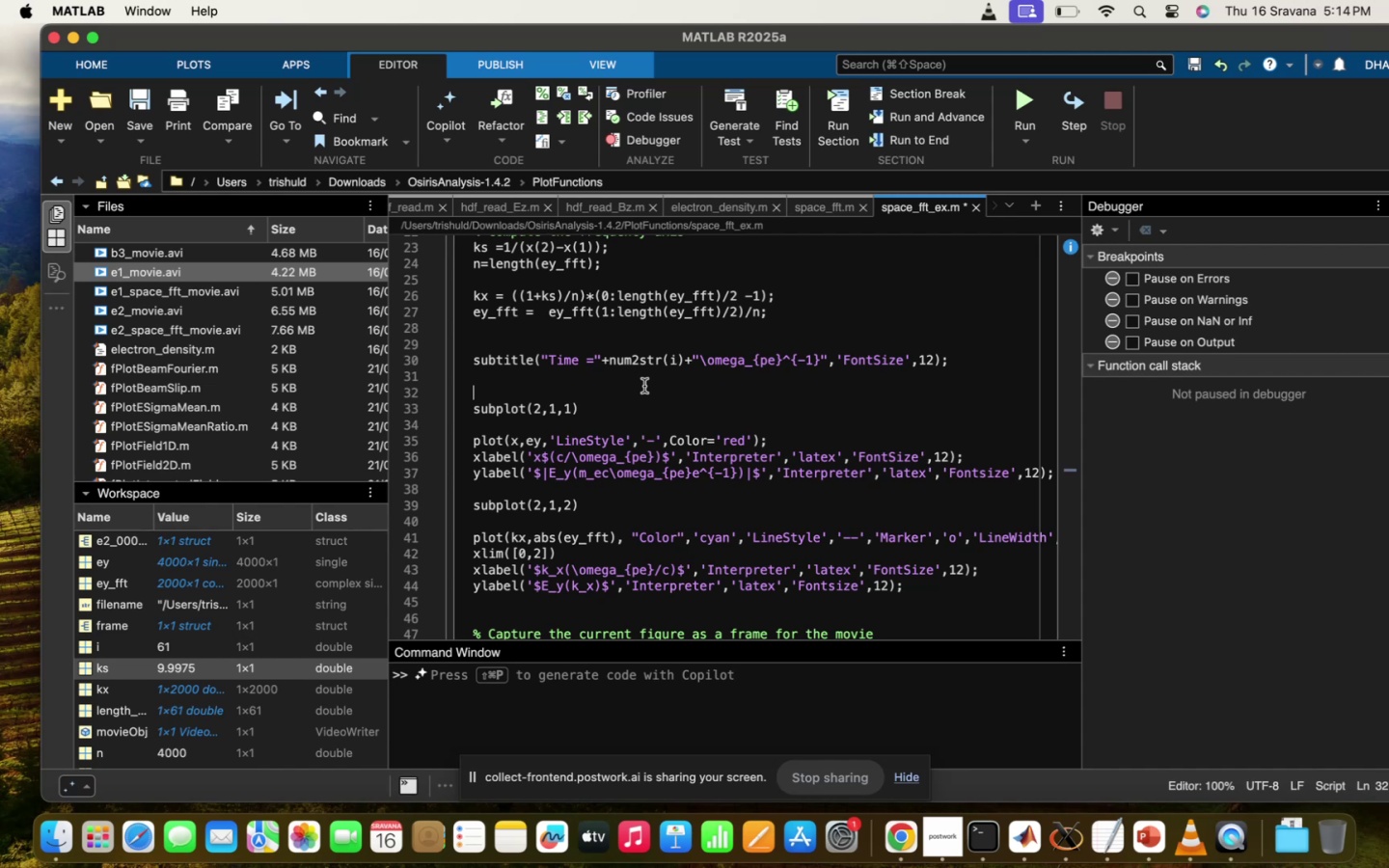 
scroll: coordinate [644, 386], scroll_direction: down, amount: 125.0
 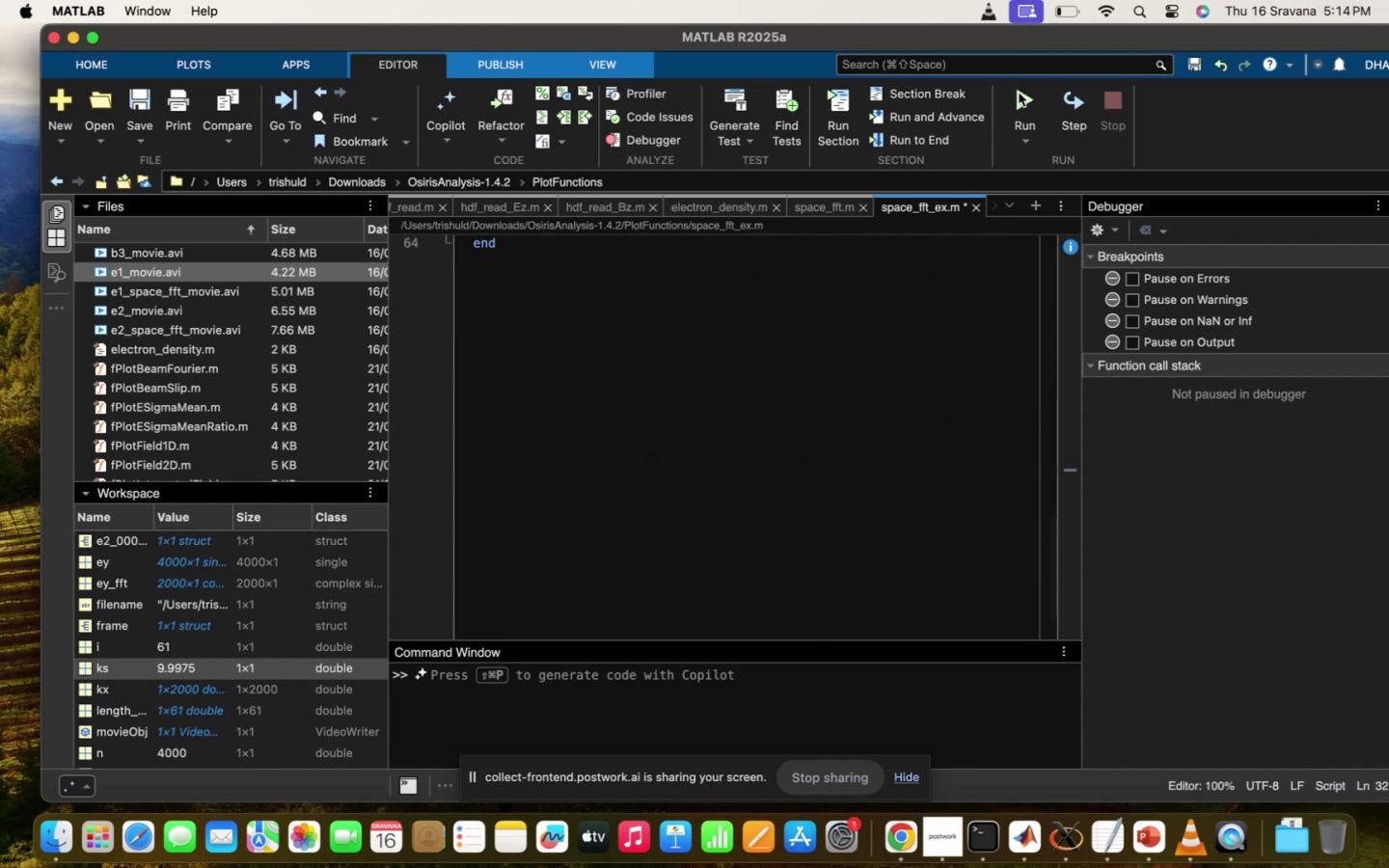 
left_click([1031, 93])
 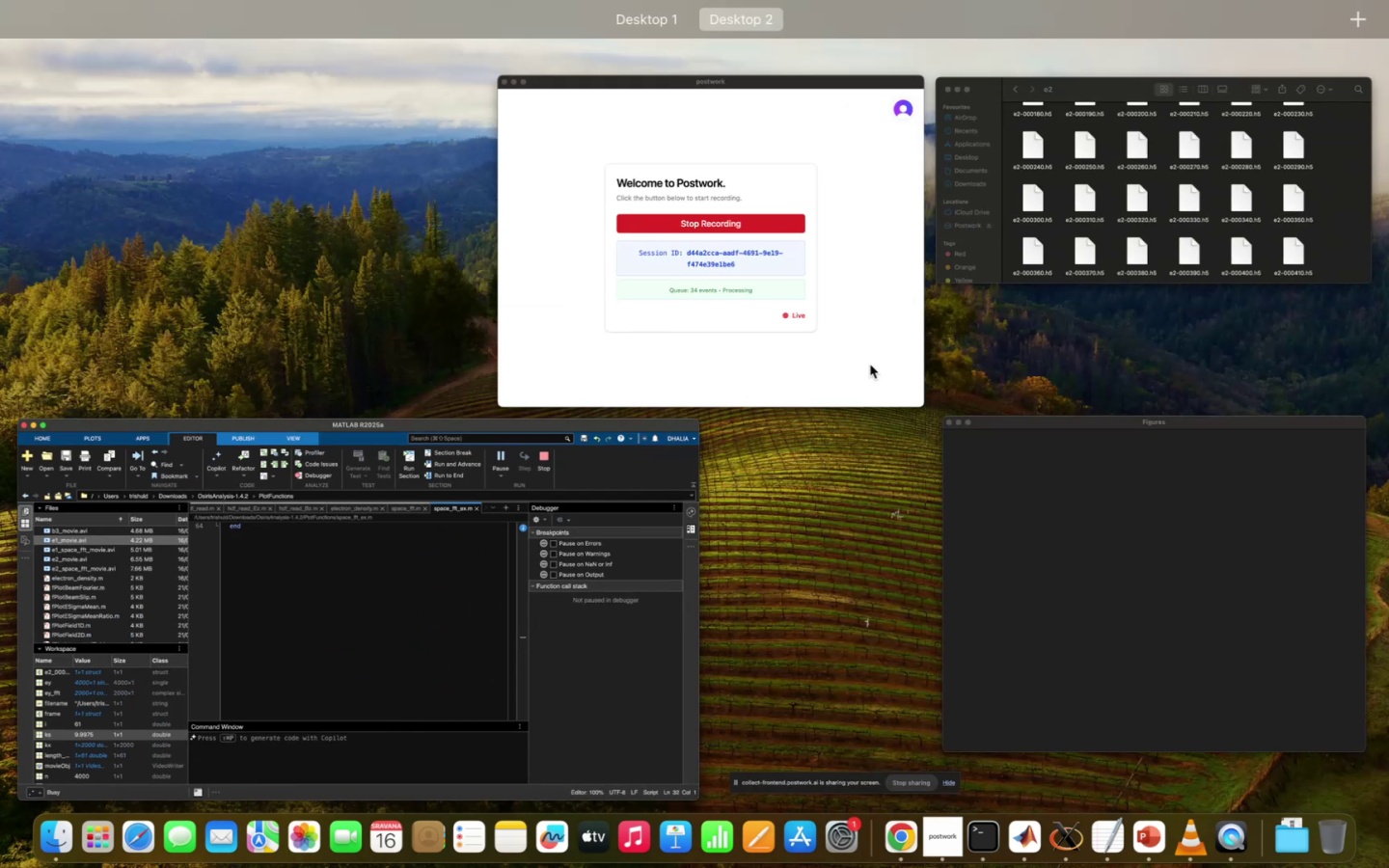 
left_click([1140, 518])
 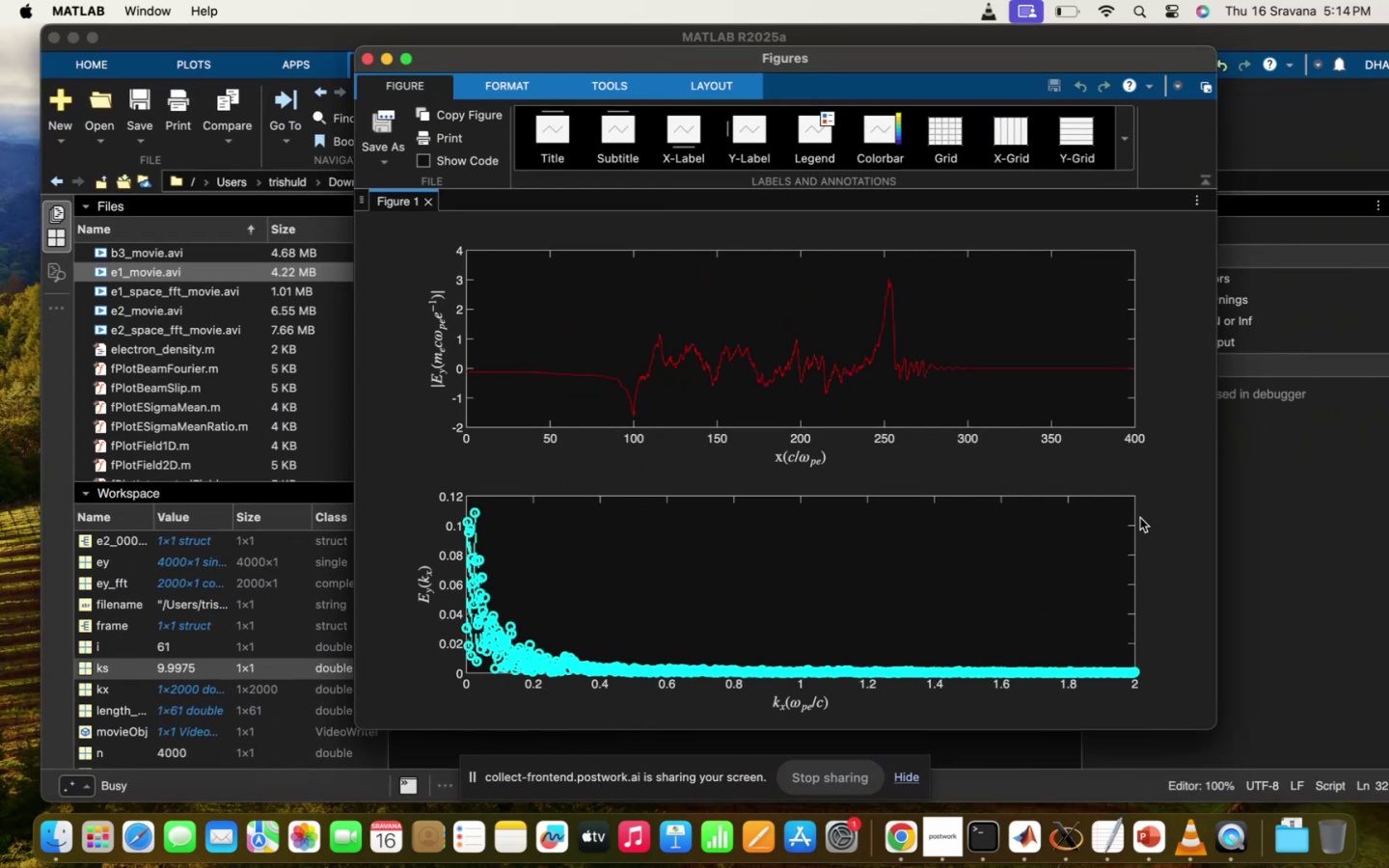 
wait(10.14)
 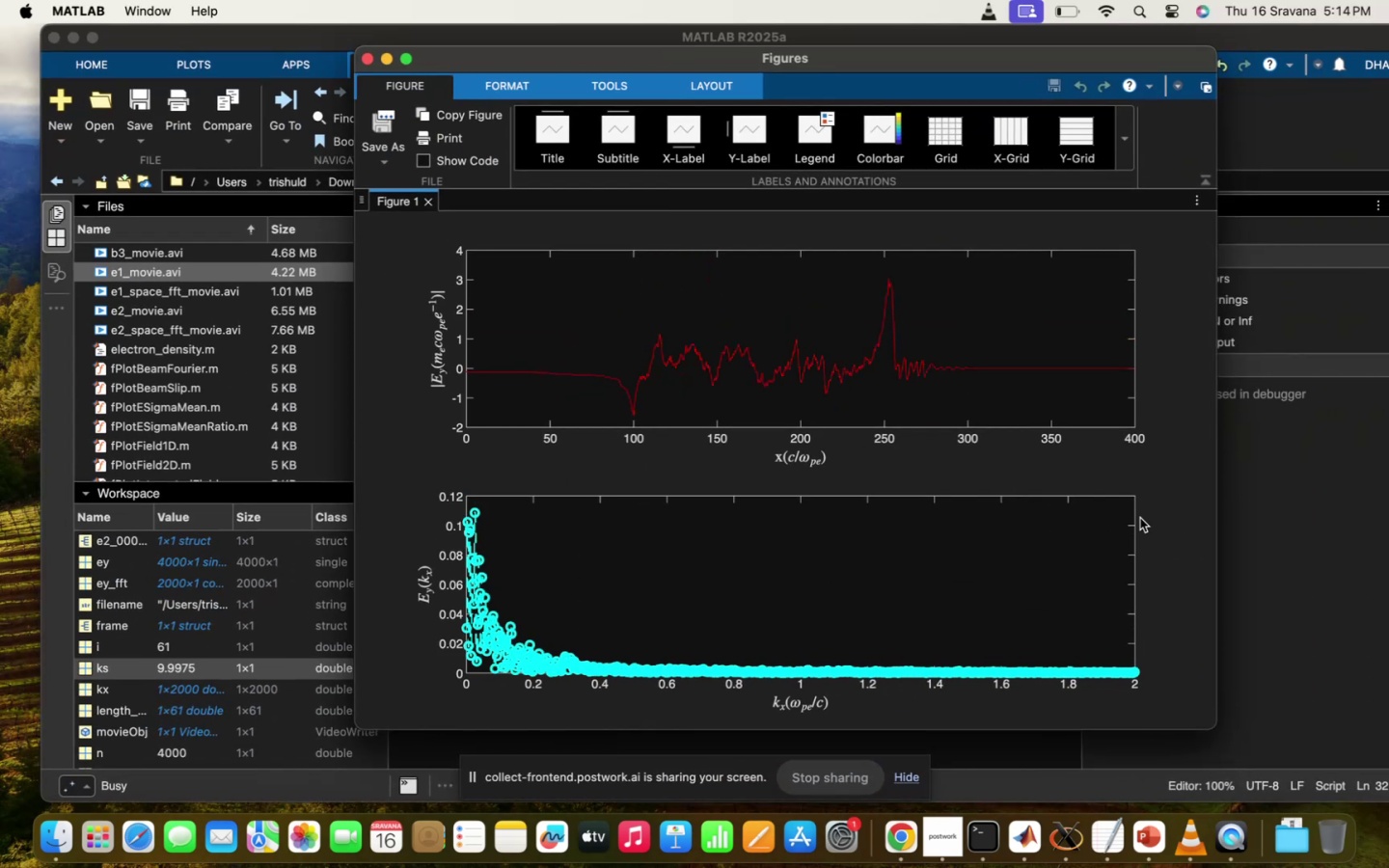 
scroll: coordinate [574, 365], scroll_direction: up, amount: 35.0
 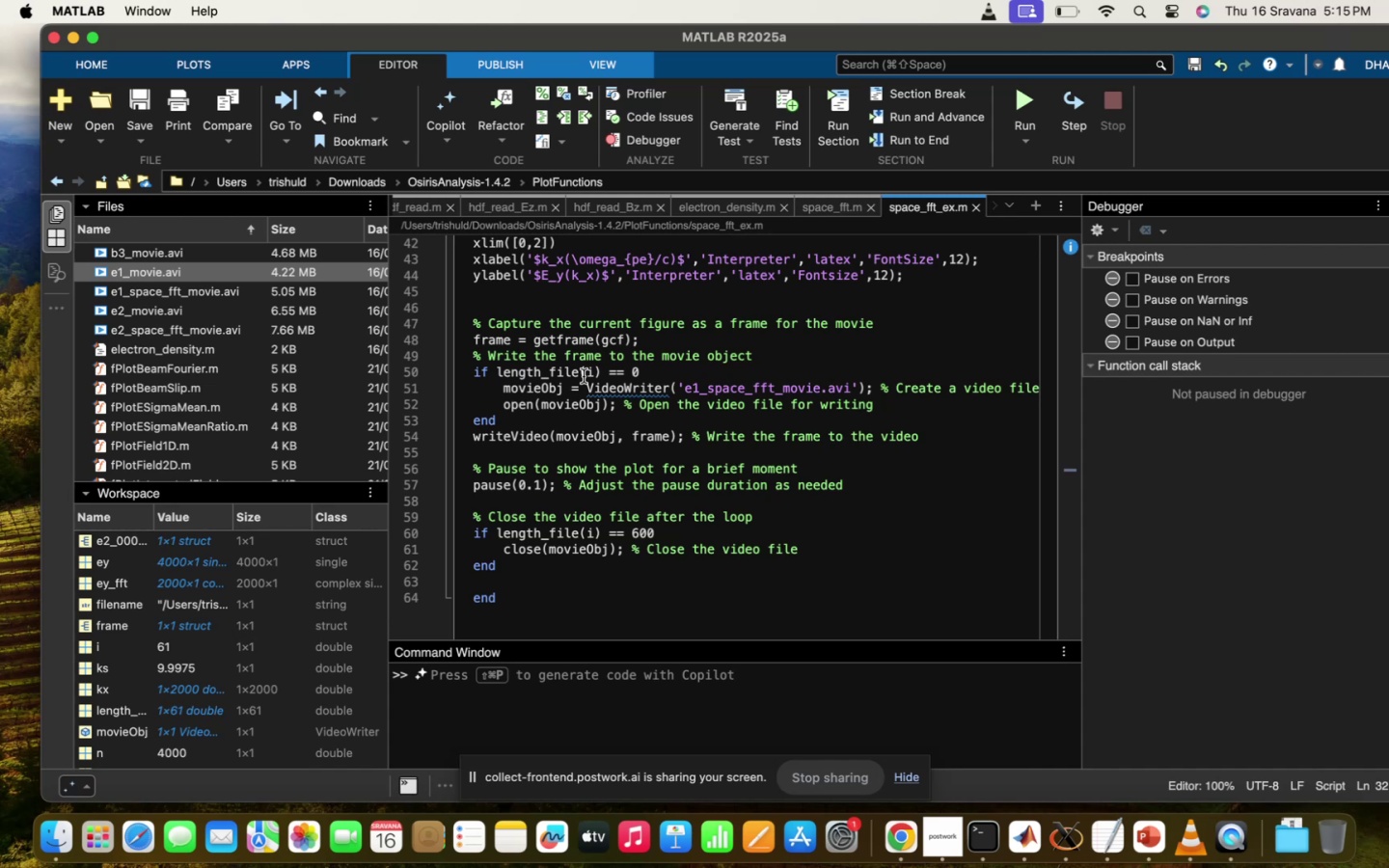 
wait(39.7)
 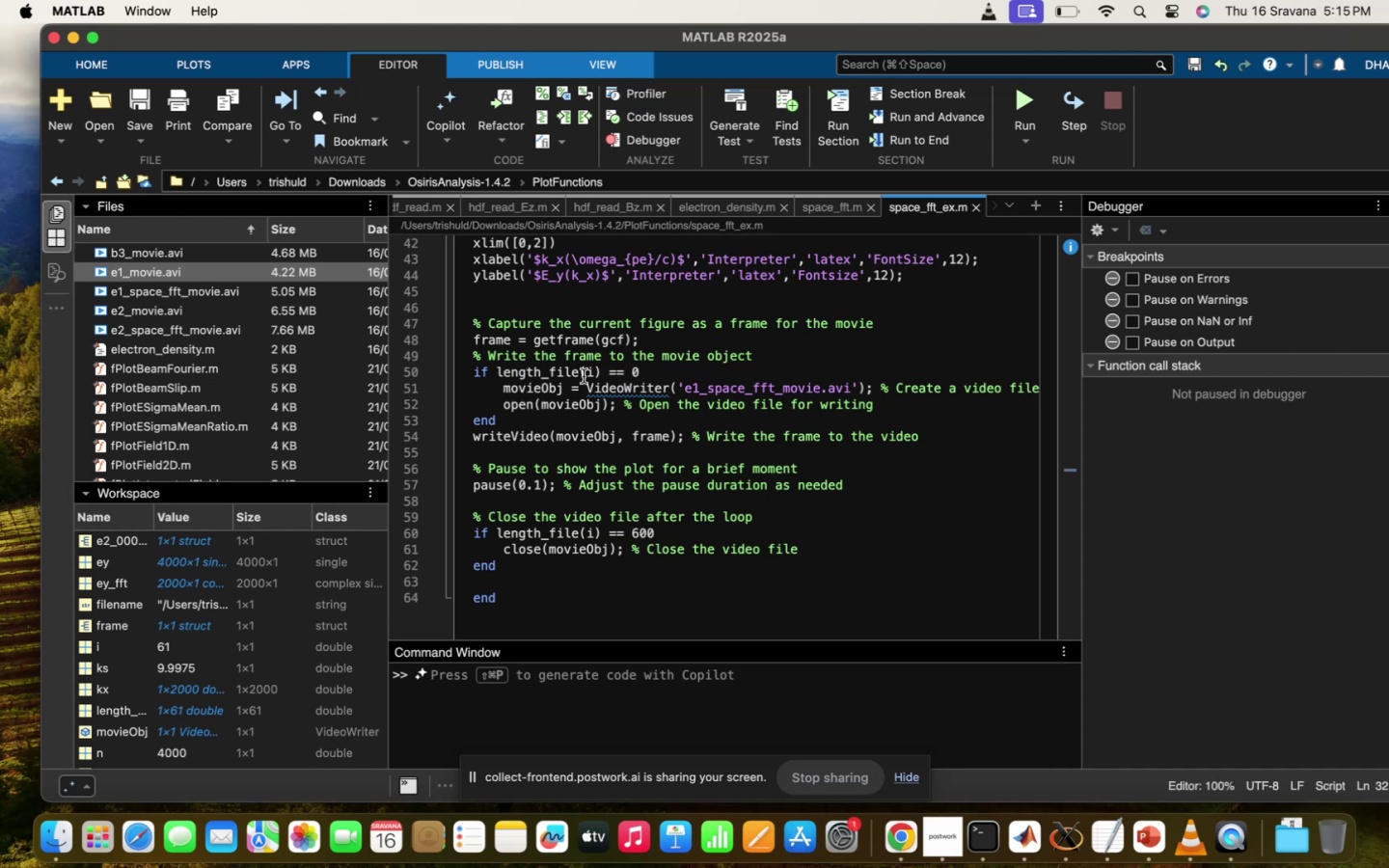 
scroll: coordinate [628, 483], scroll_direction: up, amount: 16.0
 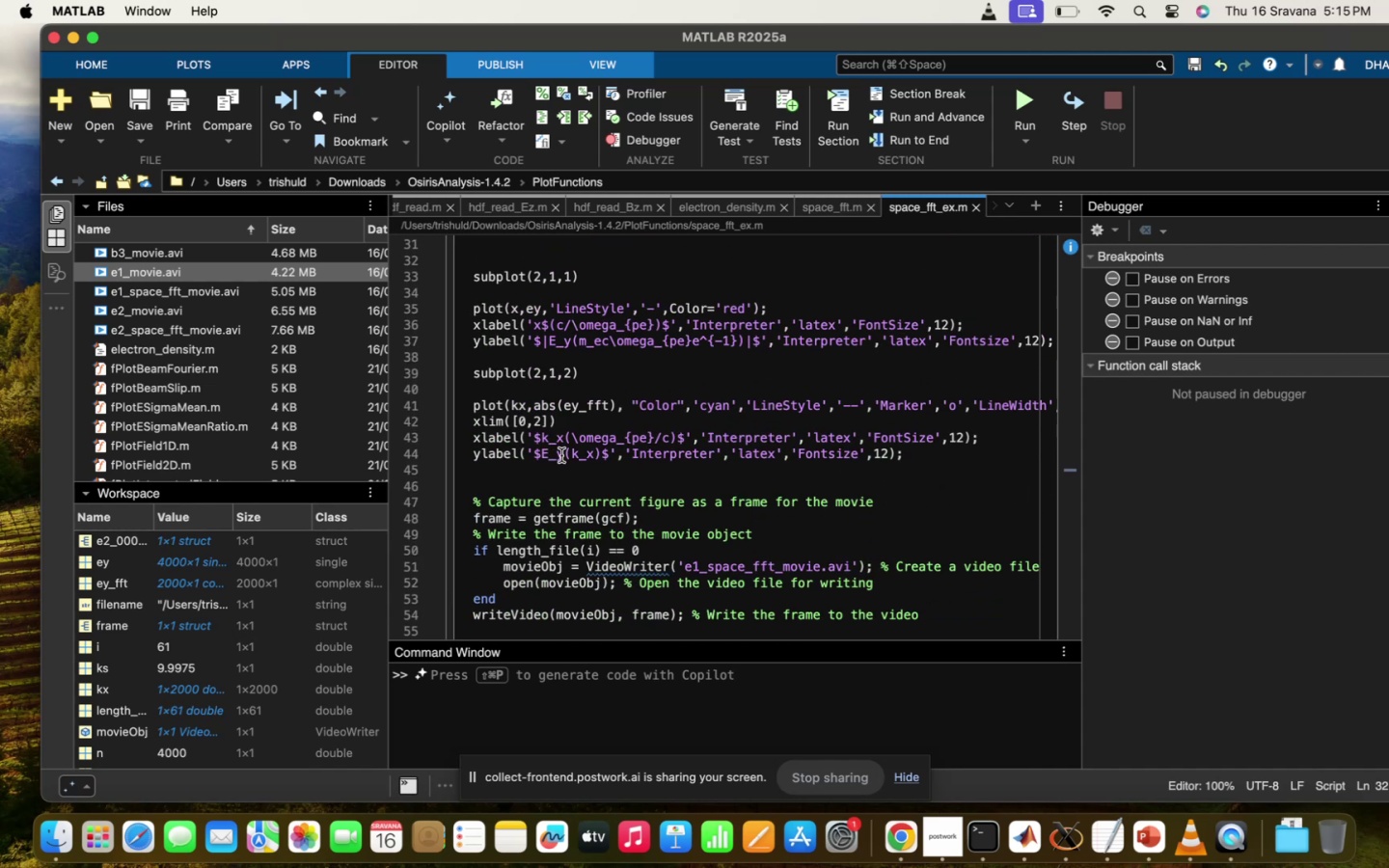 
left_click([562, 454])
 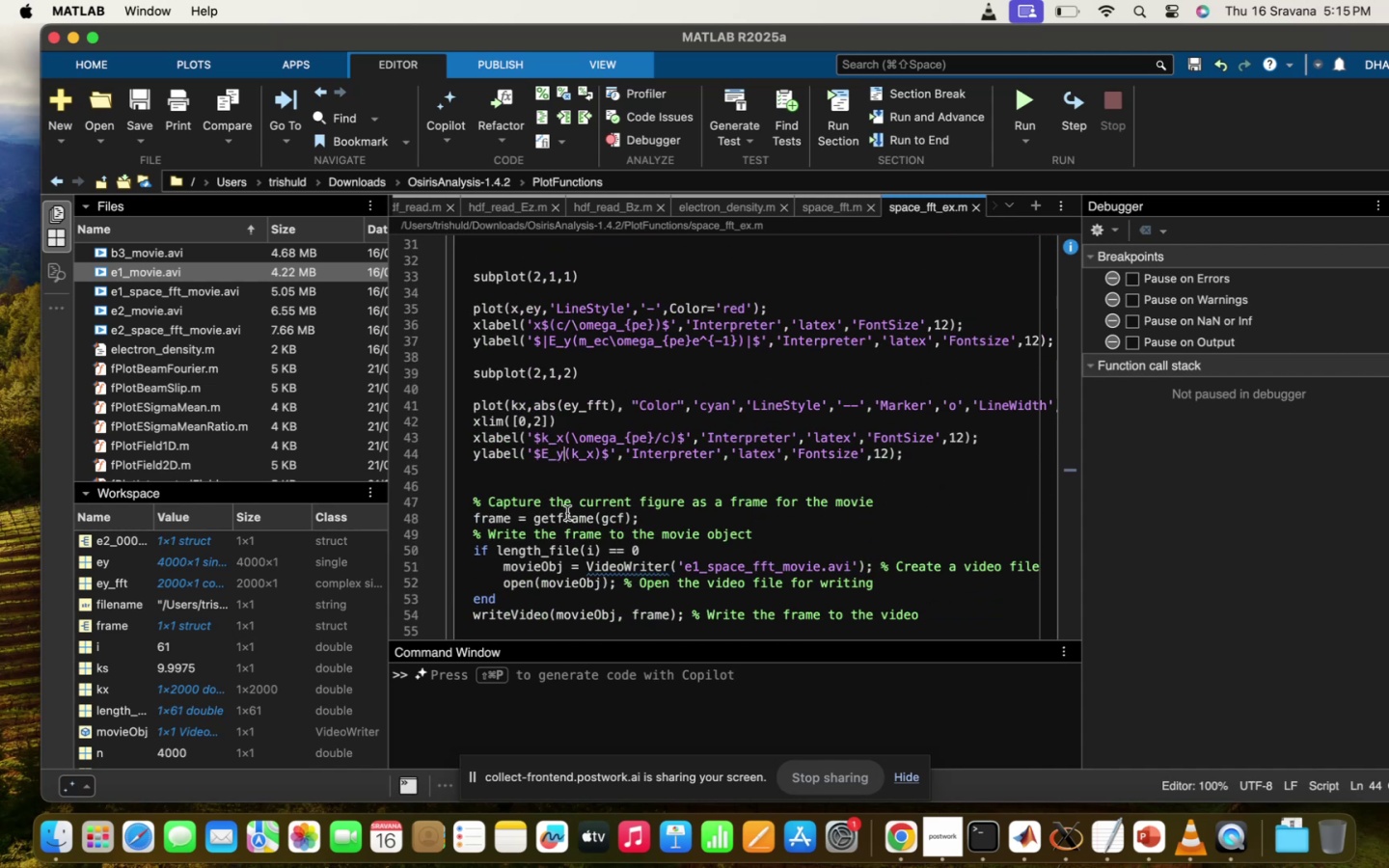 
key(Backspace)
 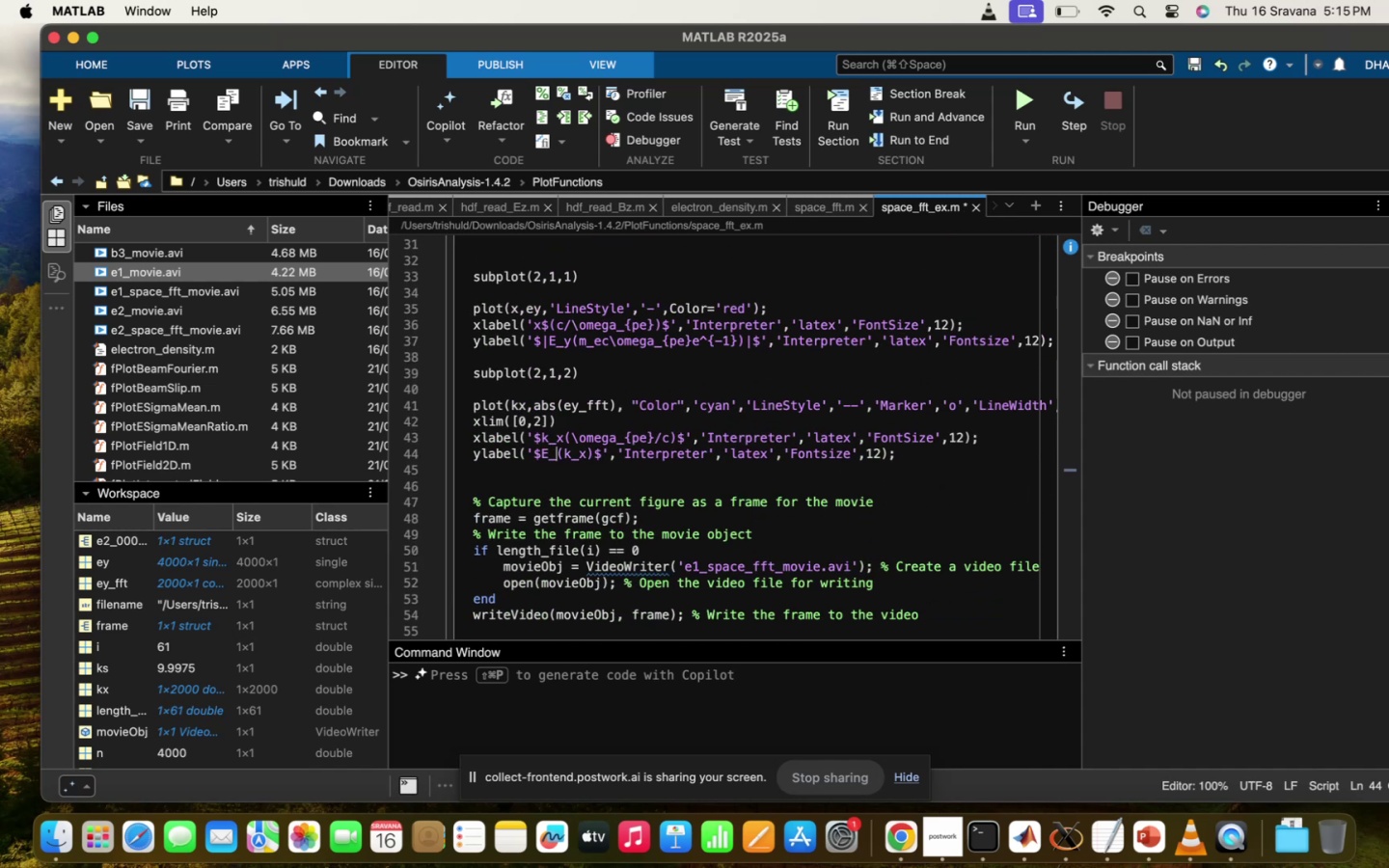 
key(X)
 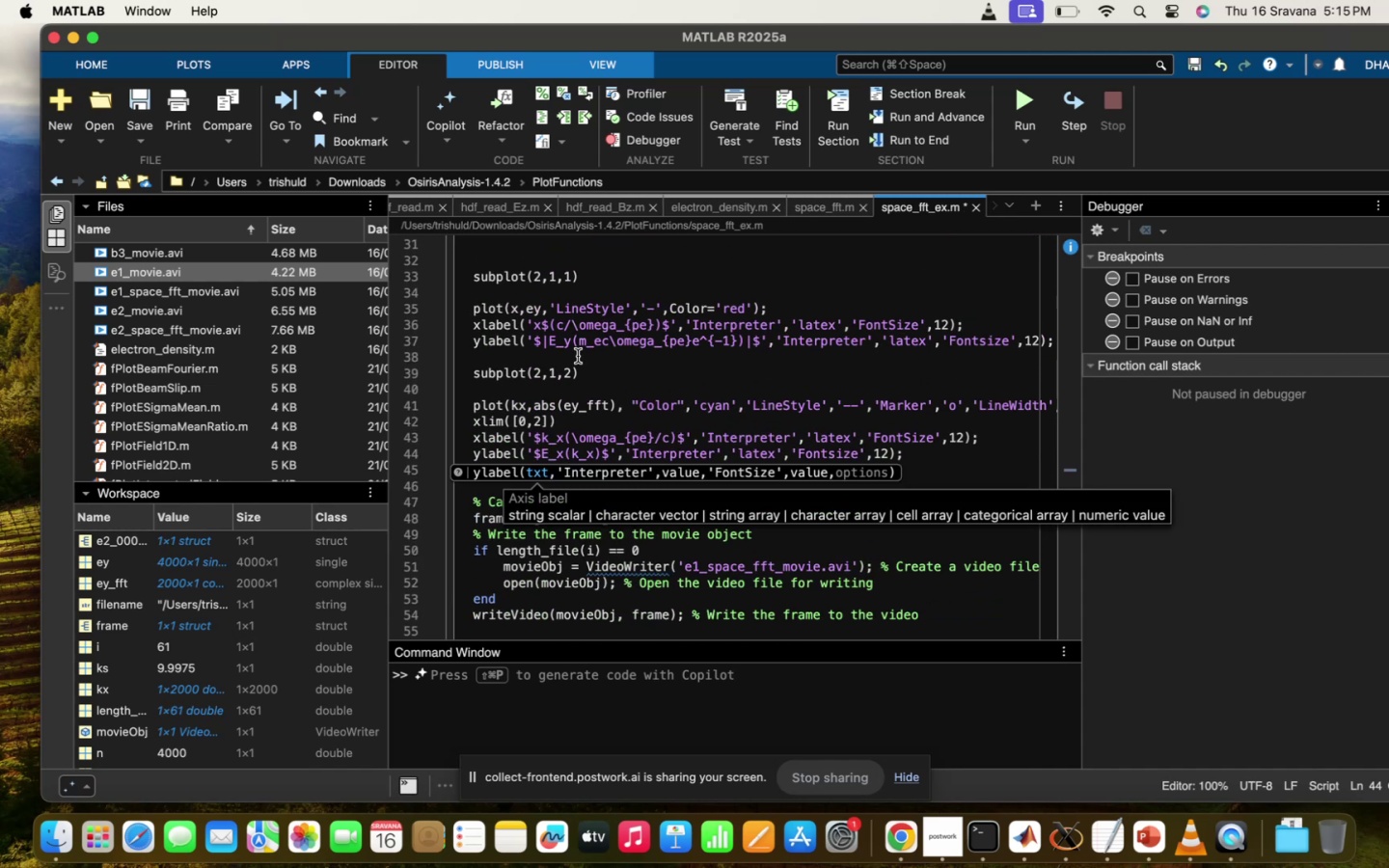 
left_click([570, 347])
 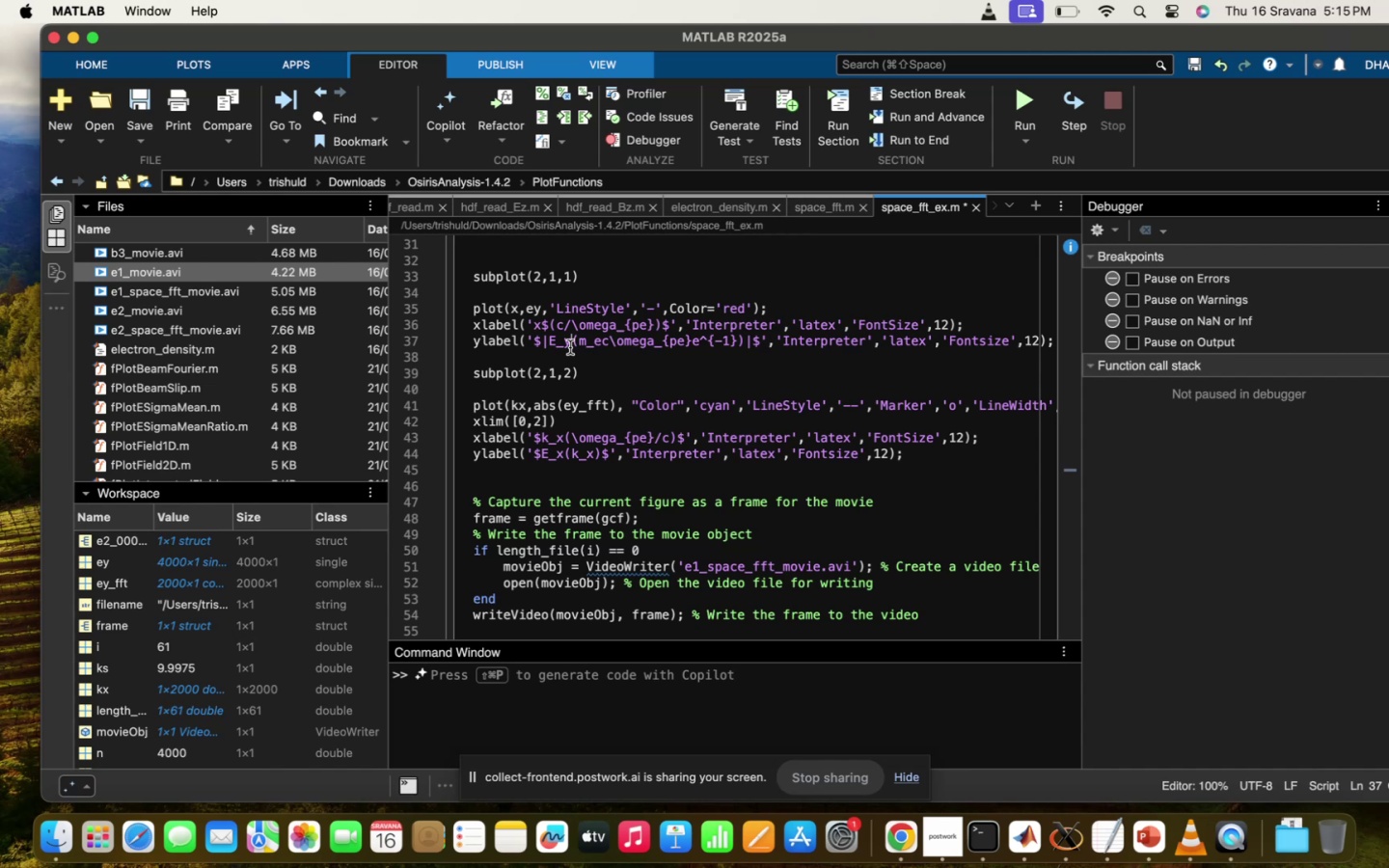 
key(Backspace)
 